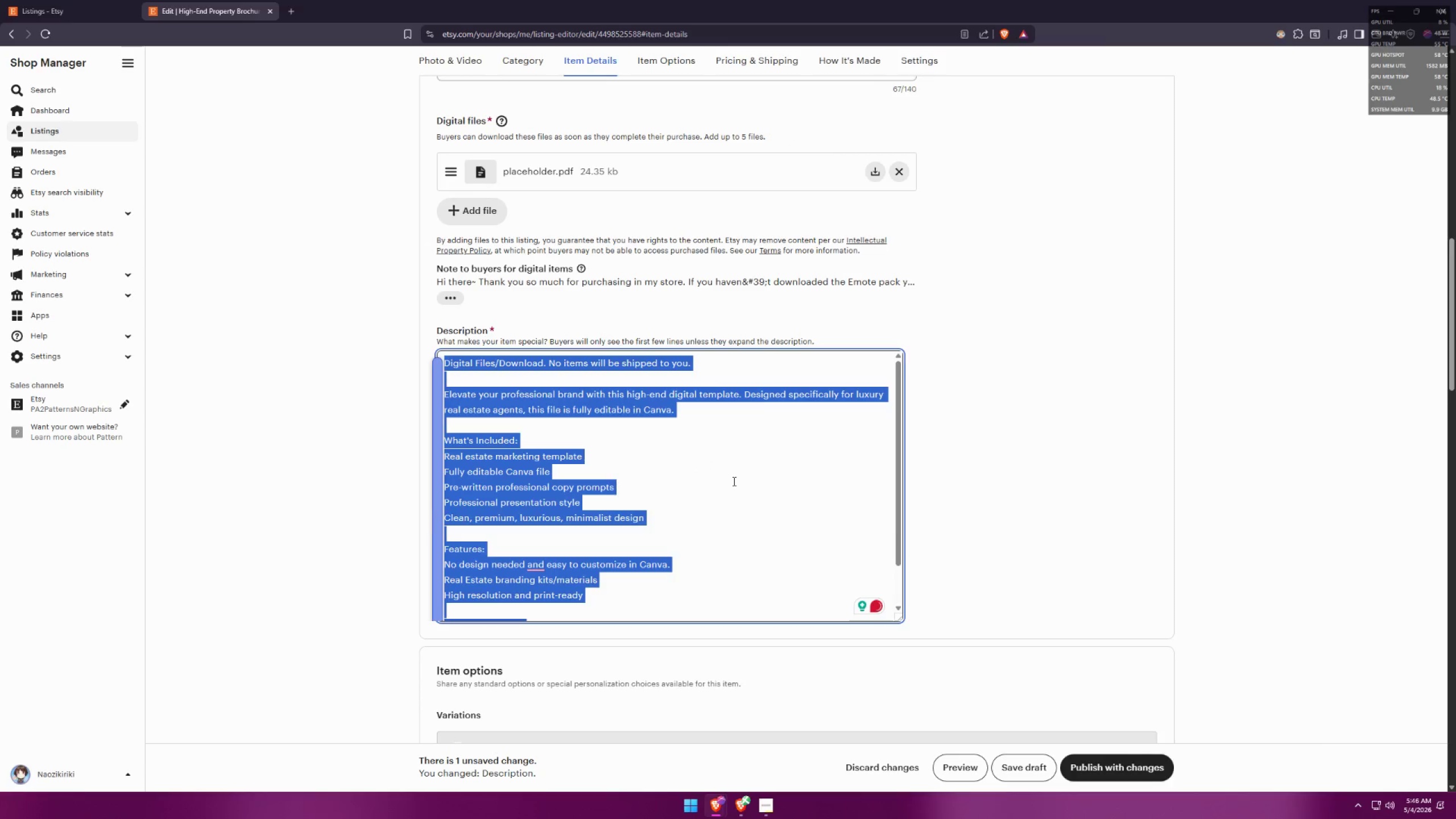 
key(Alt+Tab)
 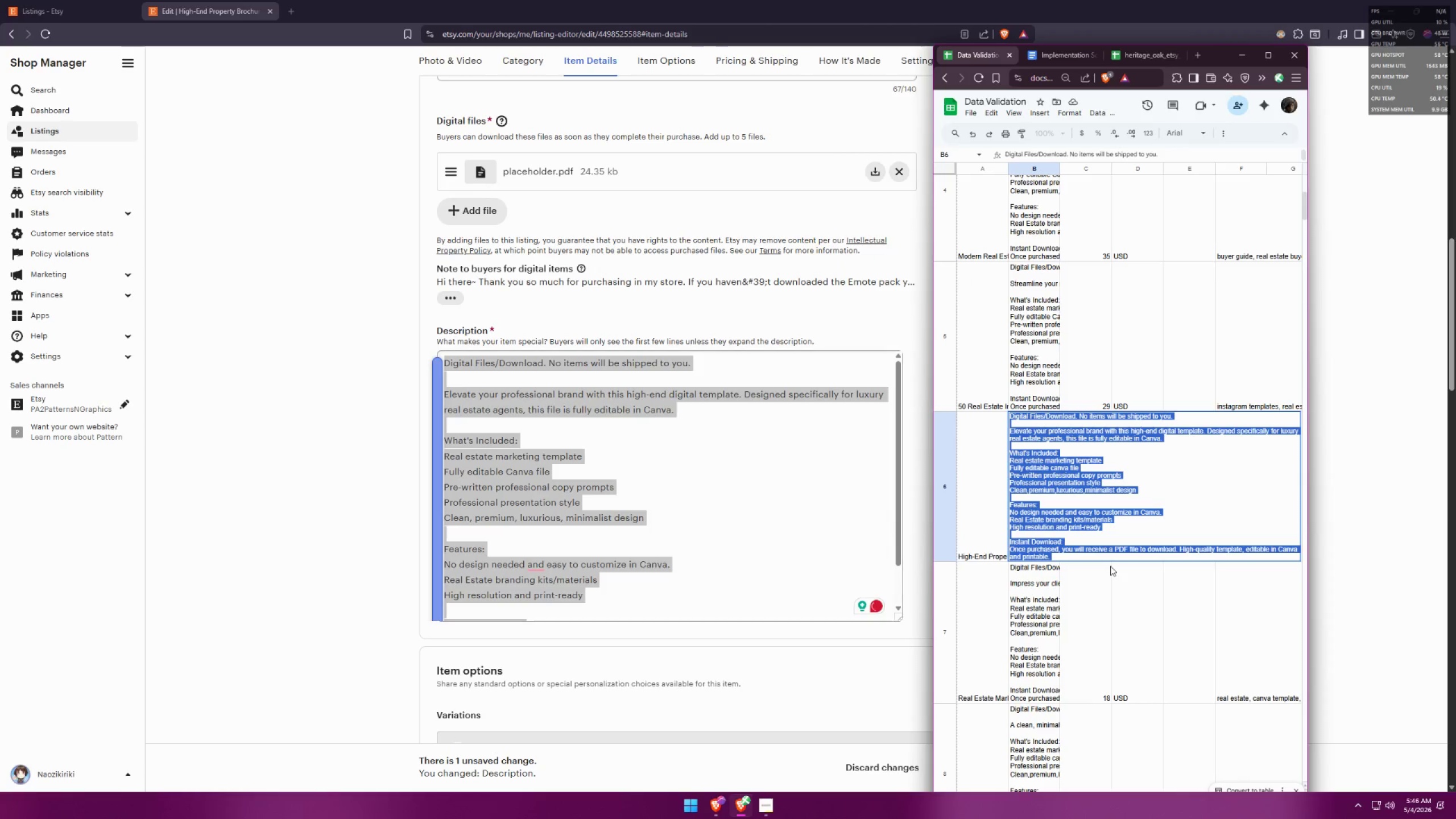 
hold_key(key=ControlLeft, duration=1.5)
 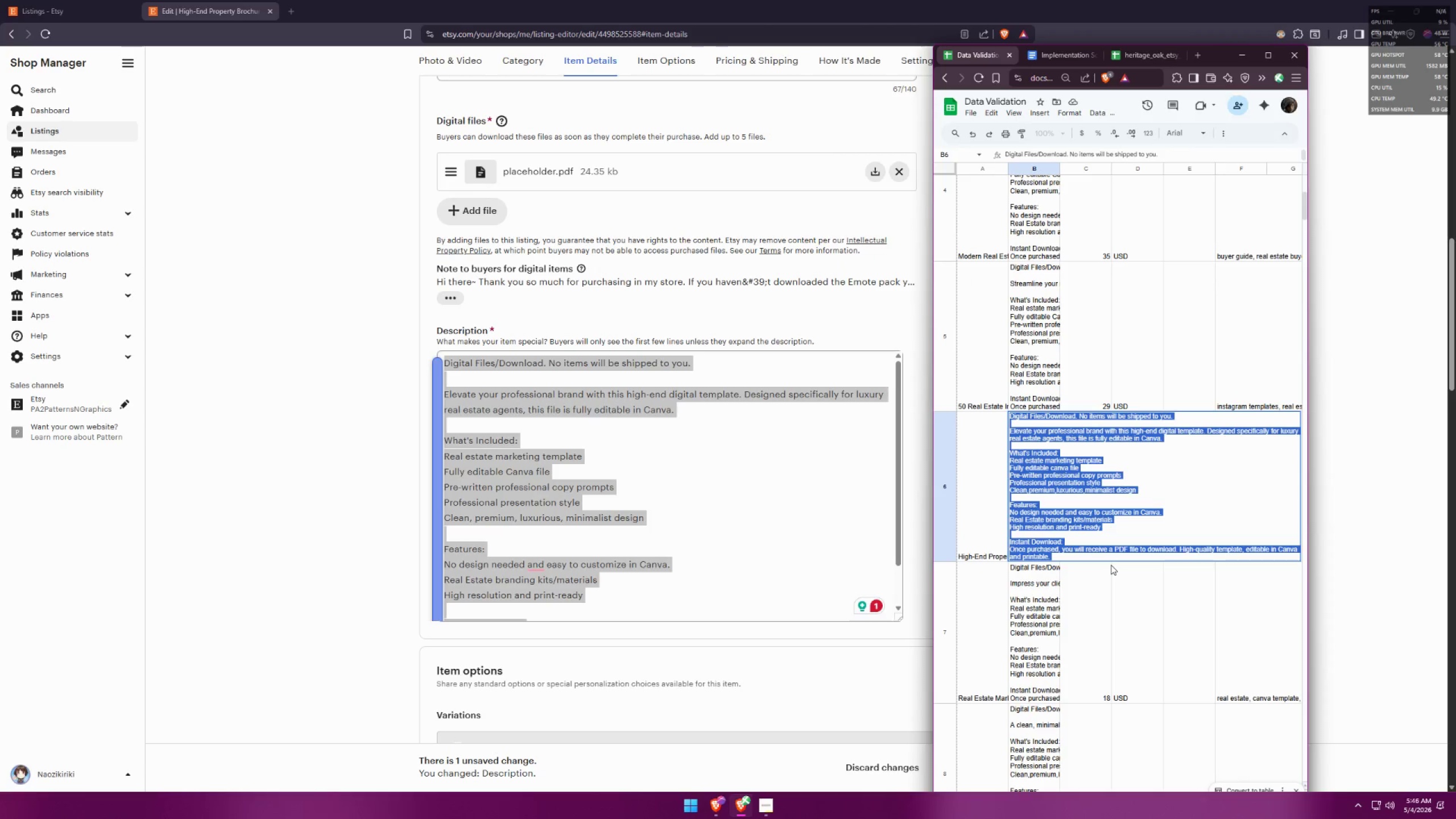 
key(Control+V)
 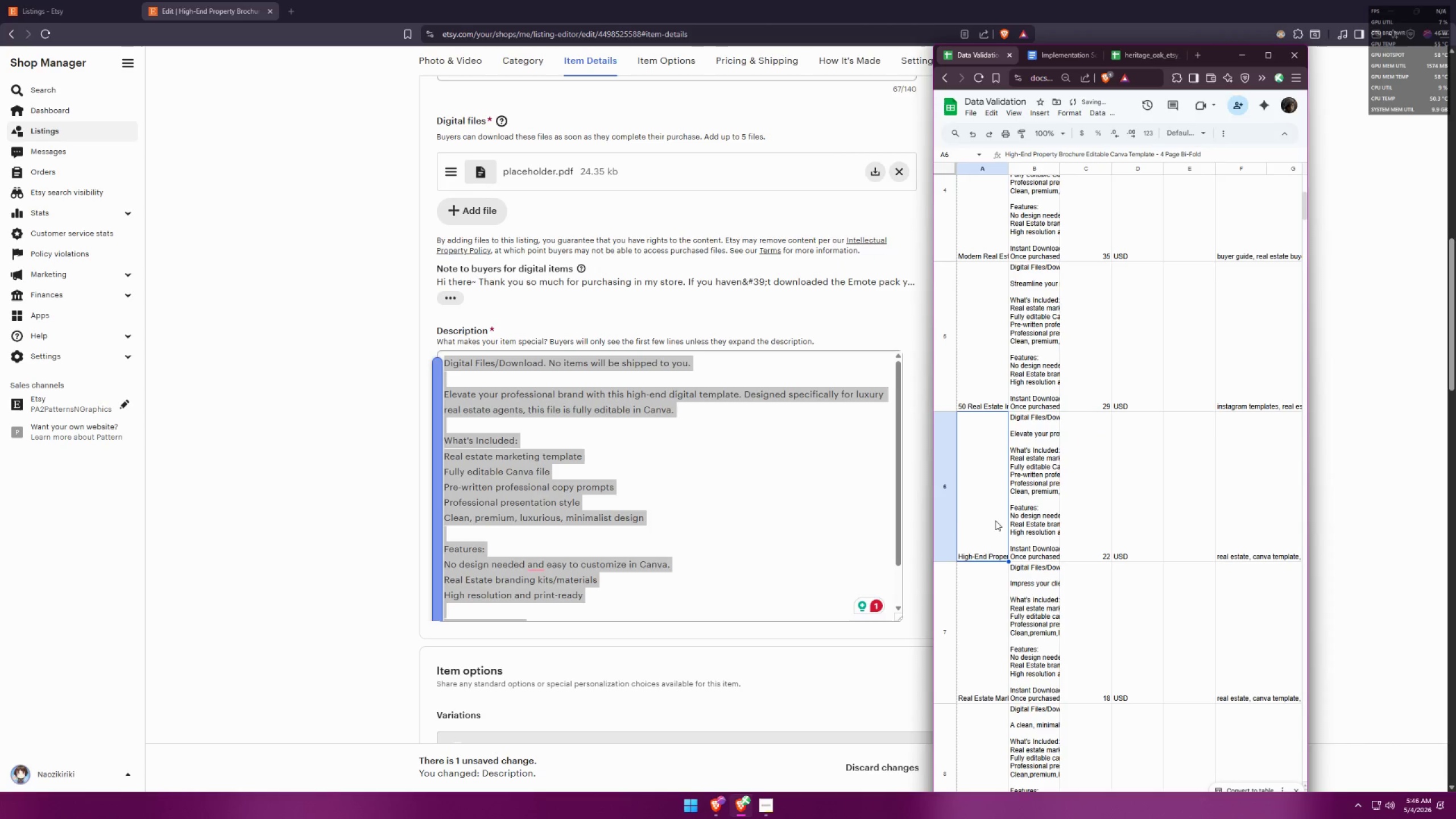 
left_click([1029, 512])
 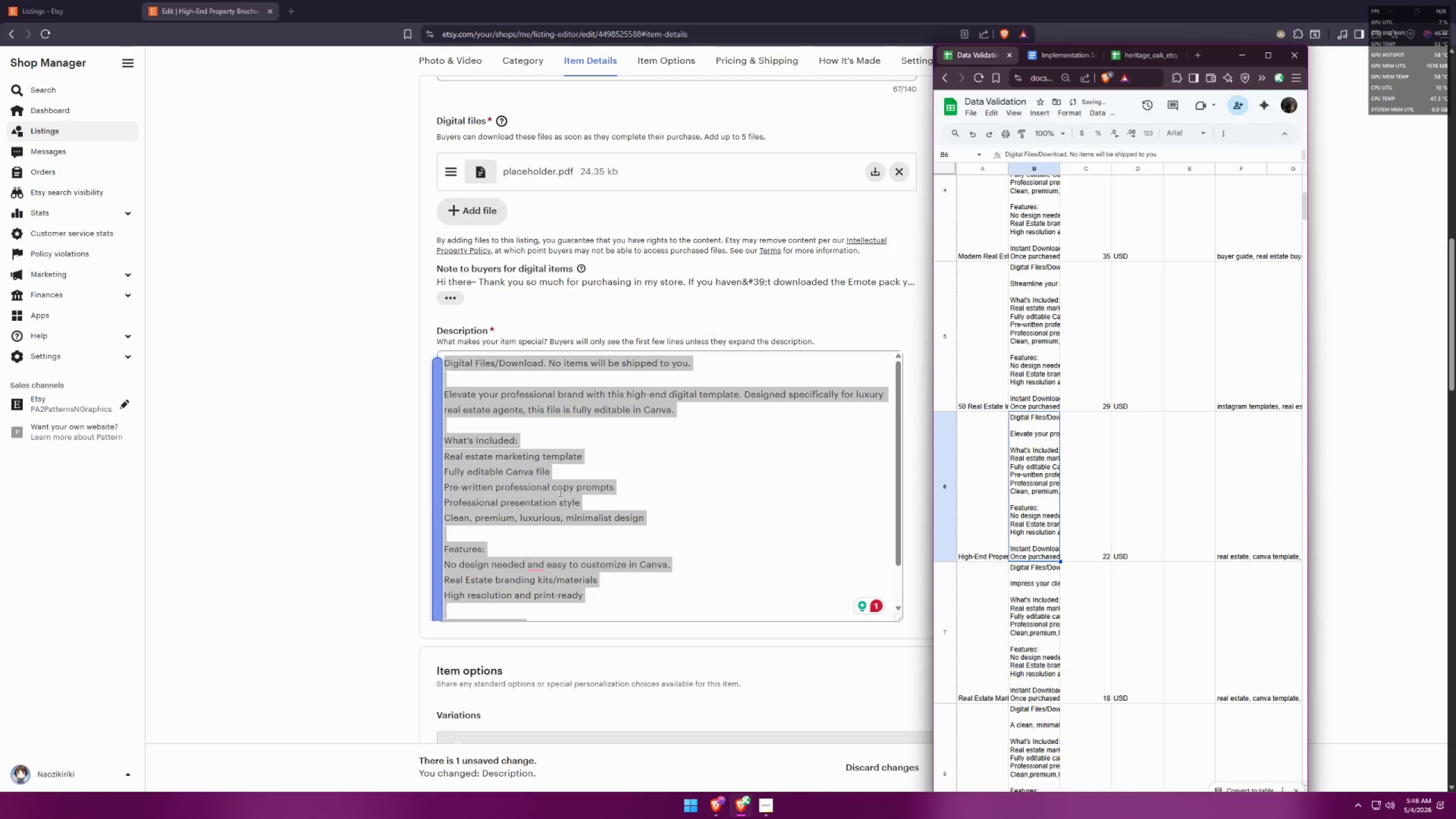 
left_click([351, 514])
 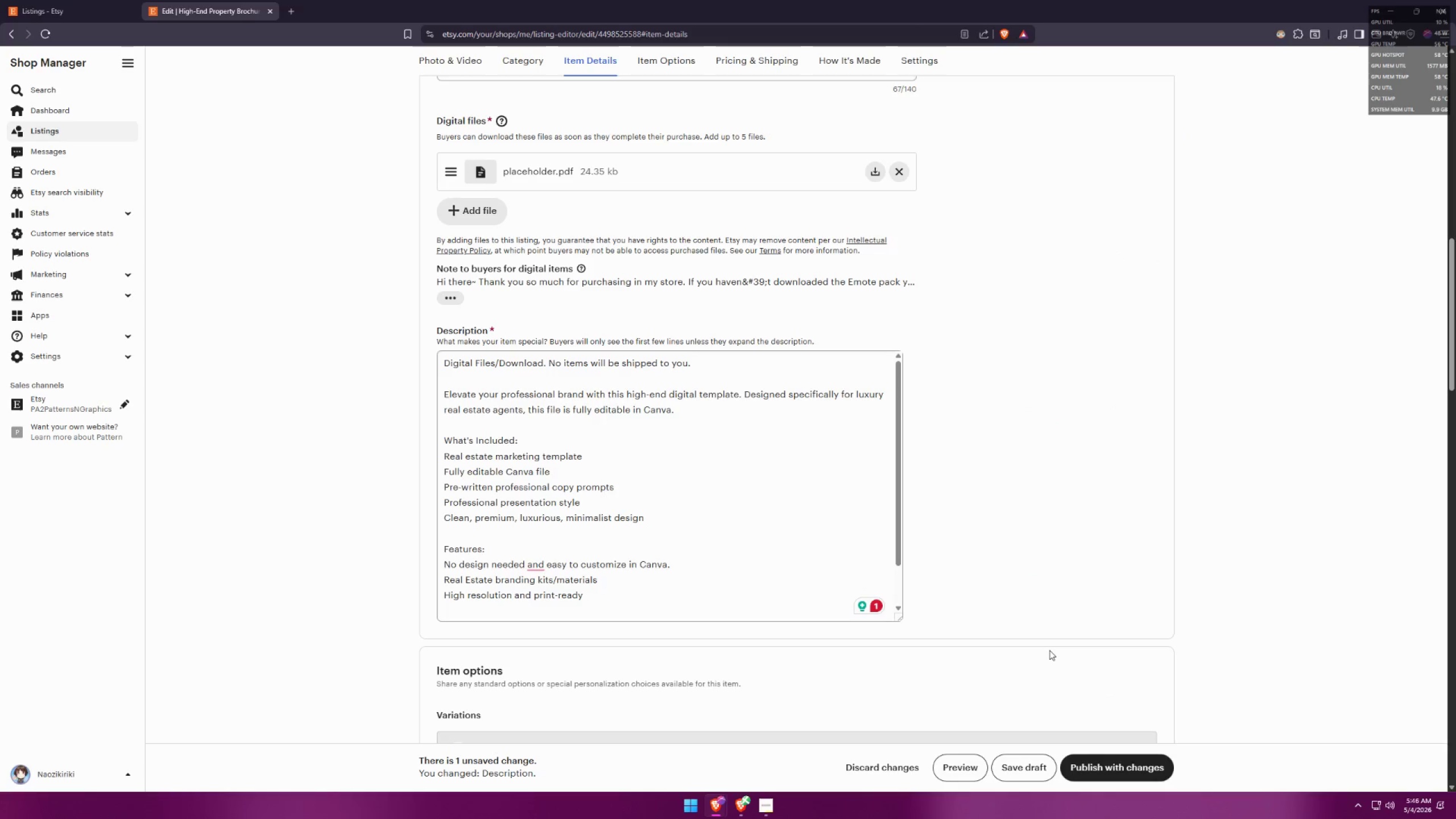 
scroll: coordinate [1054, 645], scroll_direction: up, amount: 2.0
 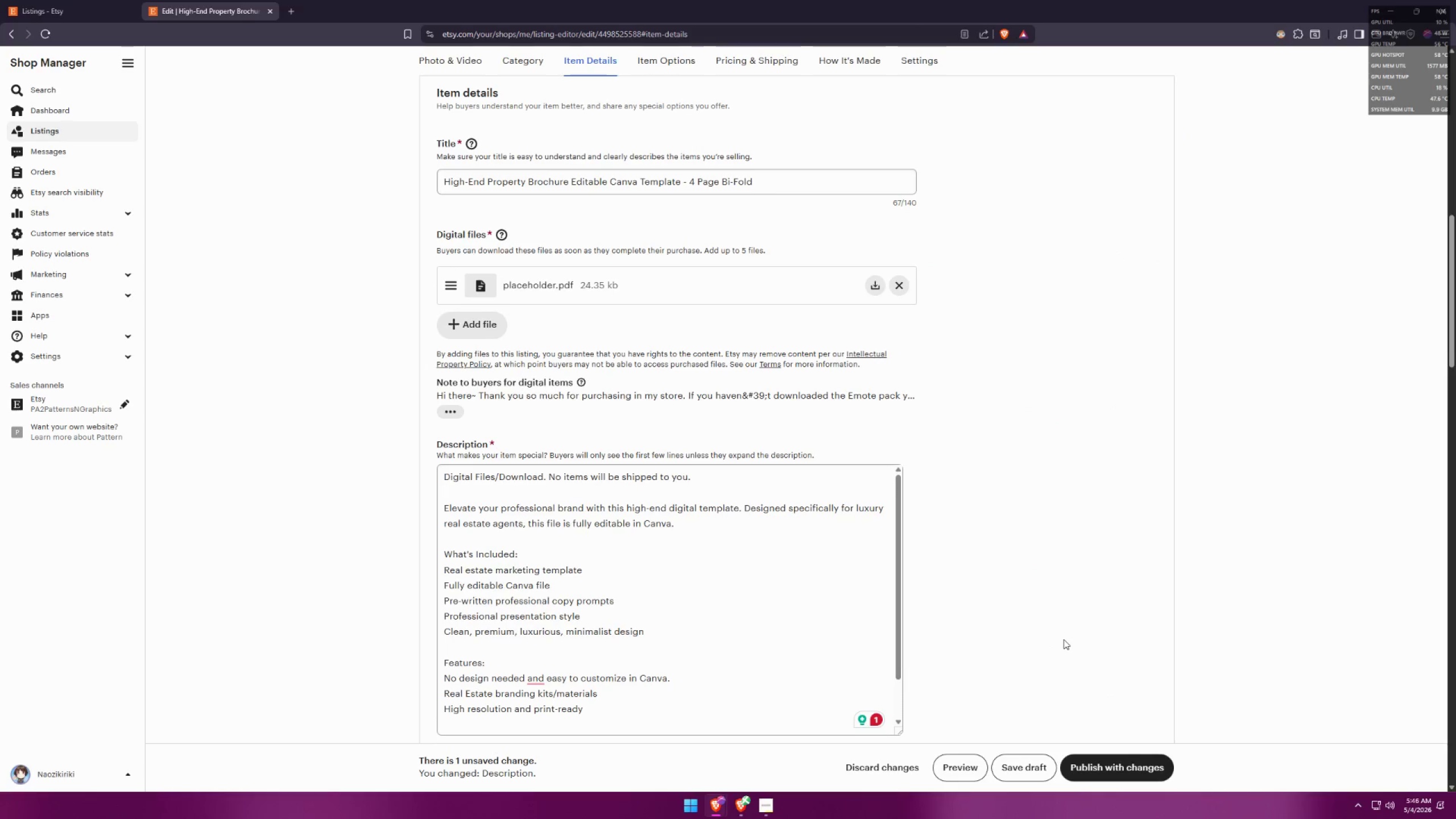 
key(Meta+MetaLeft)
 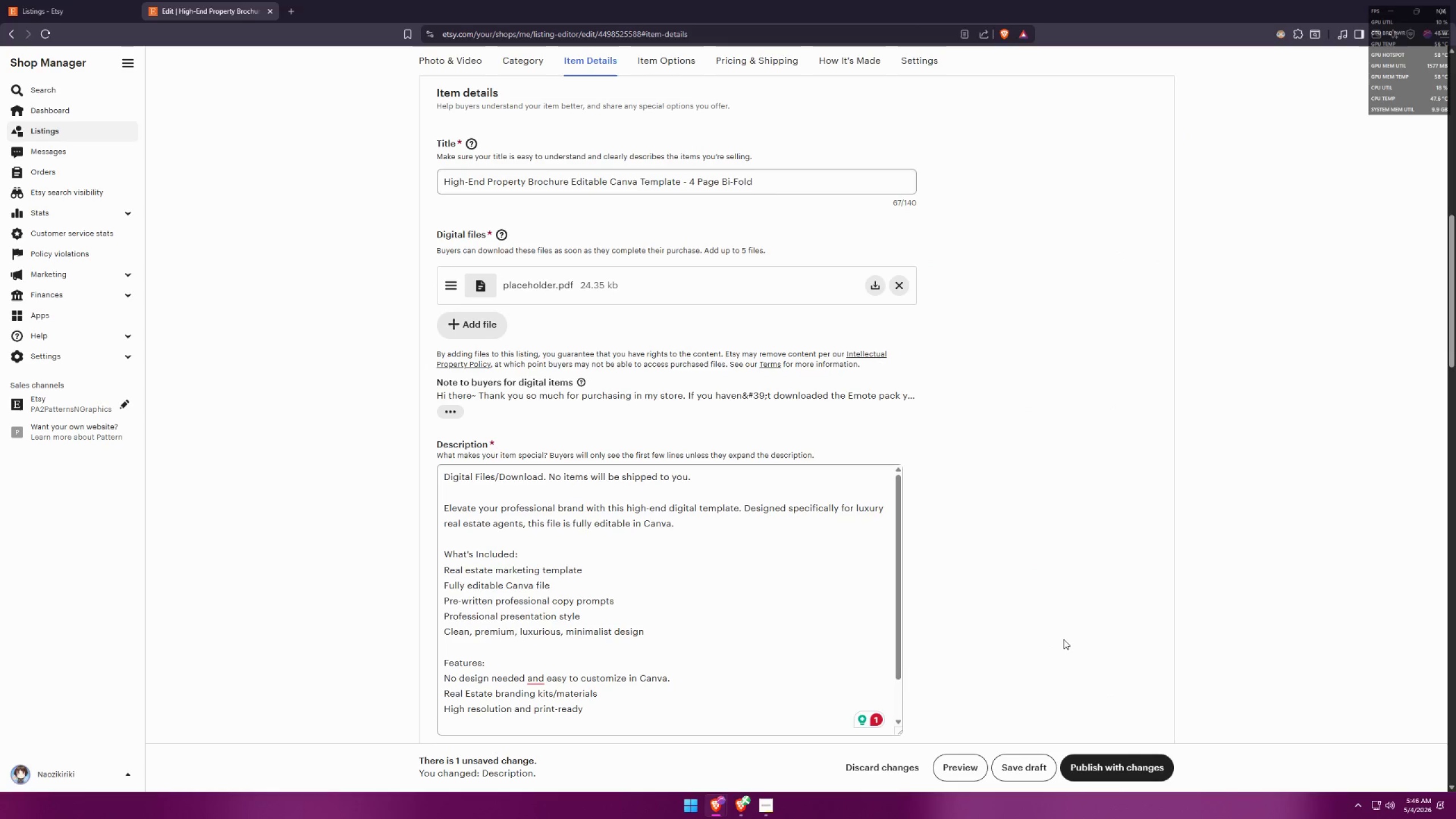 
key(Meta+Shift+ShiftLeft)
 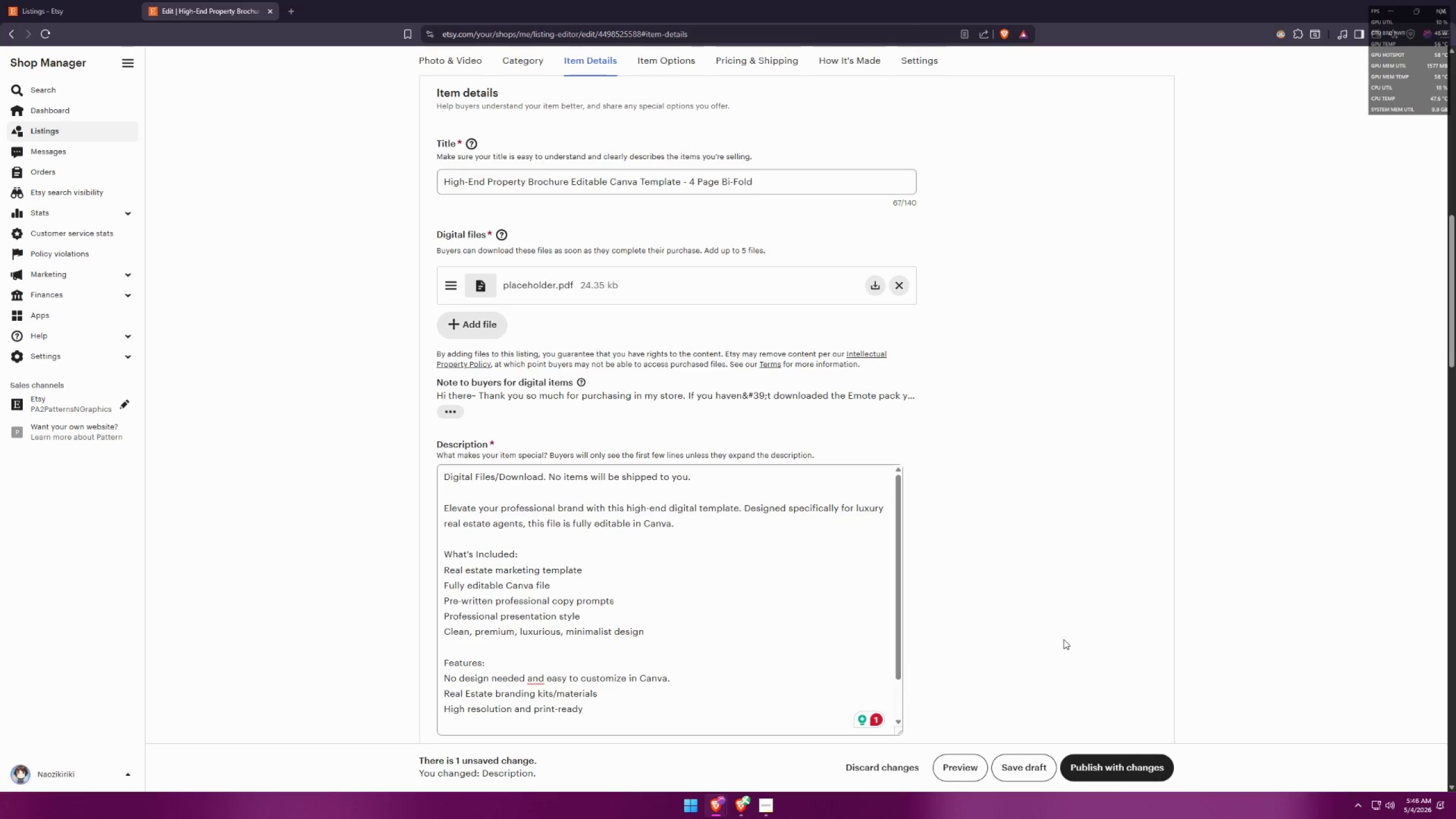 
key(Meta+Shift+S)
 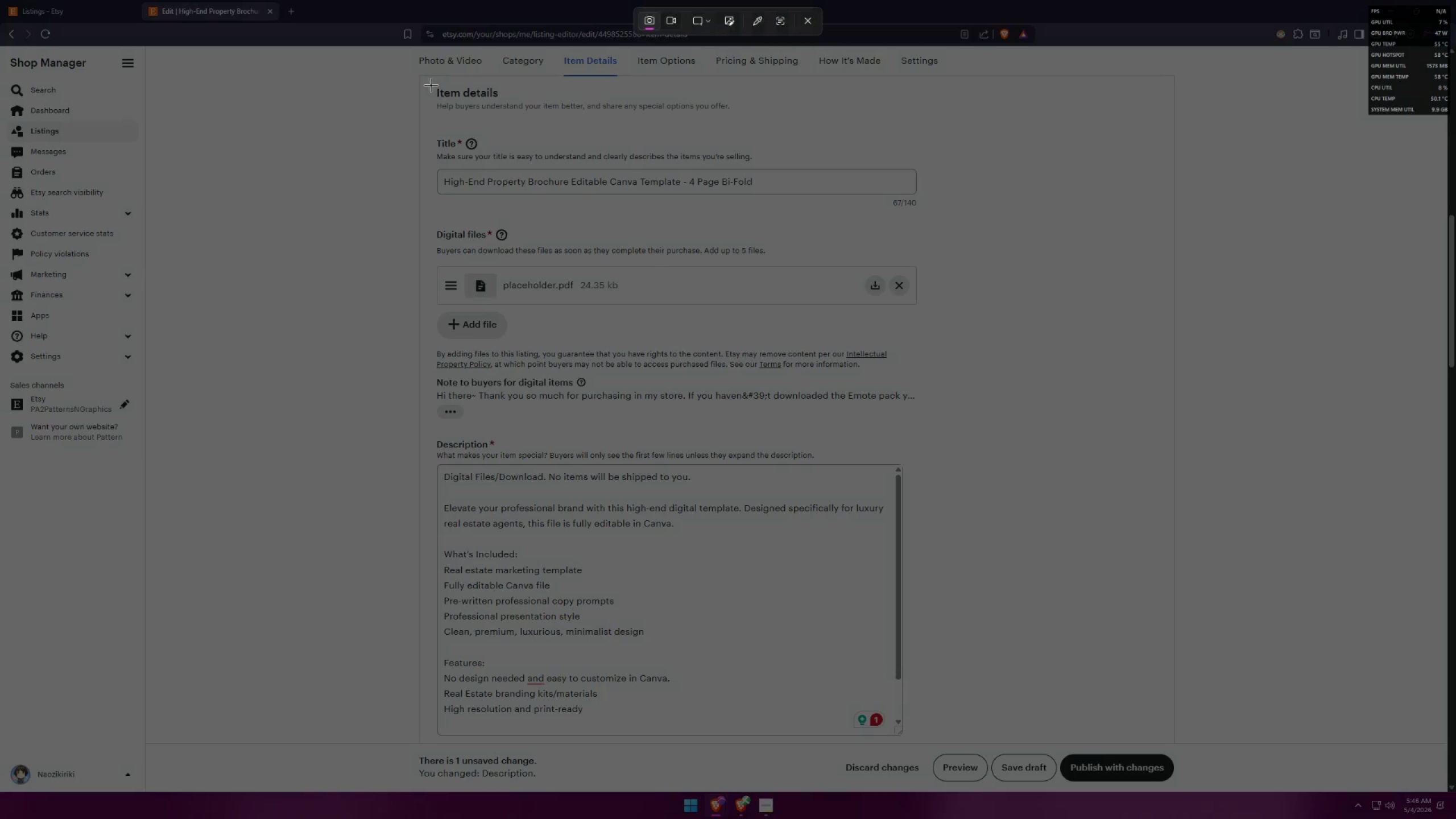 
left_click_drag(start_coordinate=[427, 84], to_coordinate=[967, 739])
 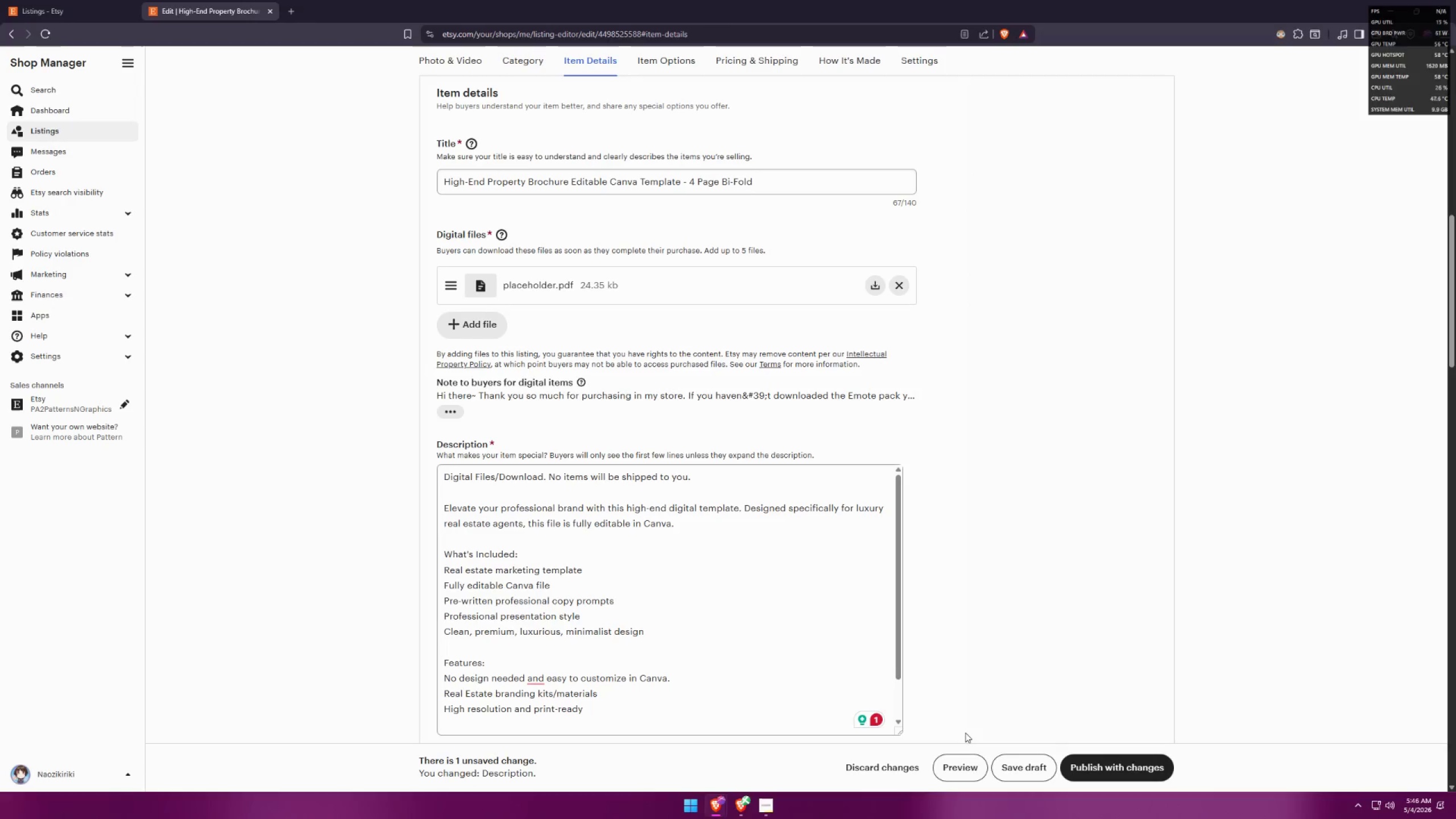 
key(Alt+AltLeft)
 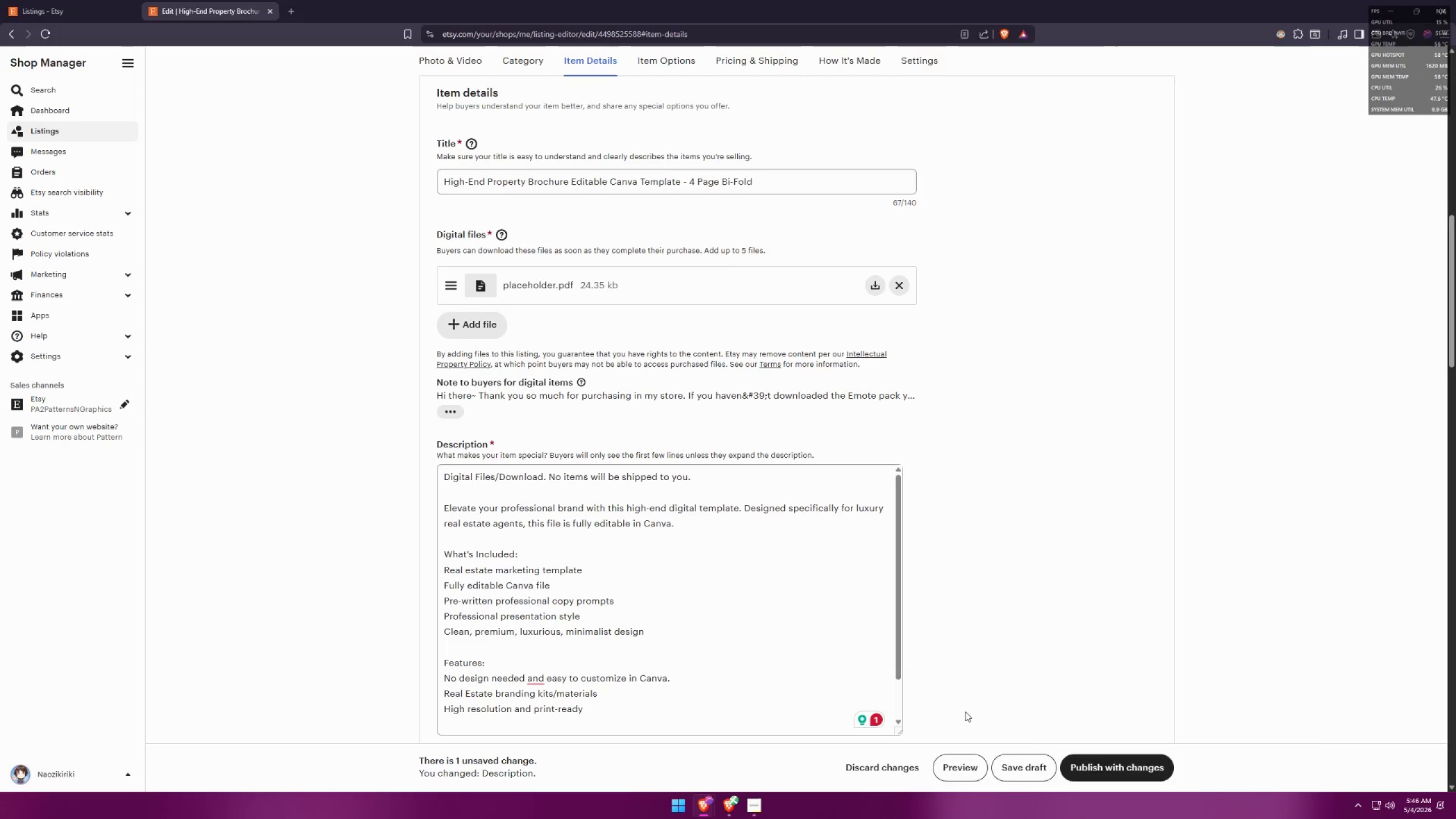 
key(Alt+Tab)
 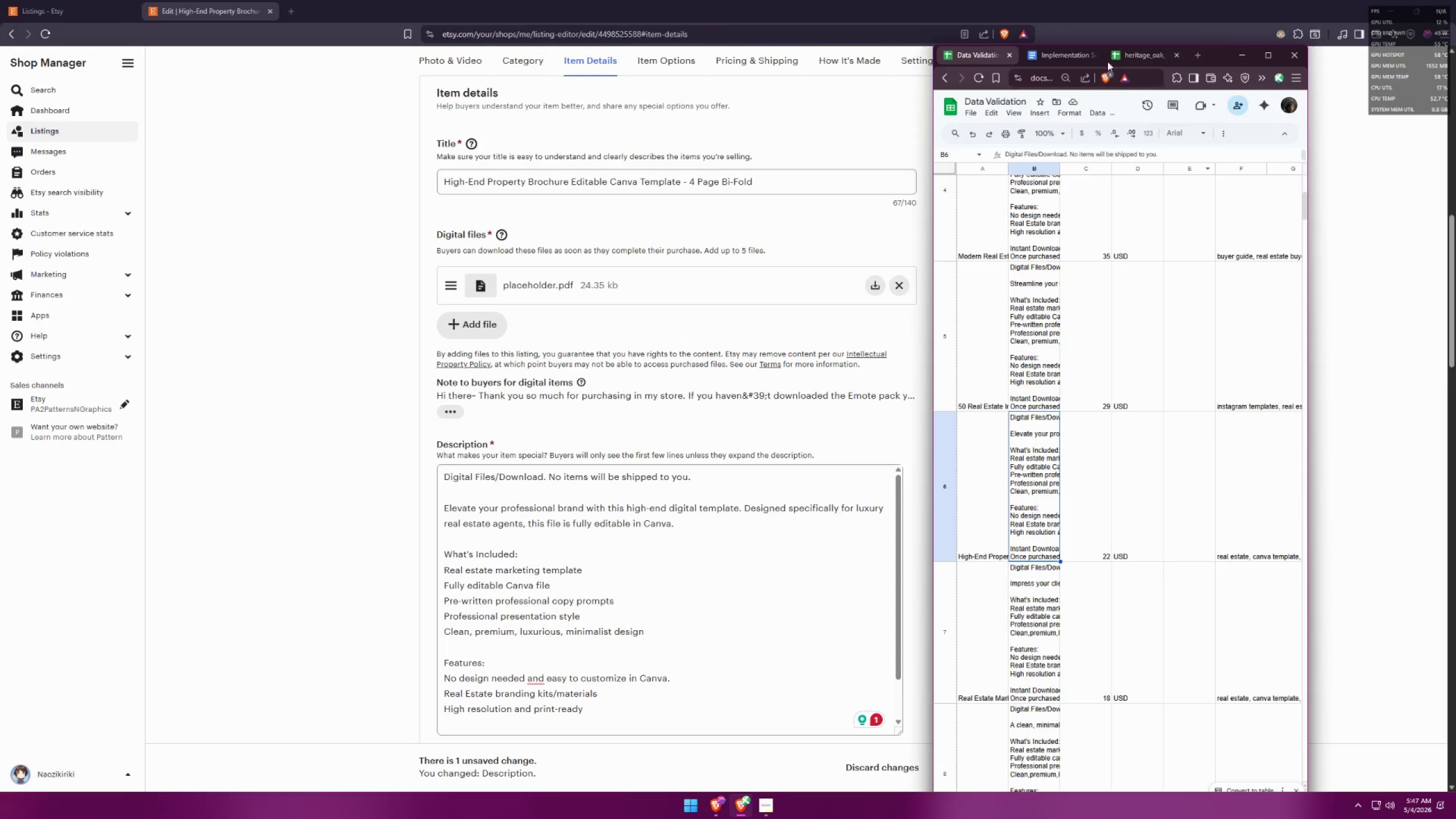 
left_click([1053, 60])
 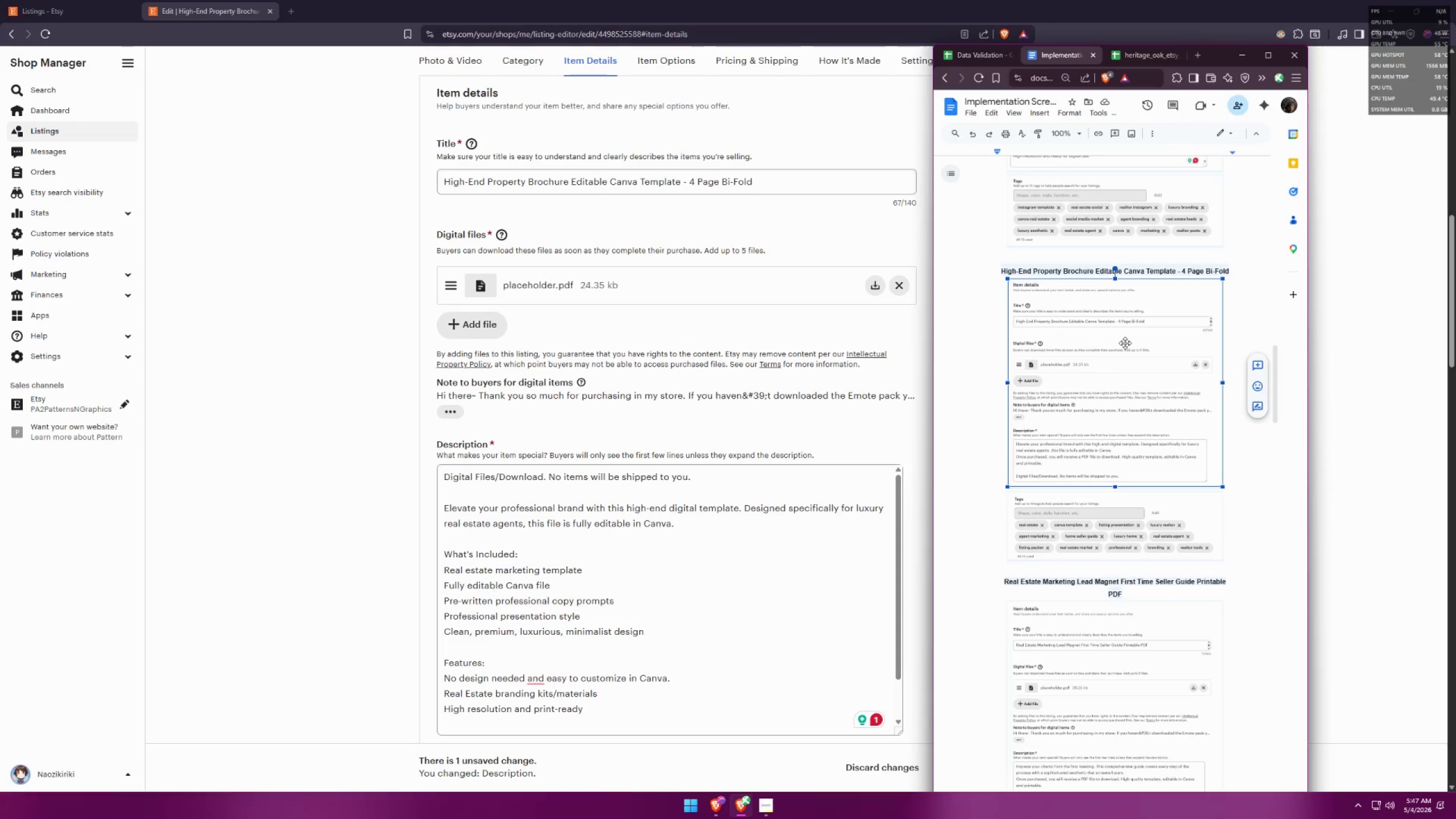 
key(Backspace)
 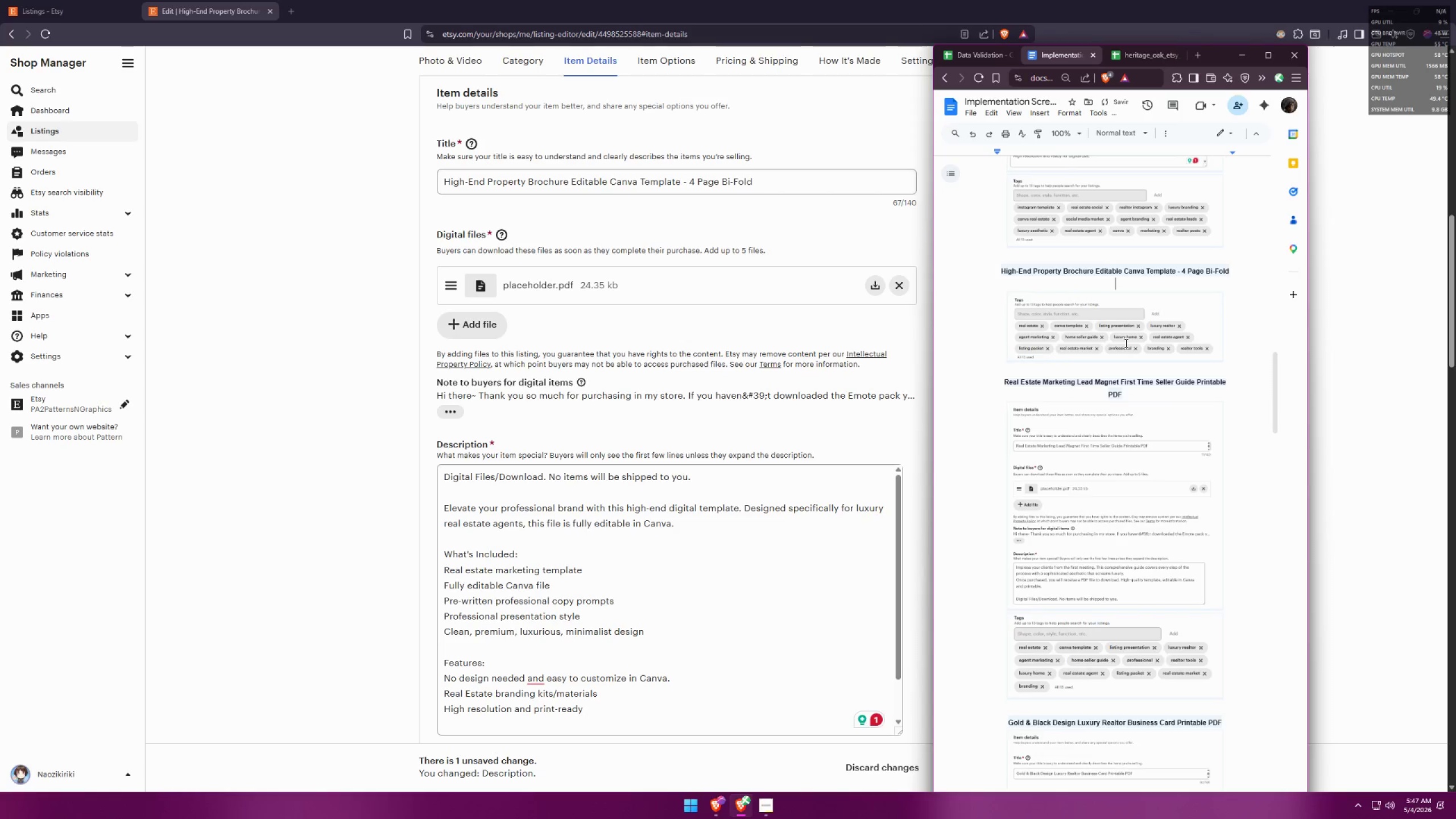 
key(Control+ControlLeft)
 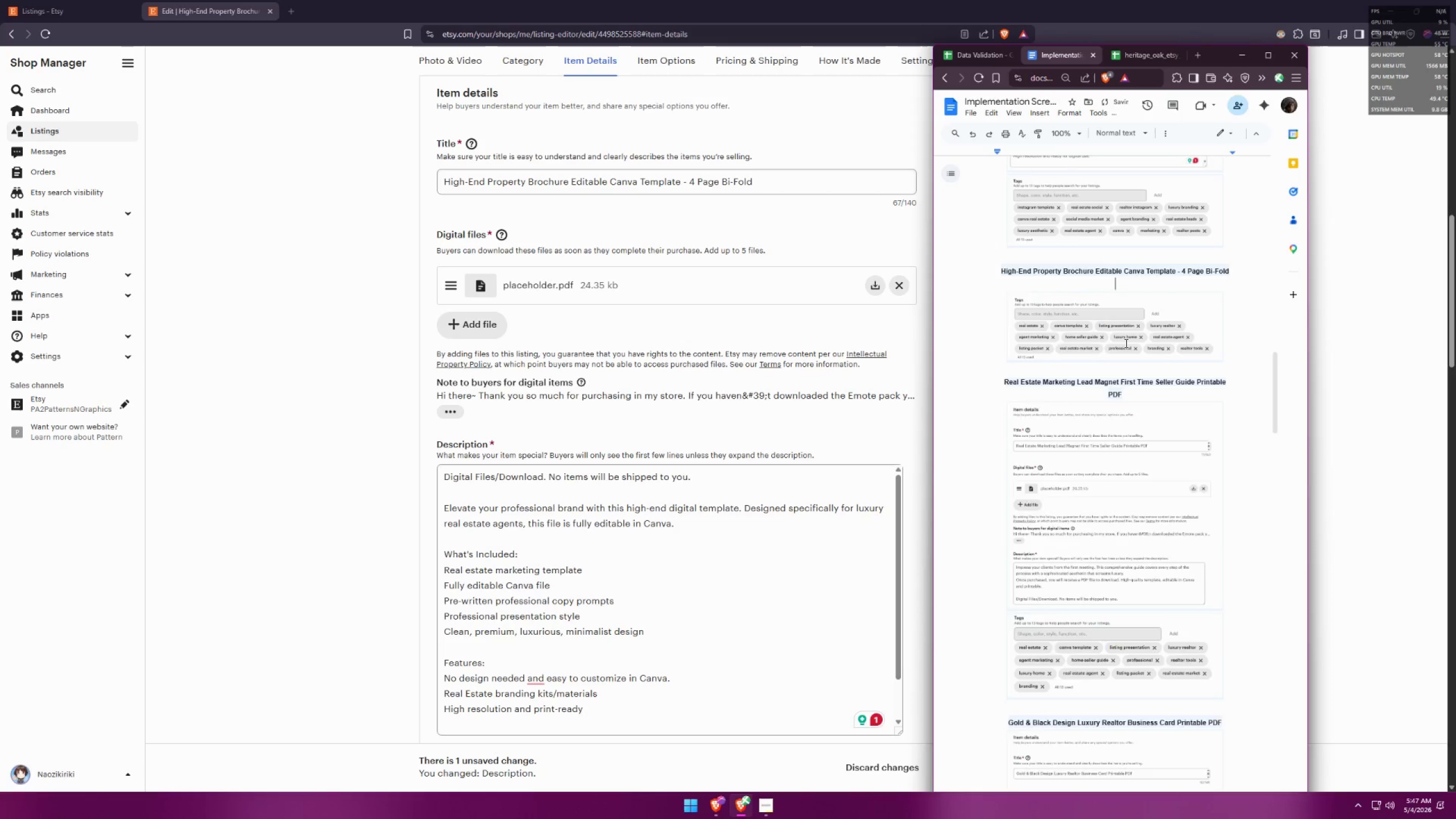 
key(Control+V)
 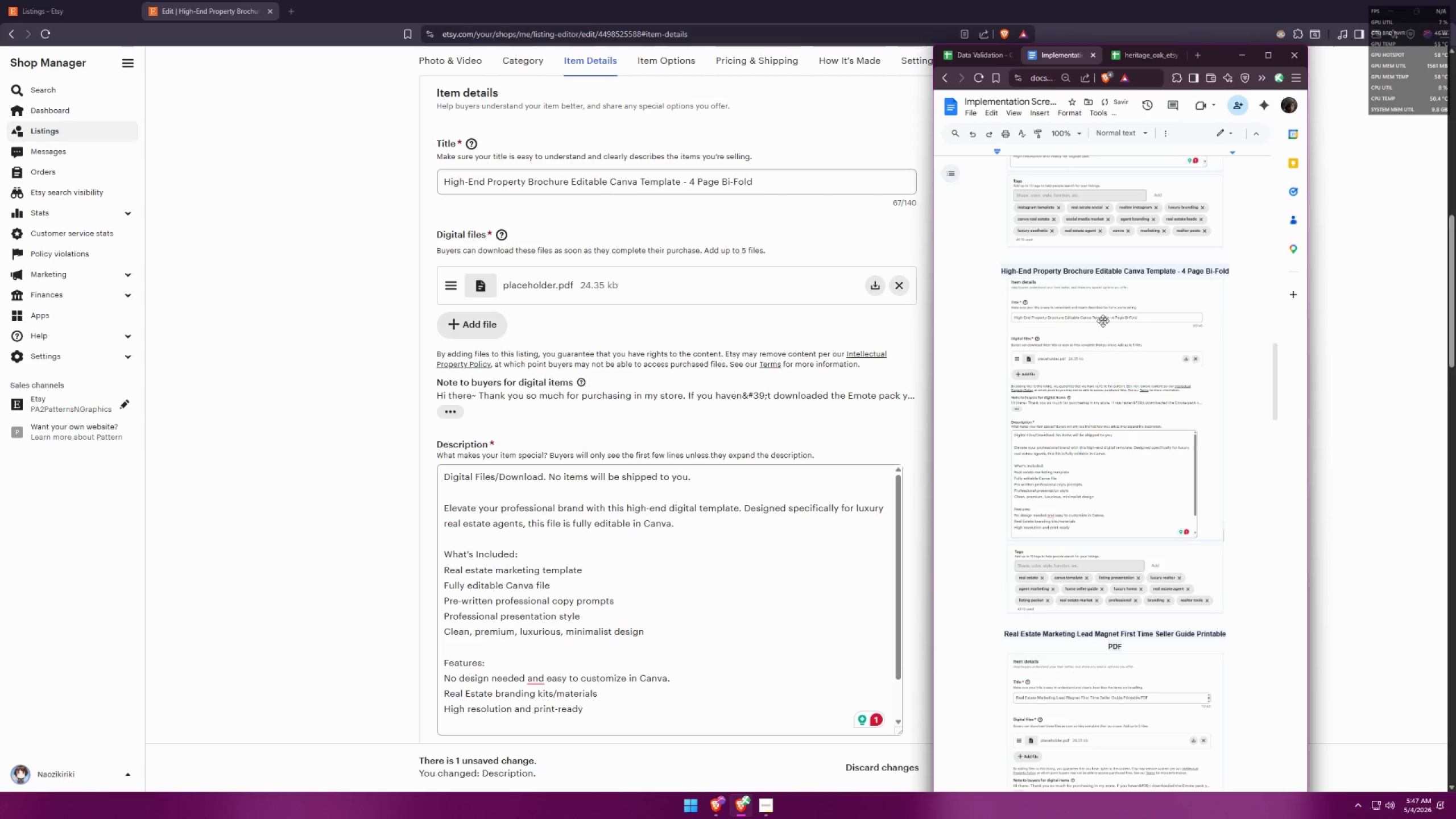 
scroll: coordinate [1195, 431], scroll_direction: down, amount: 7.0
 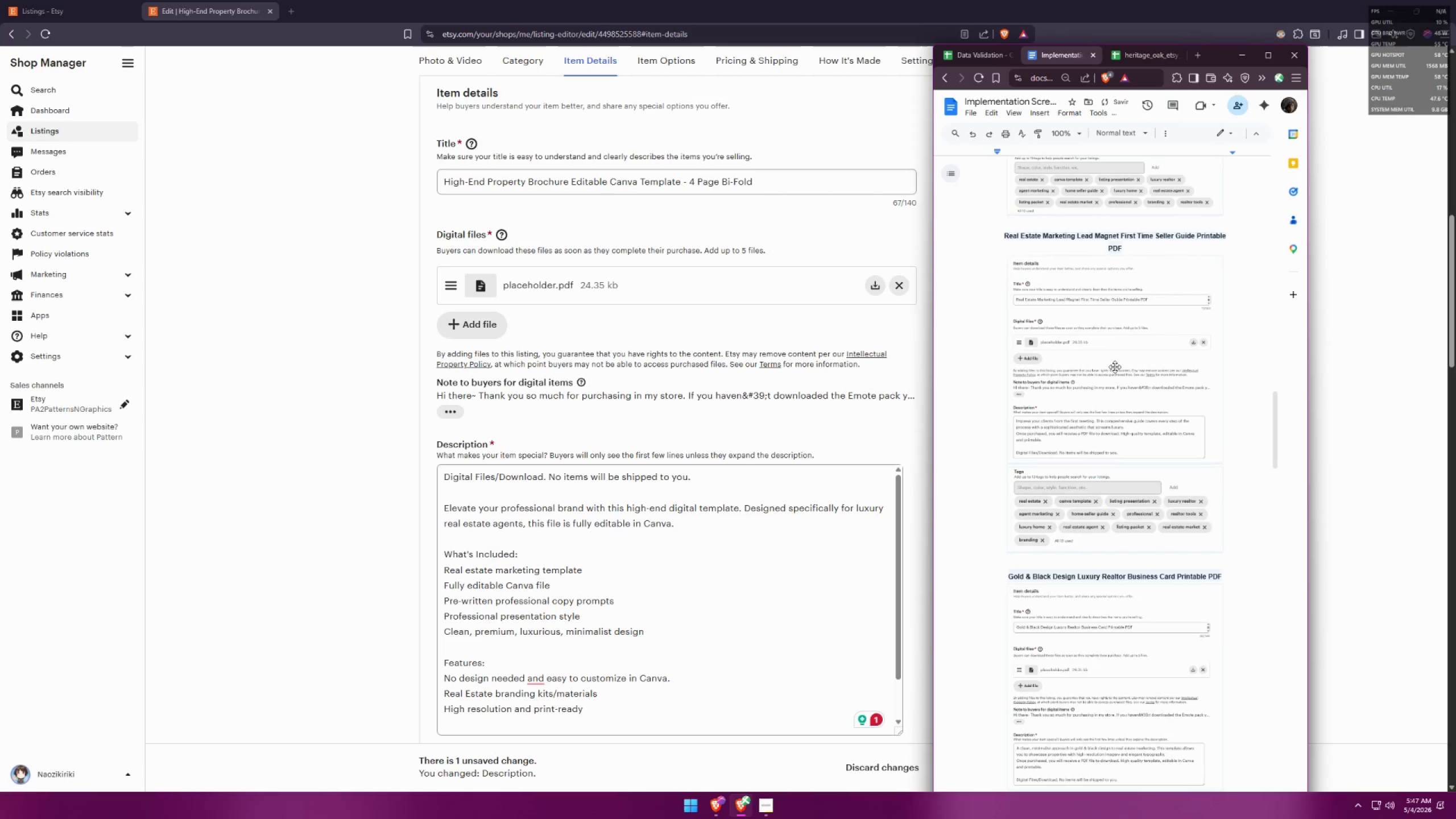 
left_click([1105, 360])
 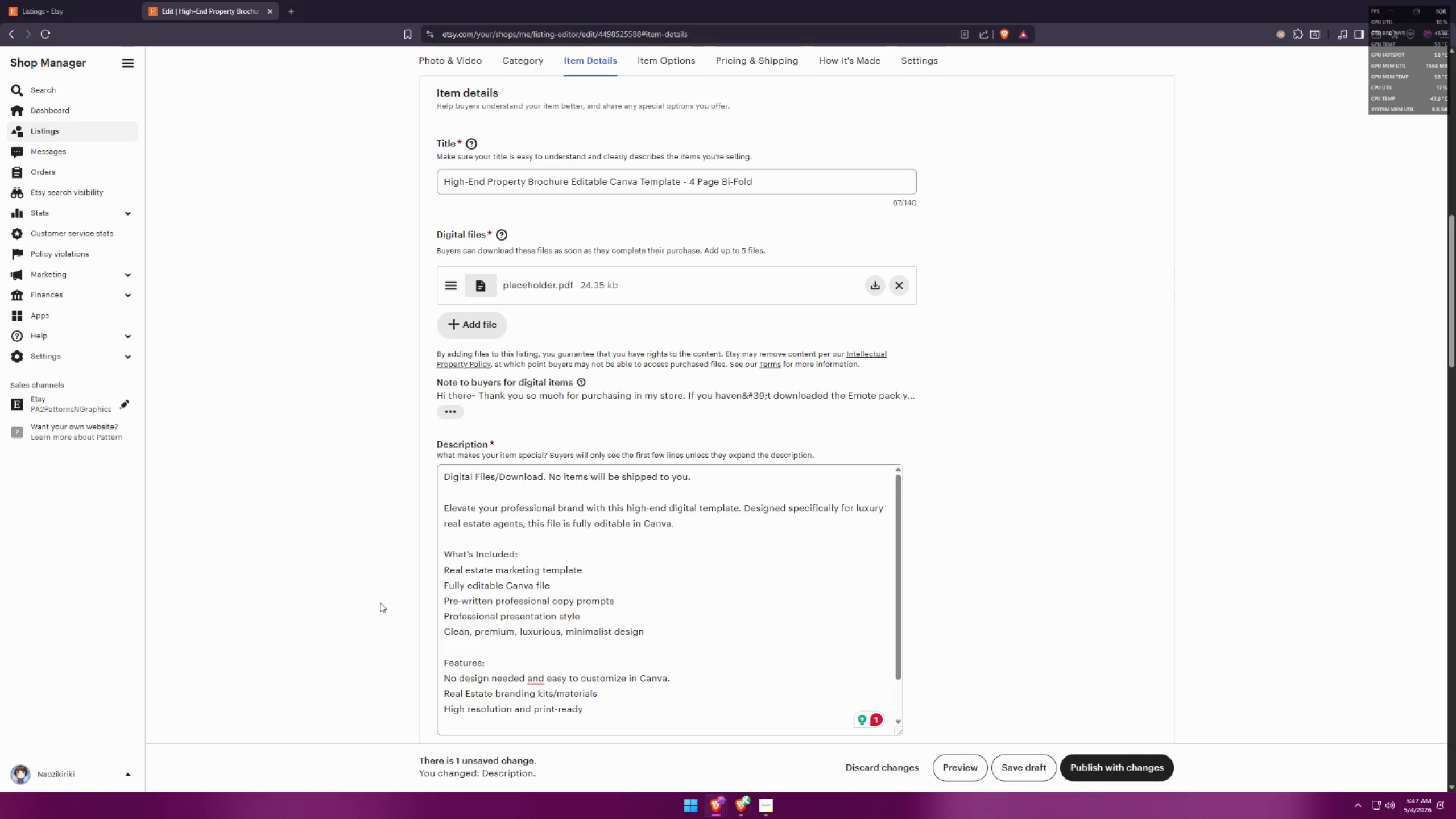 
left_click([1016, 775])
 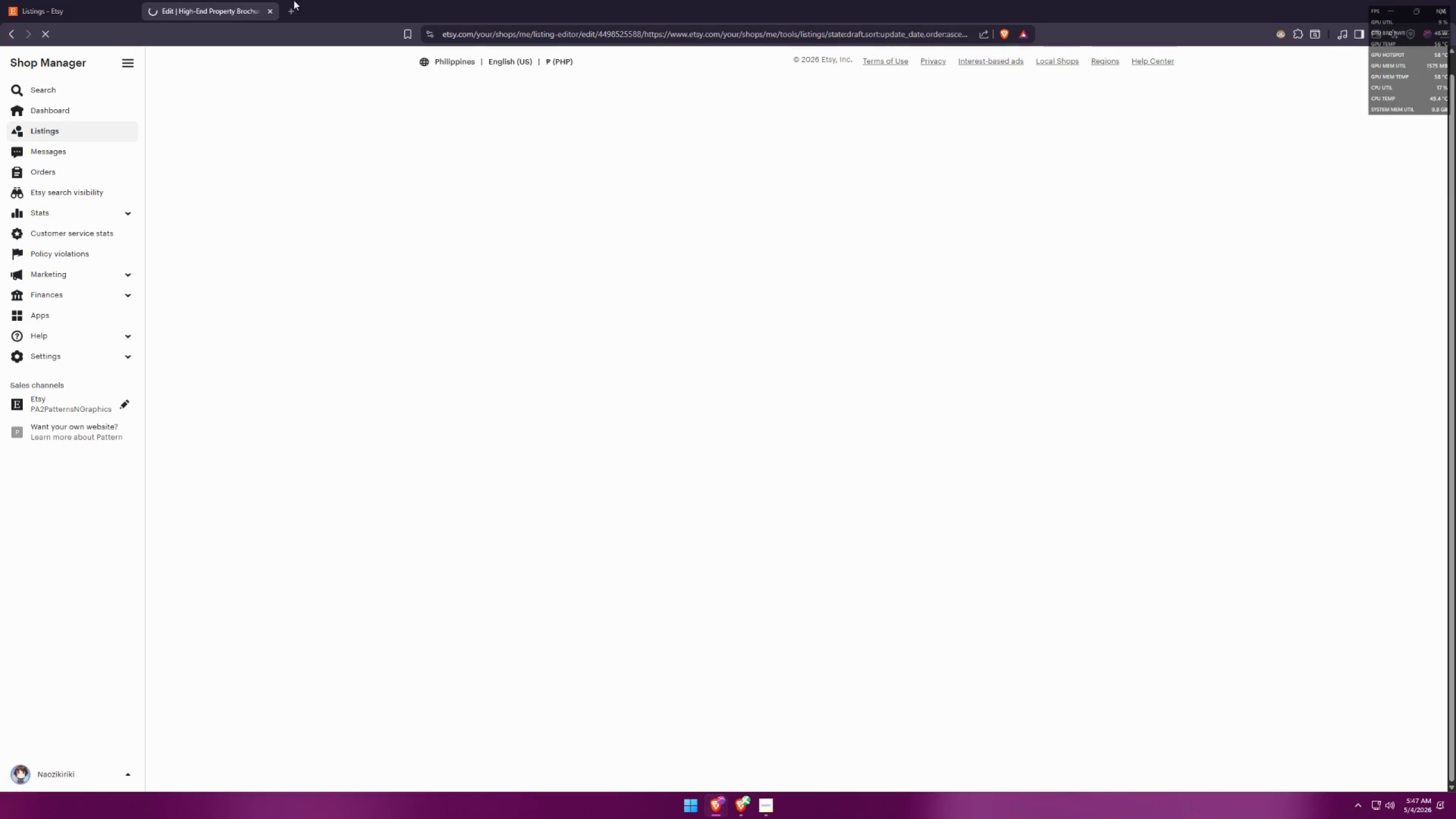 
left_click([271, 10])
 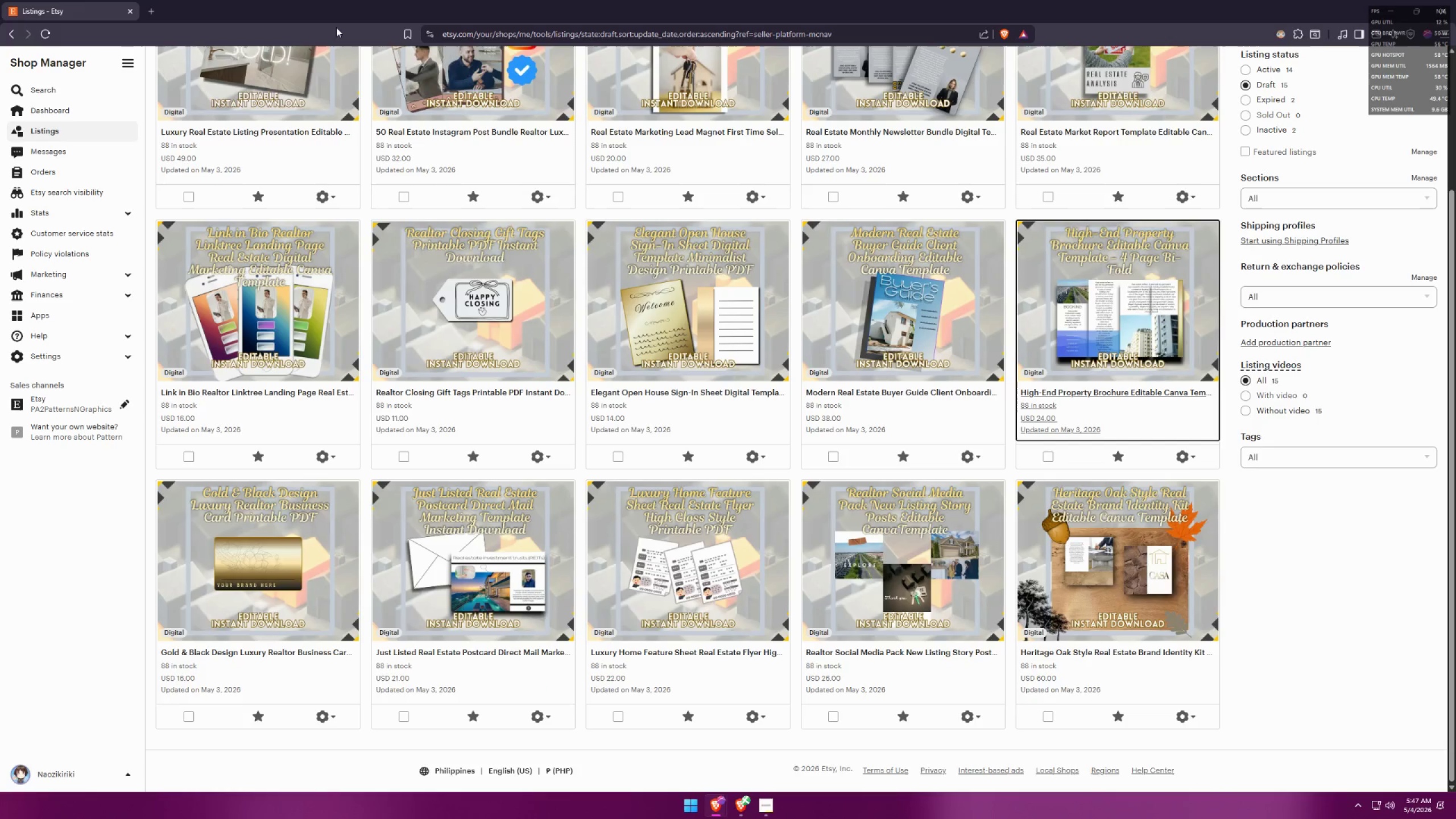 
key(Alt+AltLeft)
 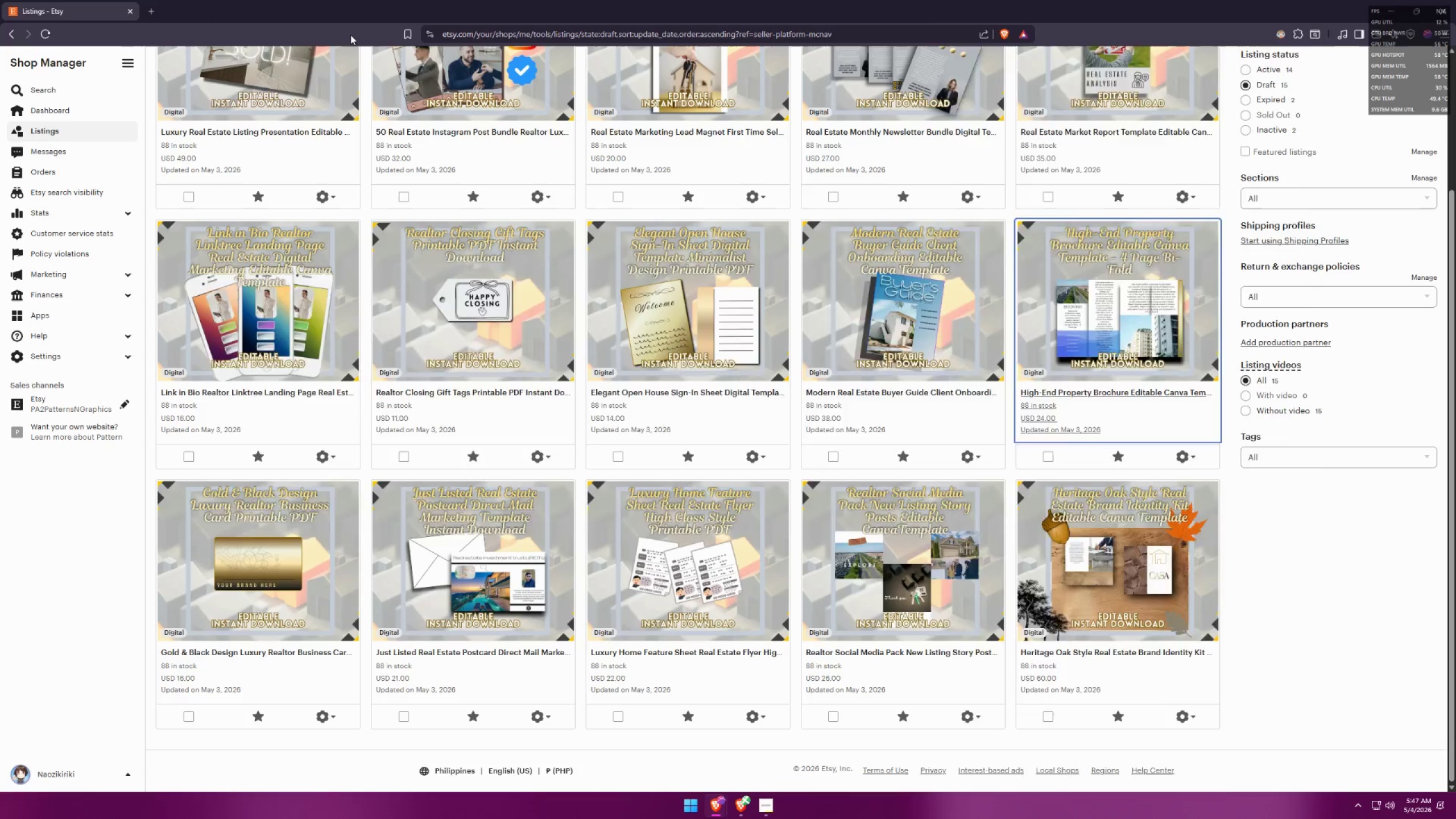 
key(Alt+Tab)
 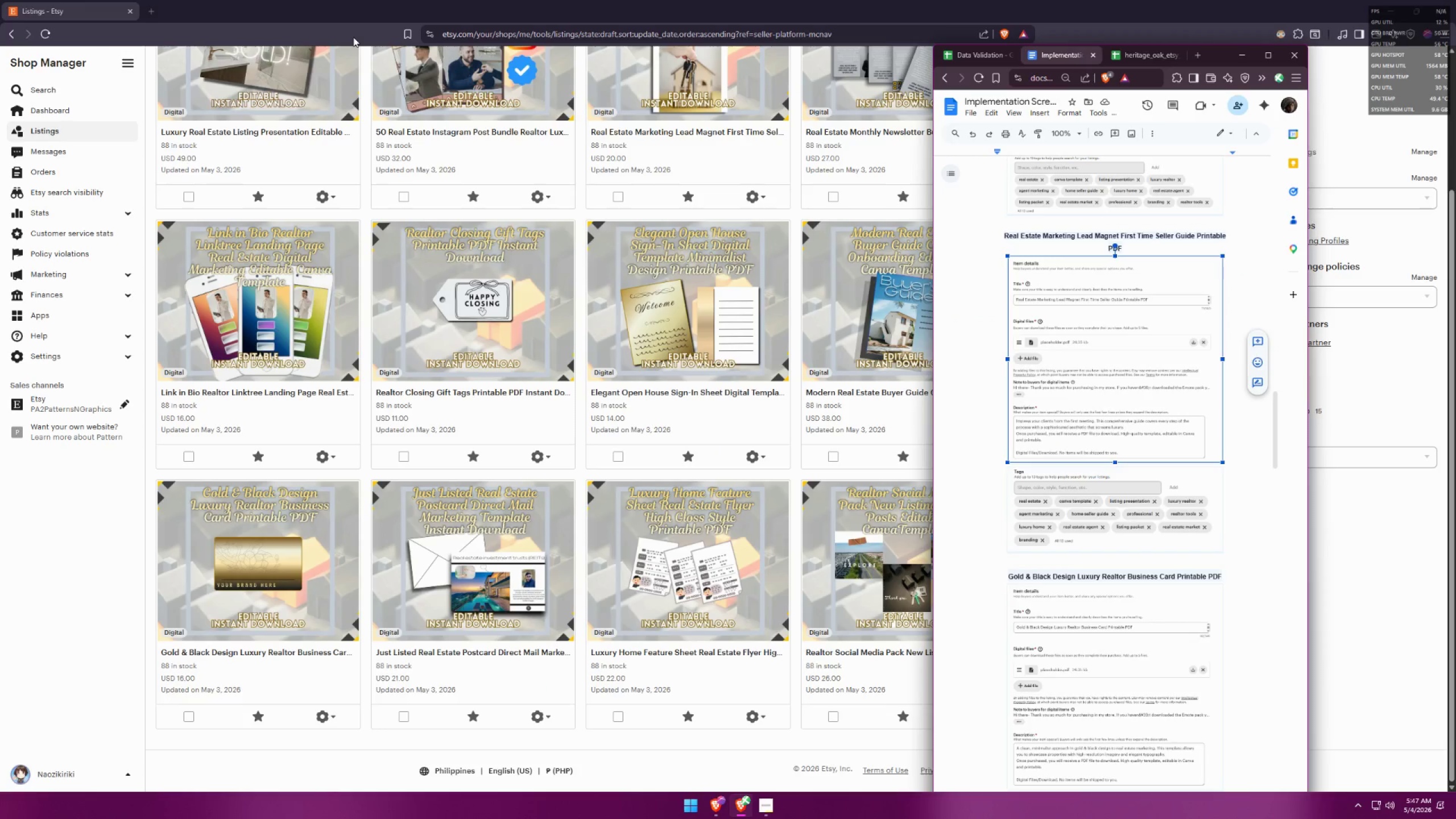 
key(Alt+AltLeft)
 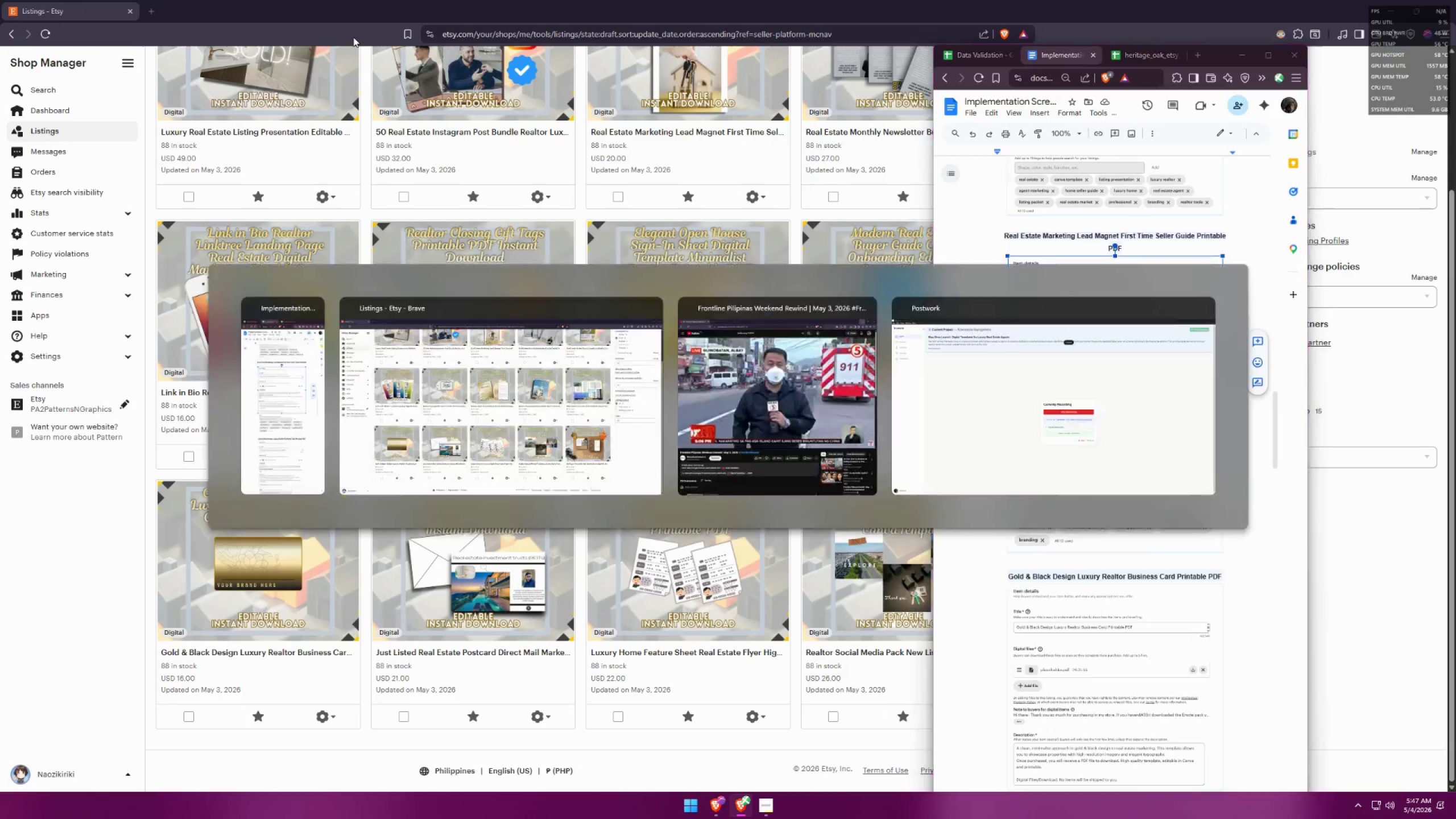 
key(Alt+Tab)
 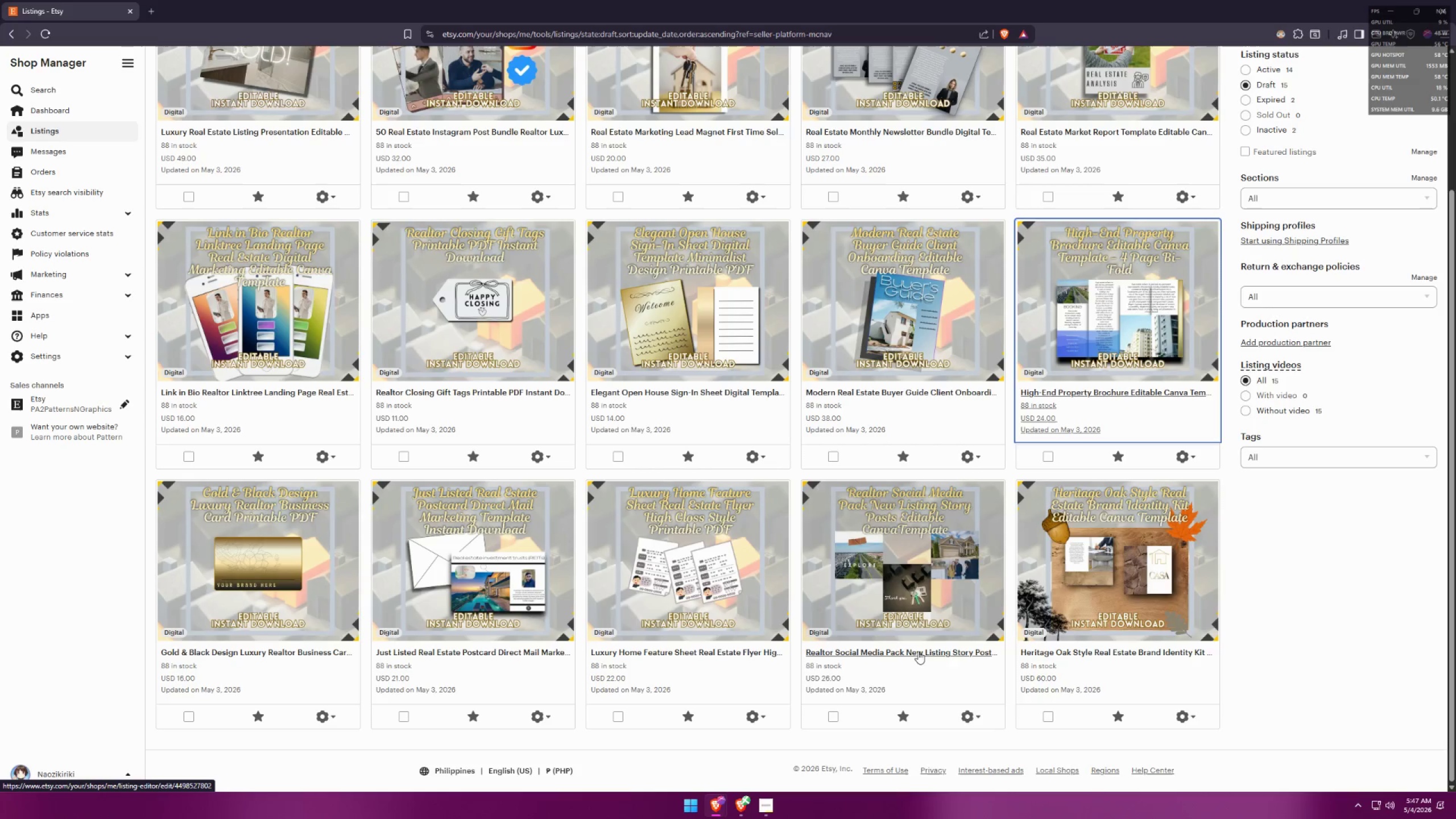 
scroll: coordinate [1057, 647], scroll_direction: up, amount: 1.0
 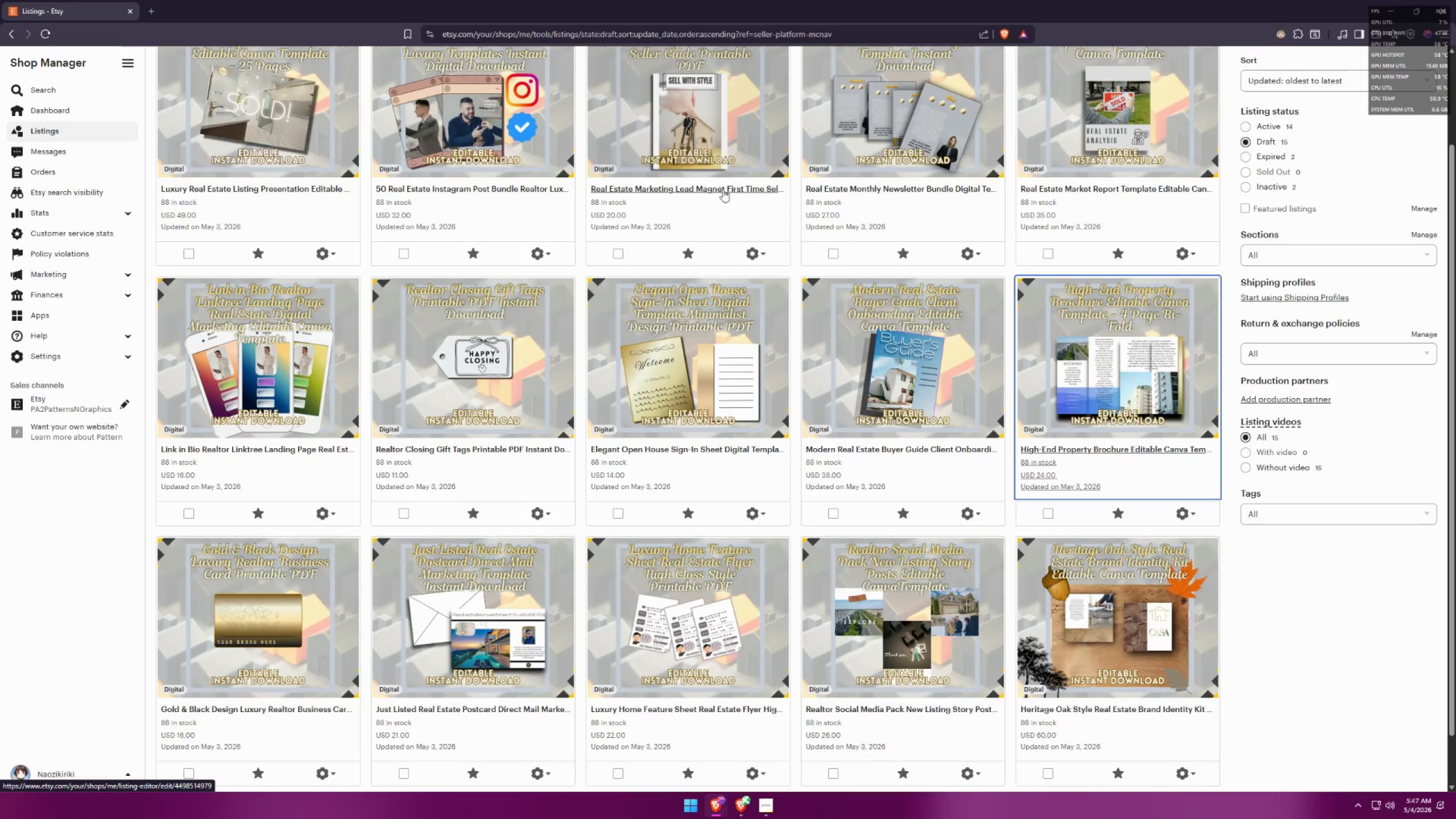 
middle_click([666, 192])
 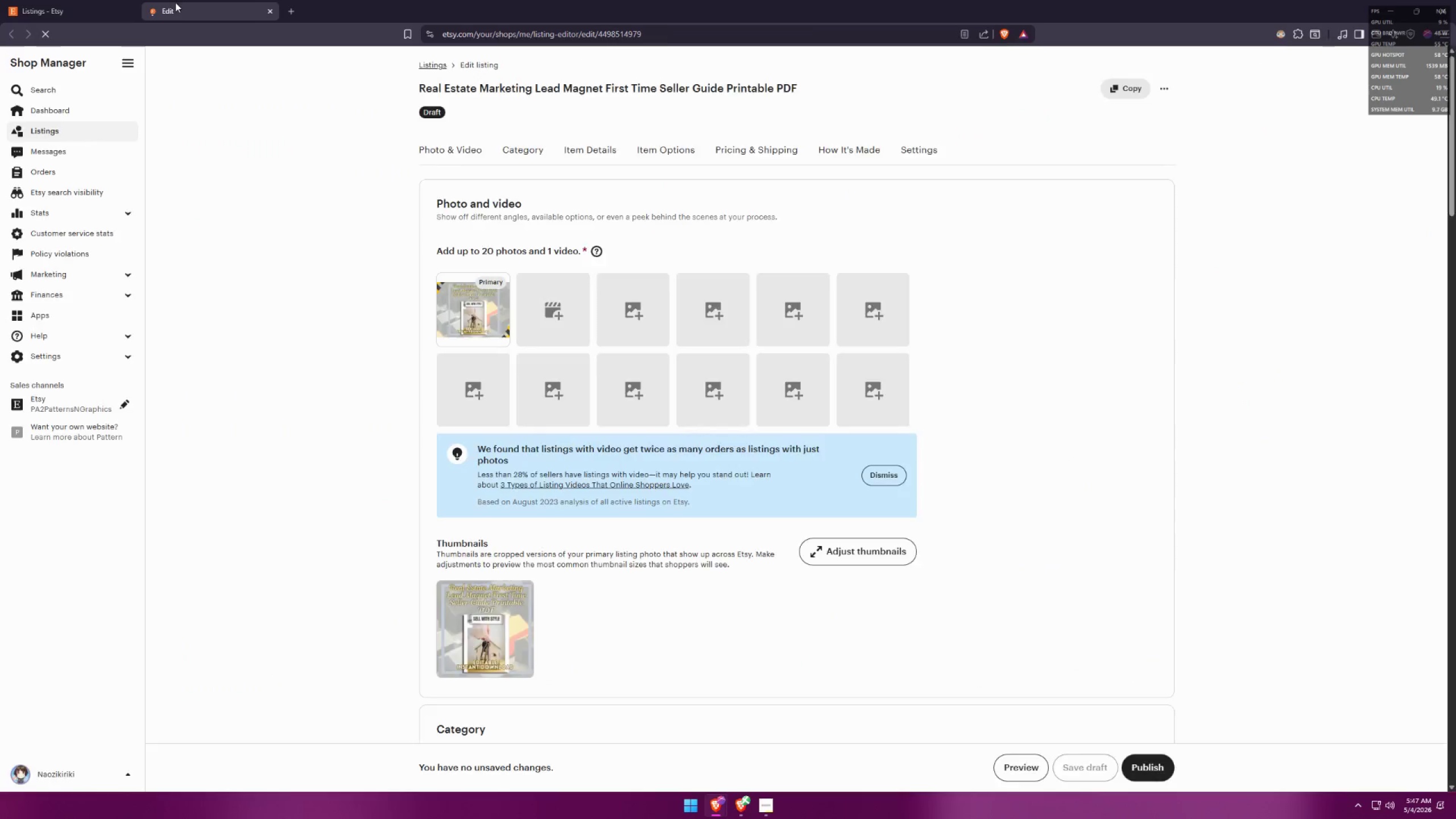 
key(Alt+AltLeft)
 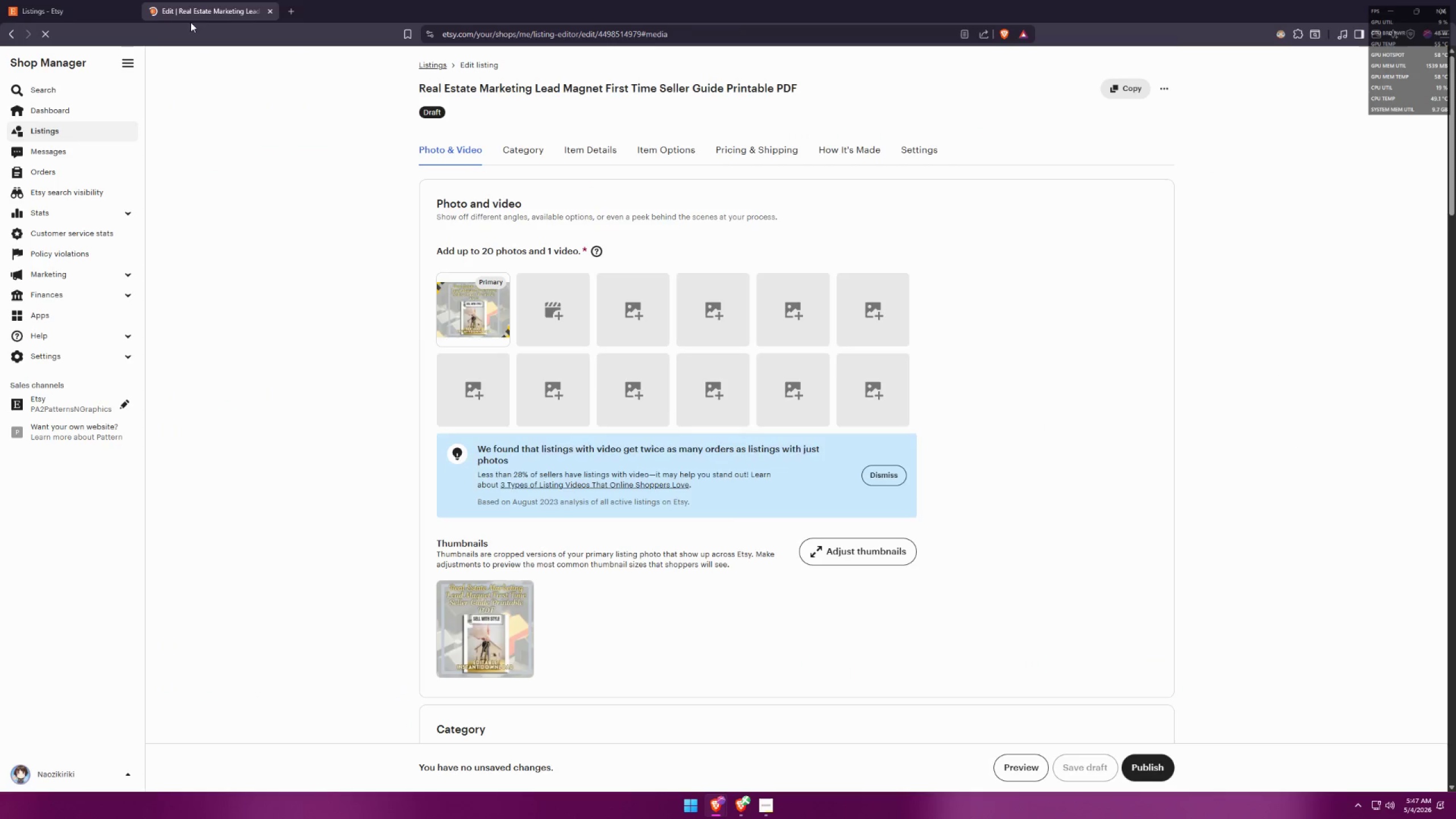 
key(Alt+Tab)
 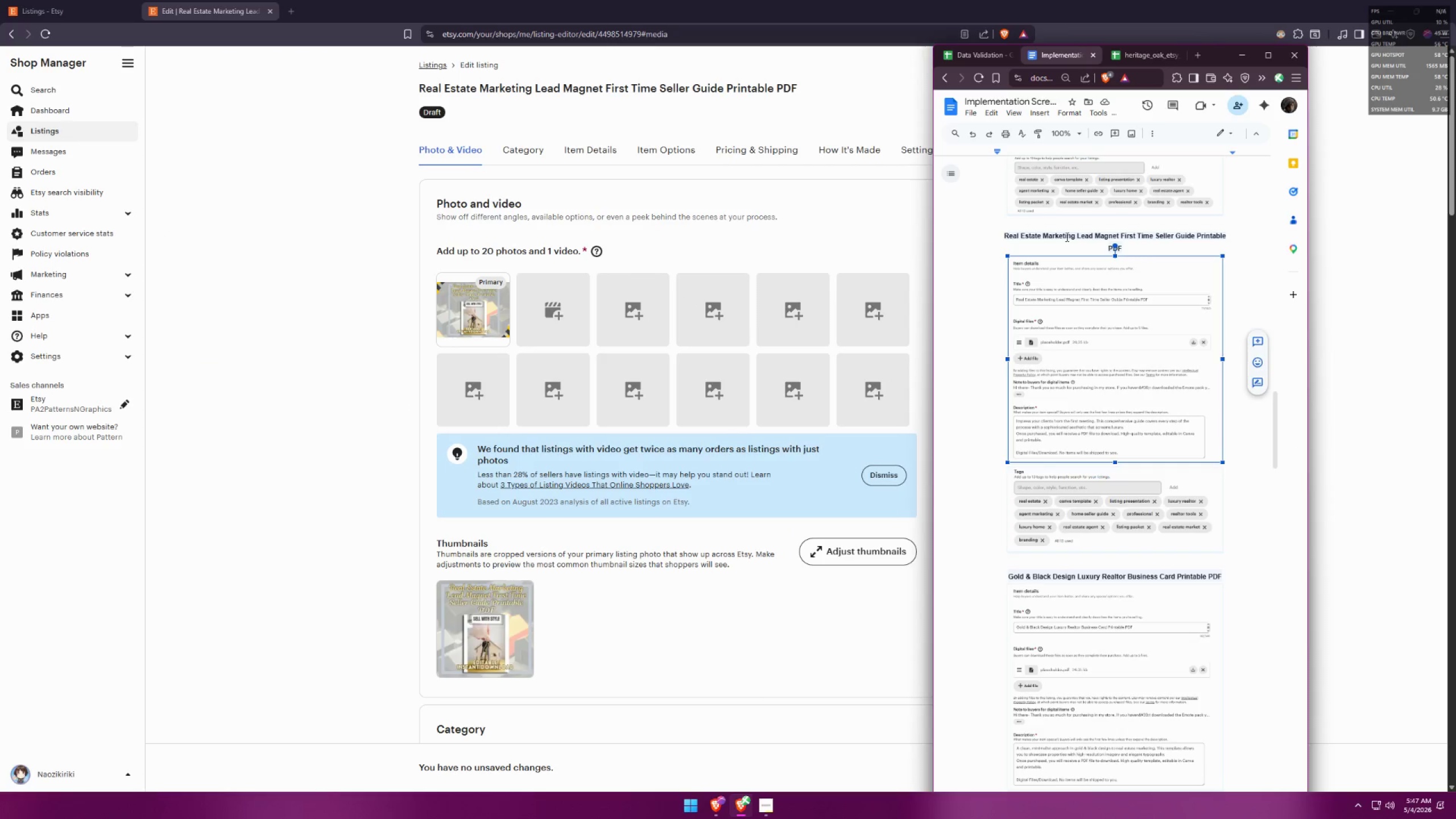 
left_click([971, 61])
 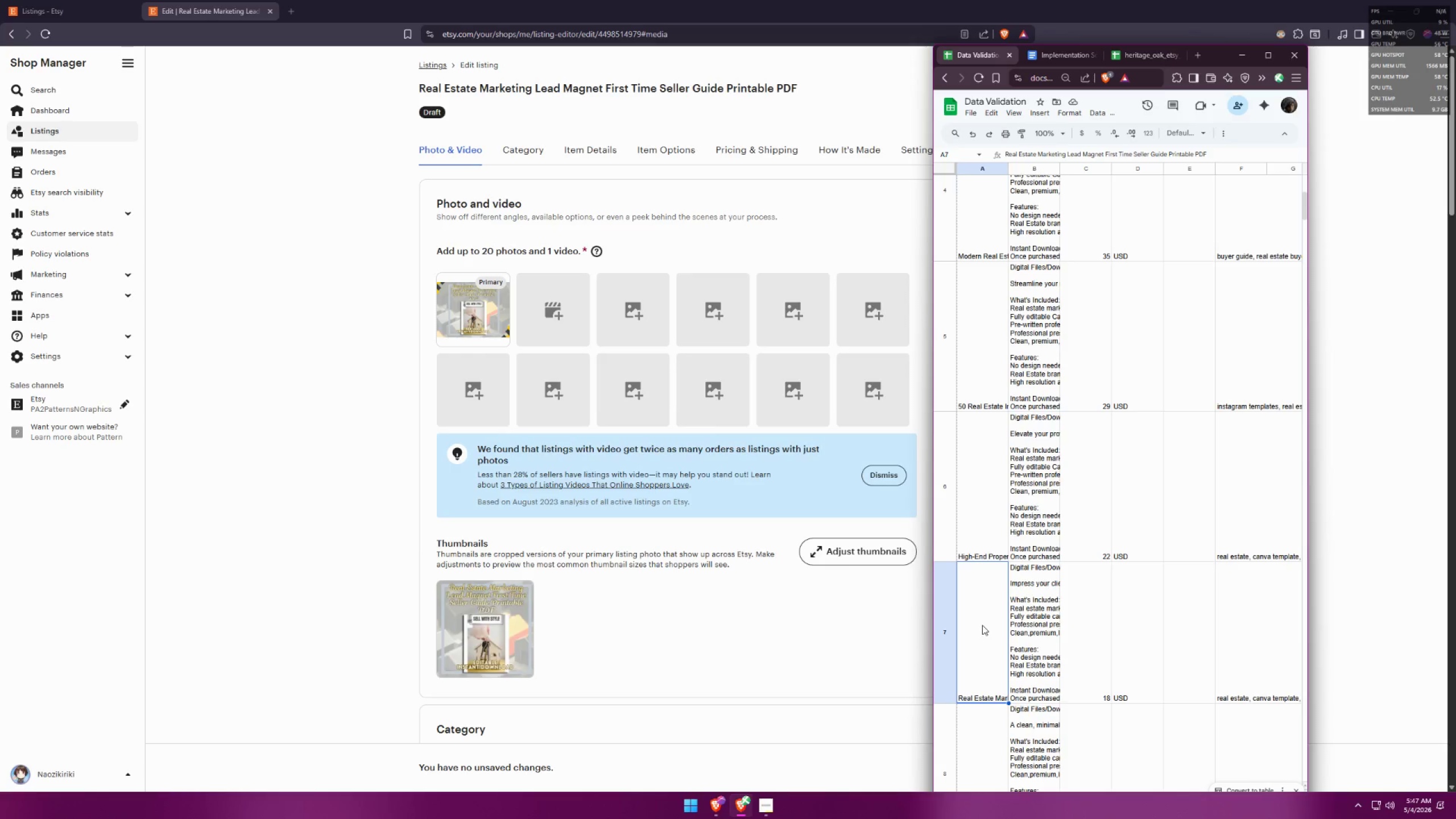 
double_click([1032, 630])
 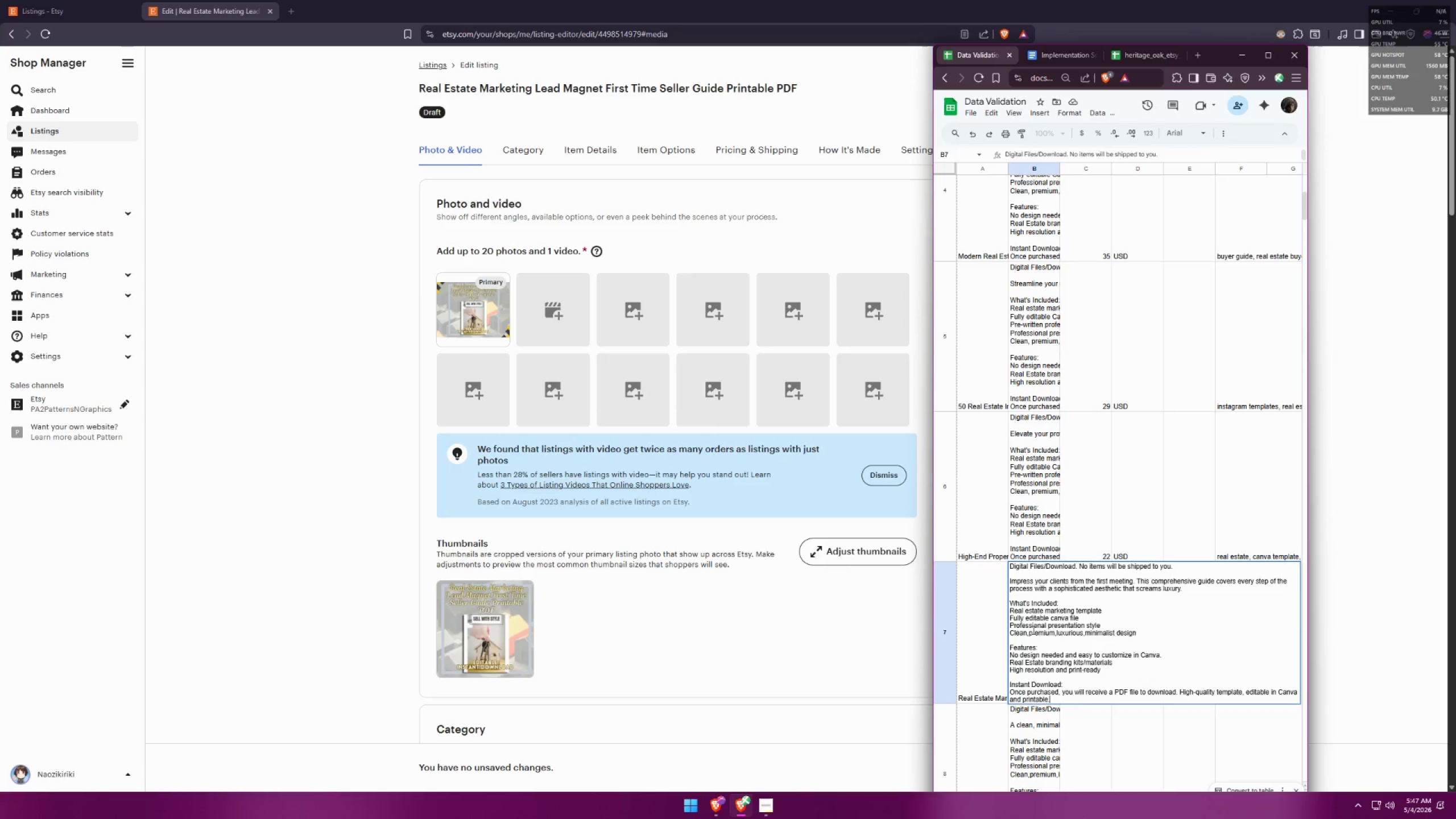 
key(Control+A)
 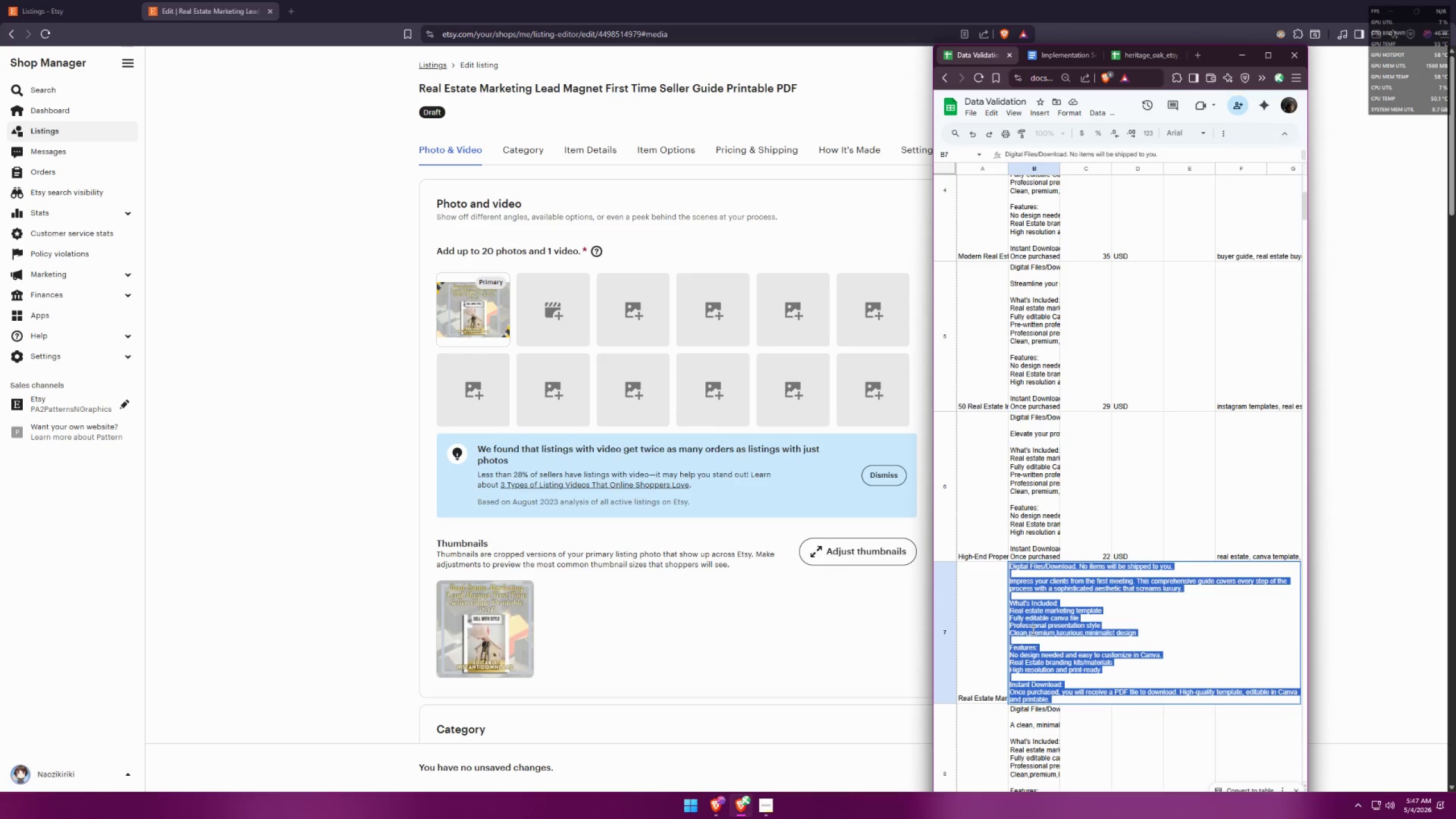 
key(Control+C)
 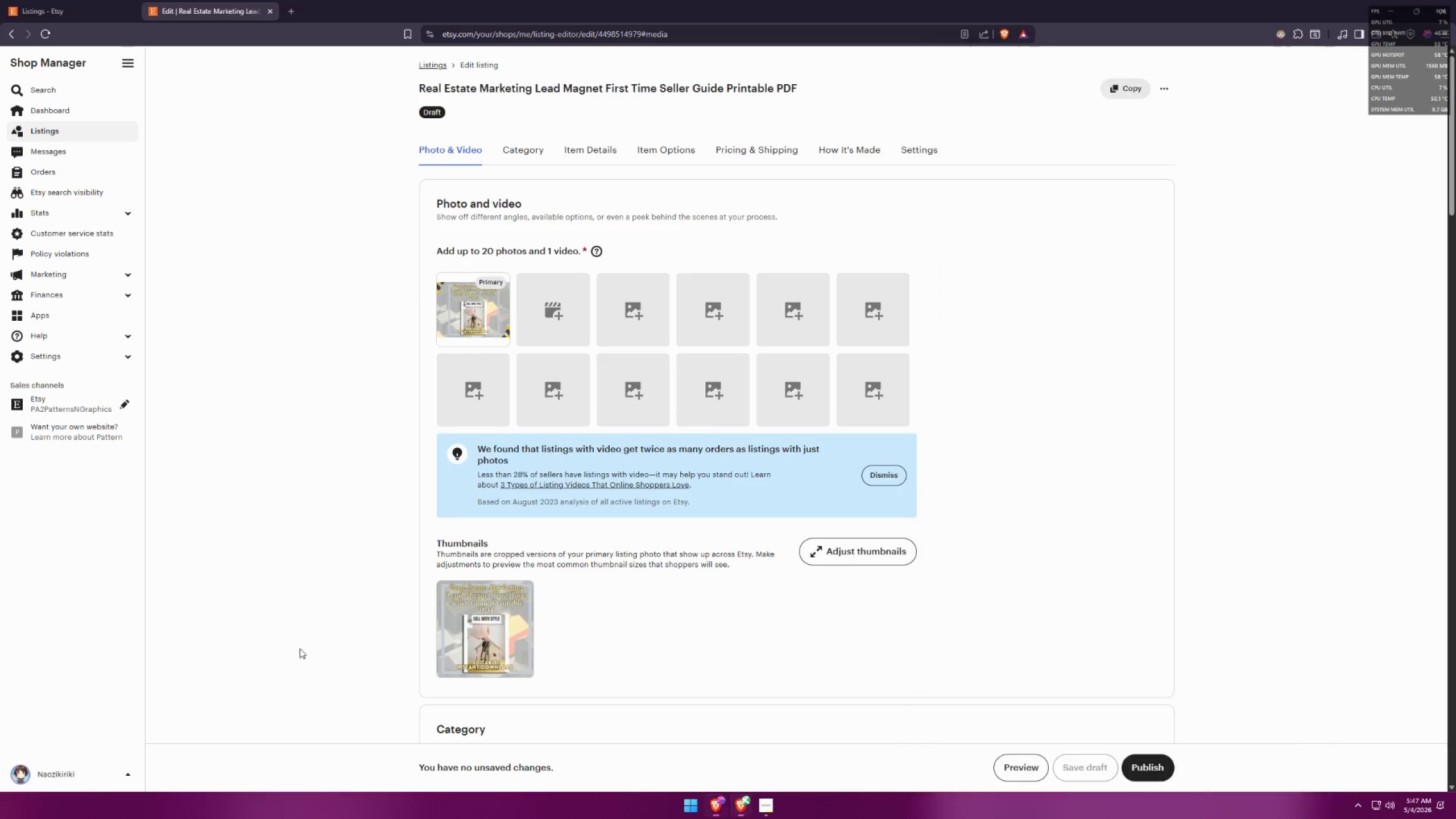 
scroll: coordinate [383, 532], scroll_direction: down, amount: 11.0
 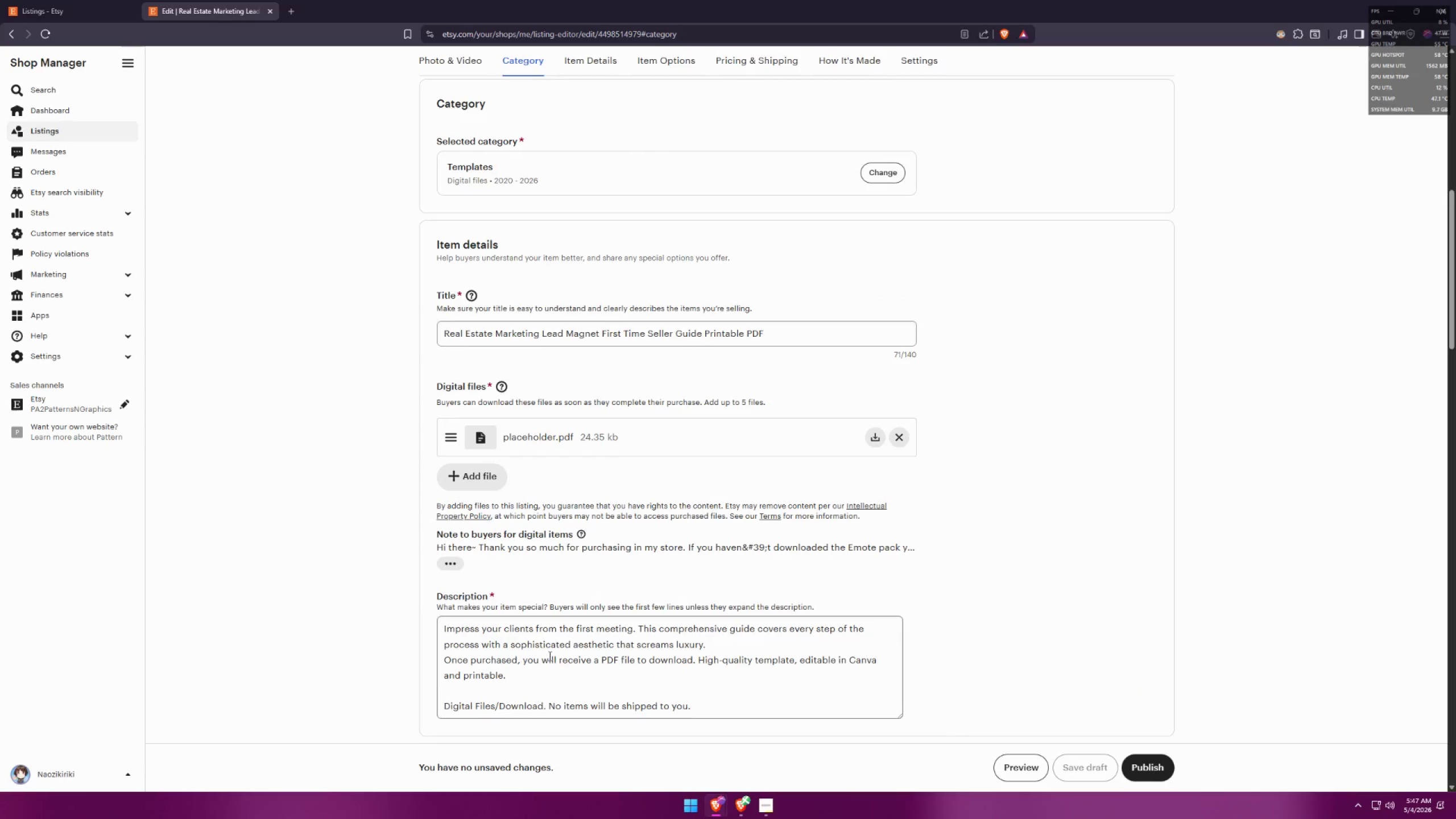 
key(Control+A)
 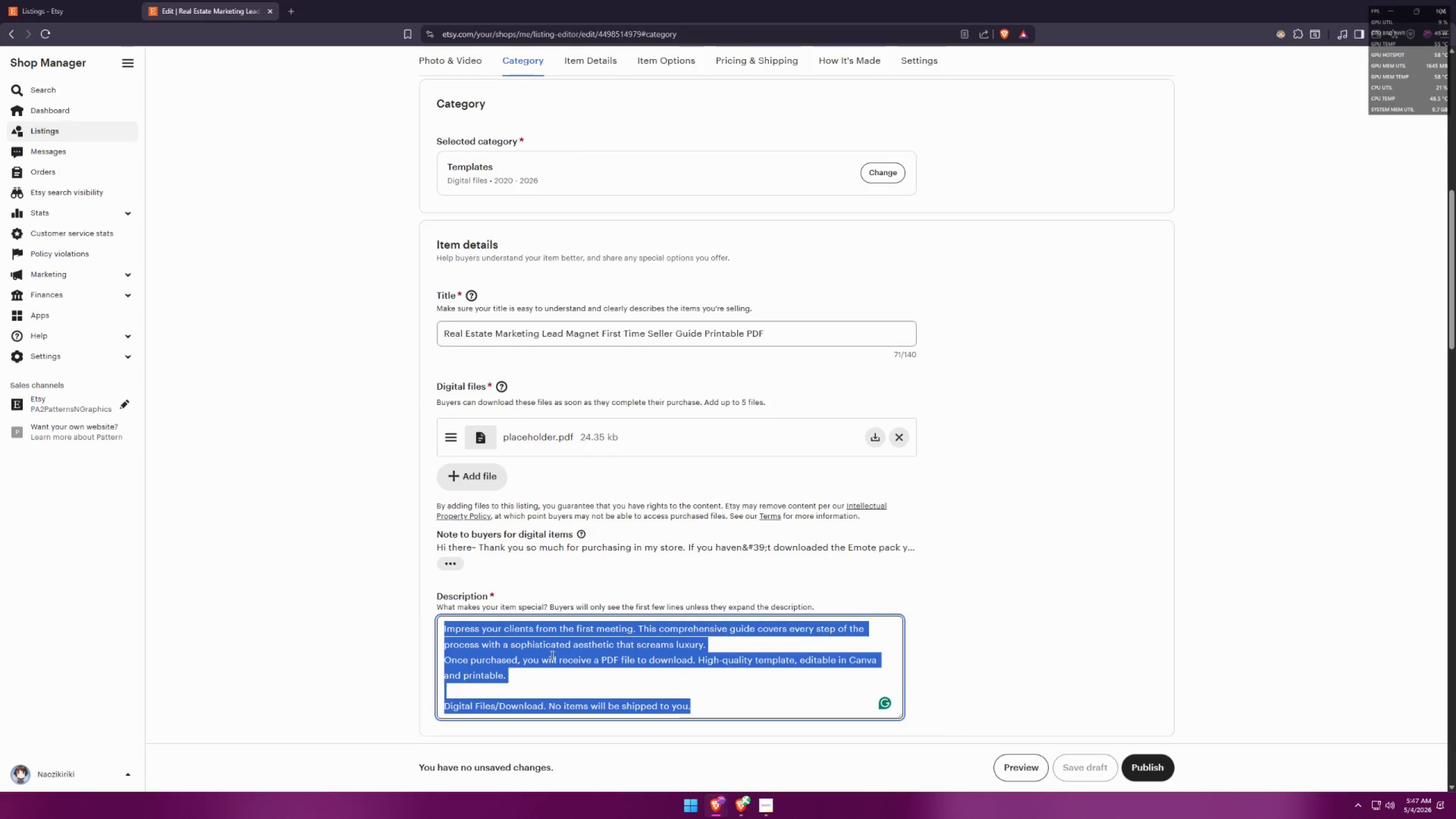 
key(Control+V)
 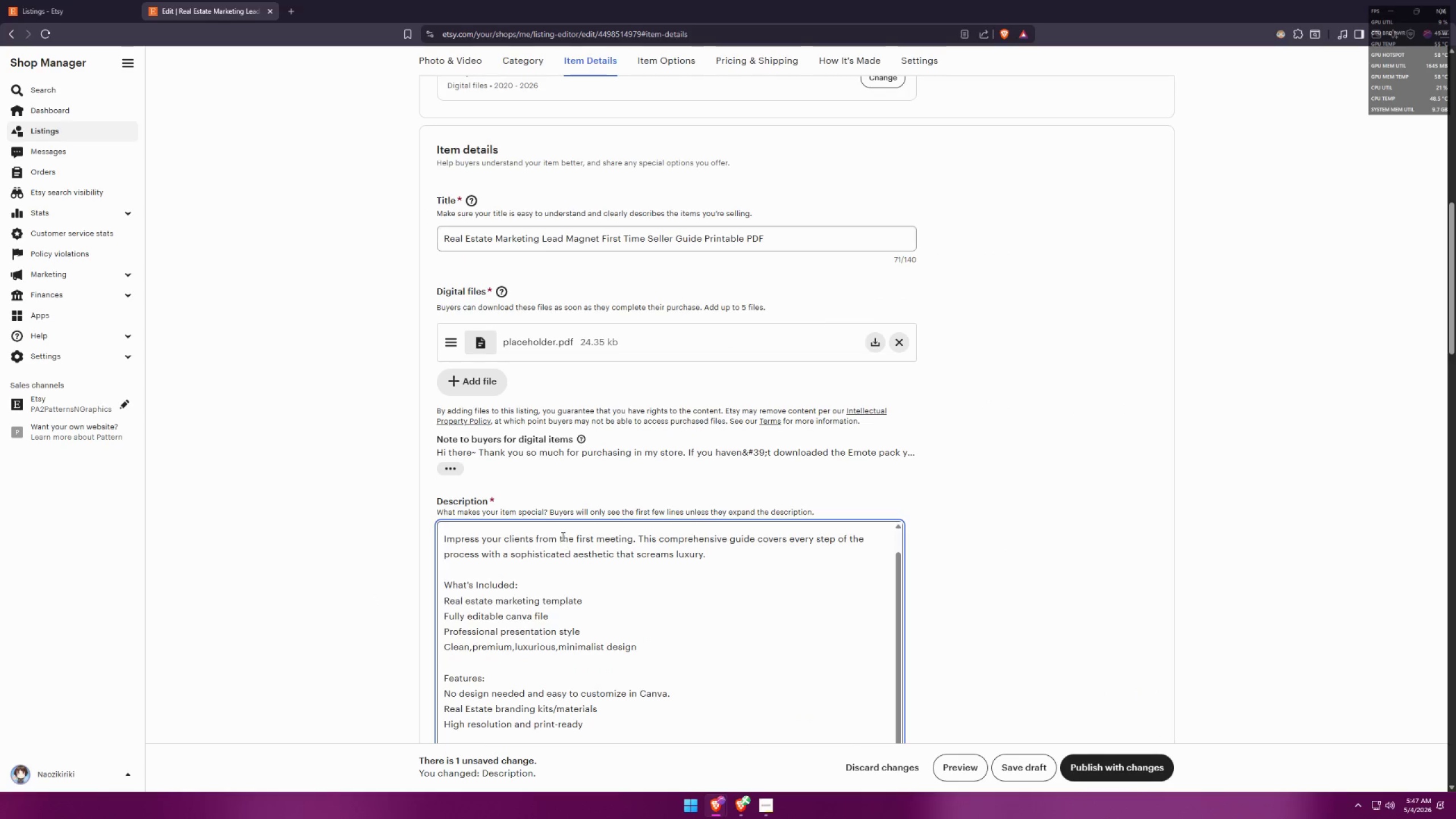 
scroll: coordinate [1050, 561], scroll_direction: down, amount: 2.0
 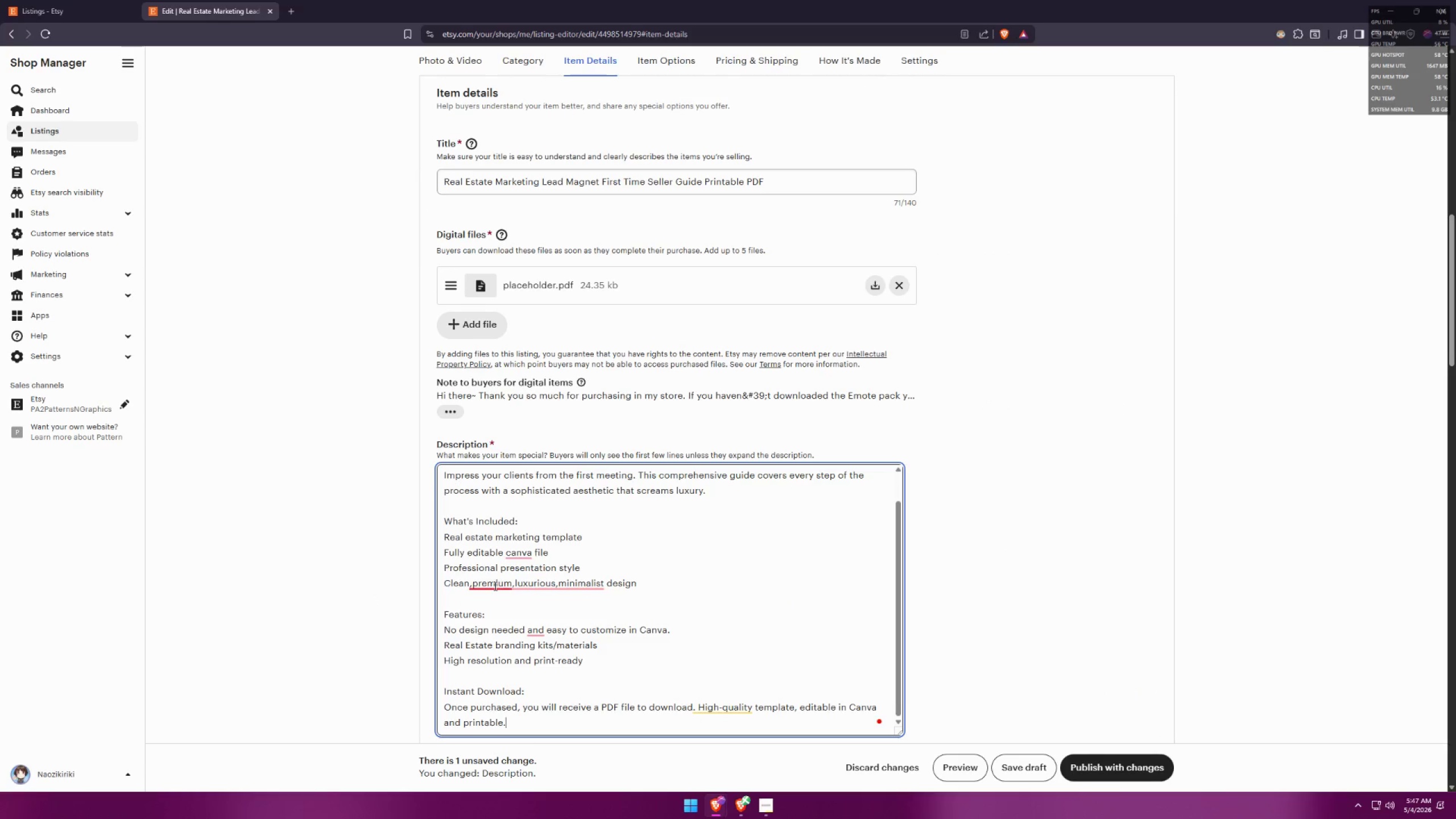 
left_click([495, 605])
 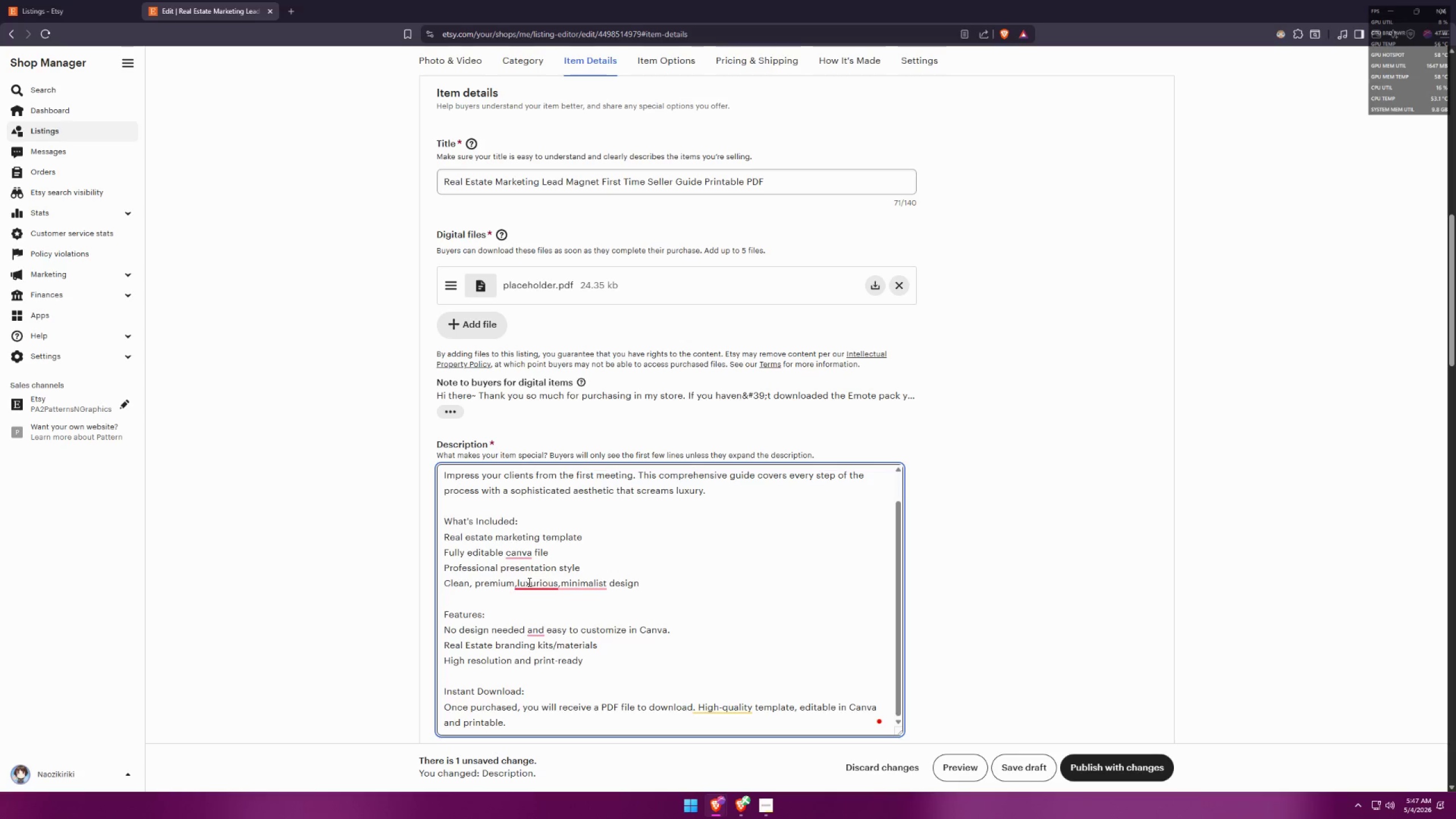 
left_click([532, 609])
 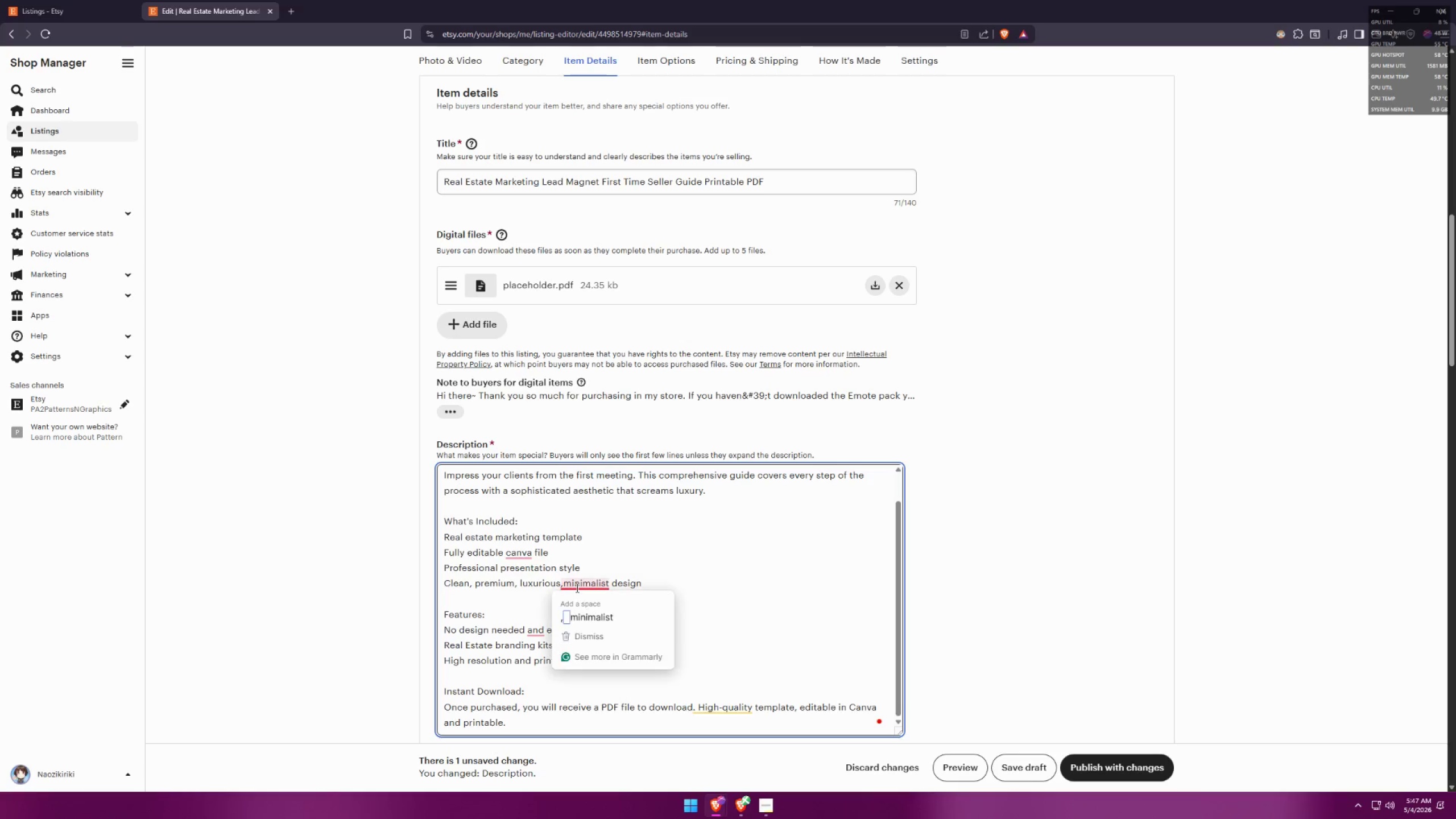 
left_click([569, 609])
 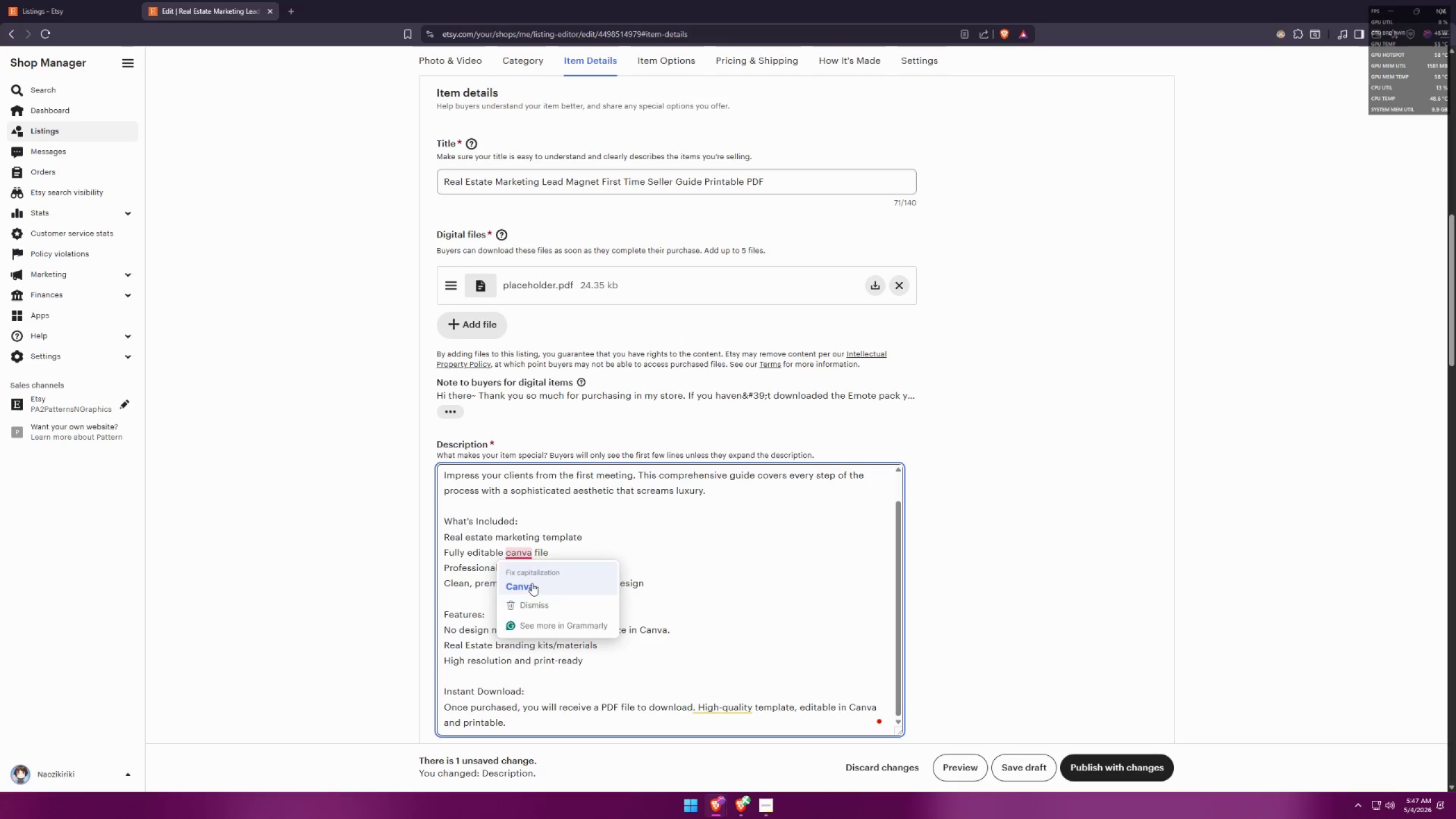 
double_click([657, 562])
 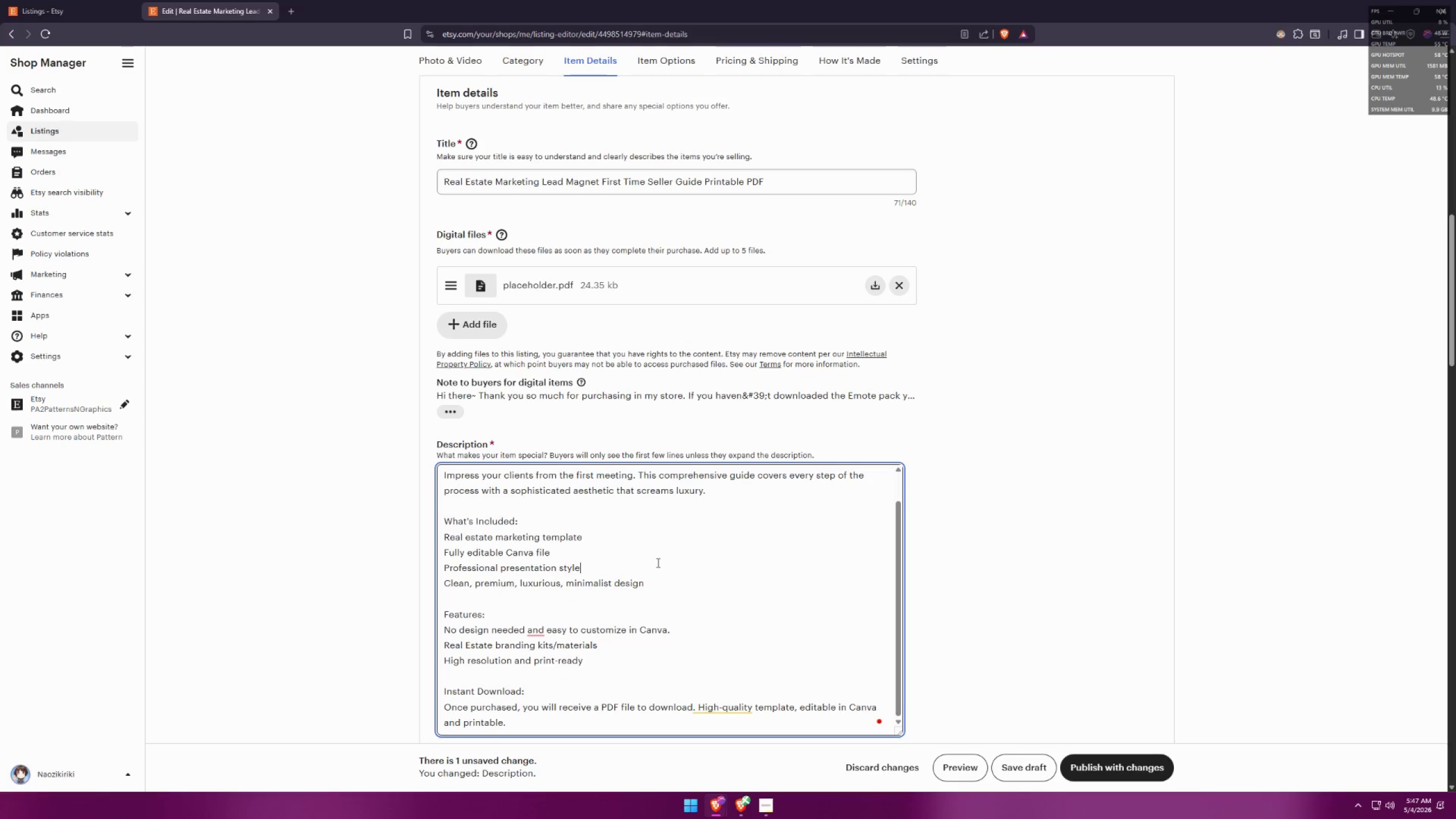 
key(Control+A)
 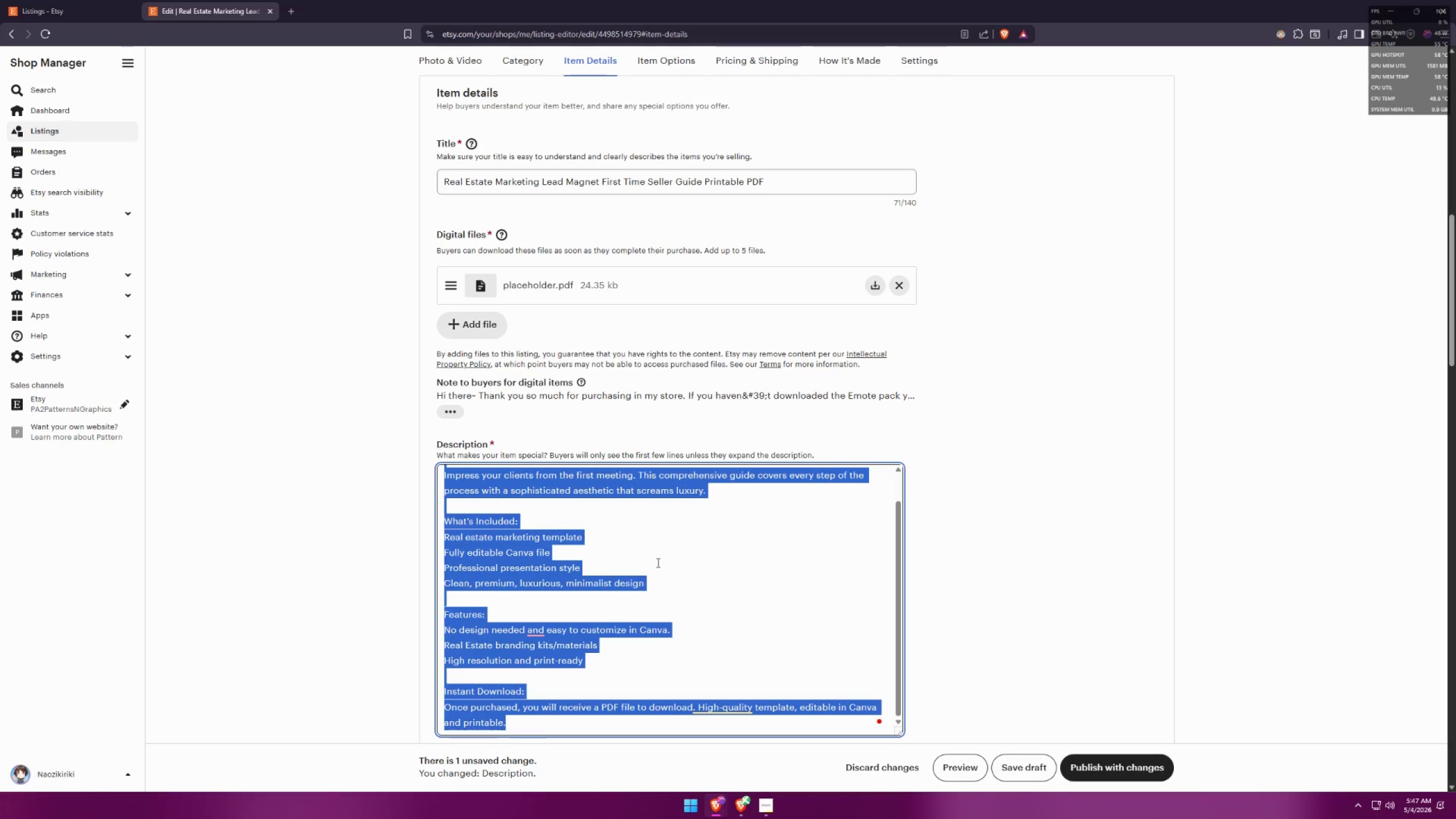 
key(Control+C)
 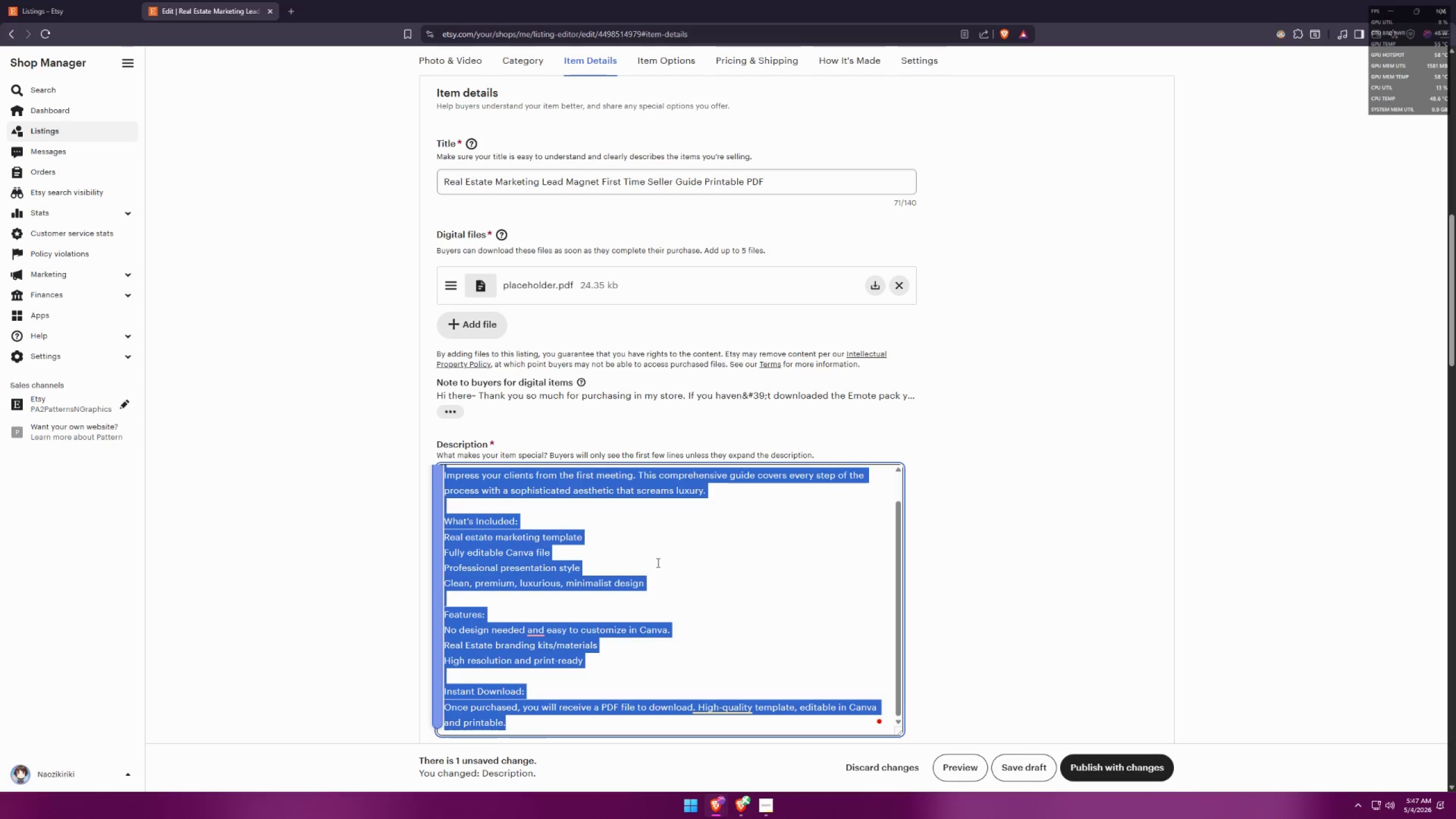 
key(Alt+AltLeft)
 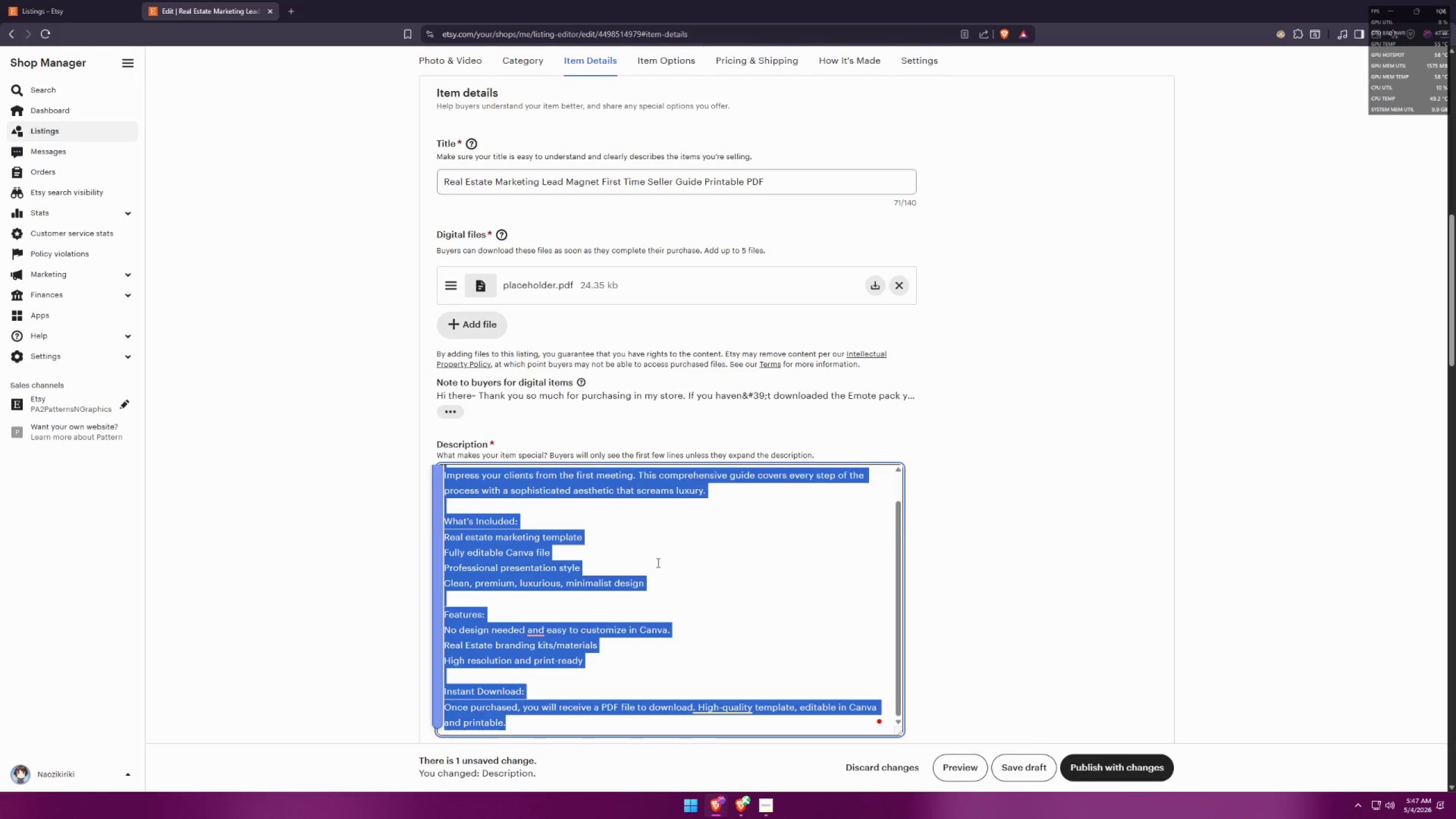 
key(Alt+Tab)
 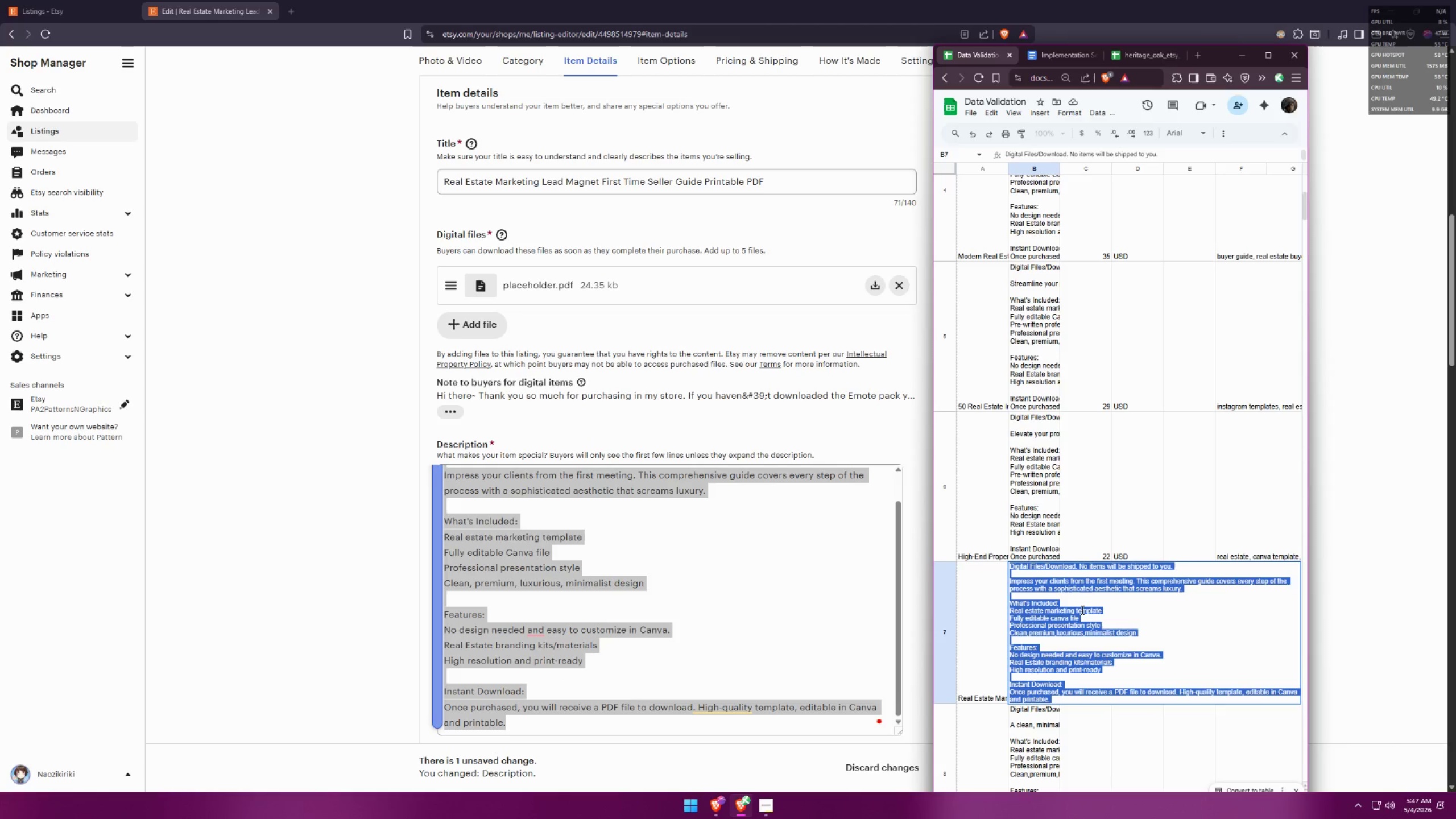 
key(Control+V)
 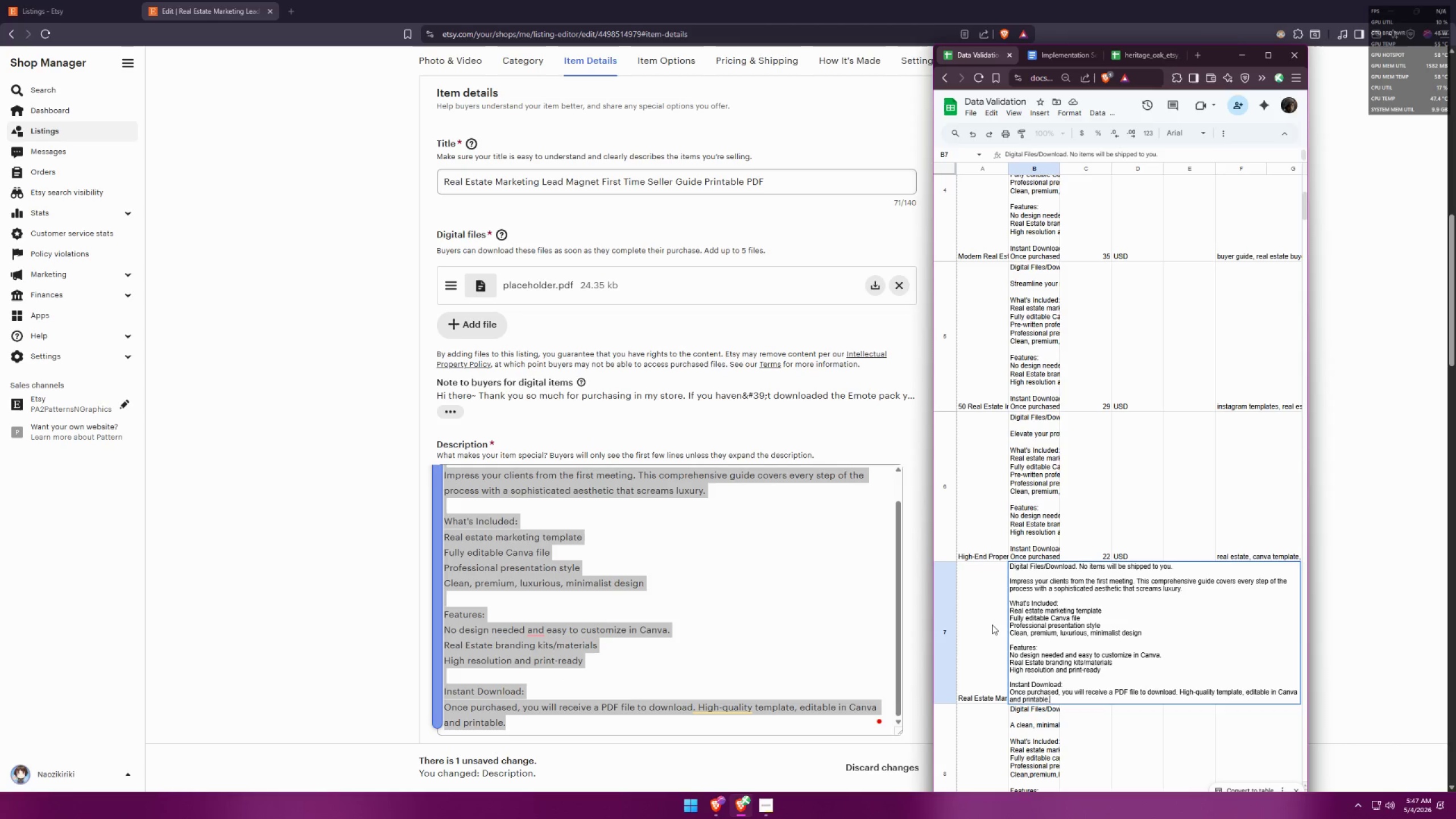 
left_click([990, 624])
 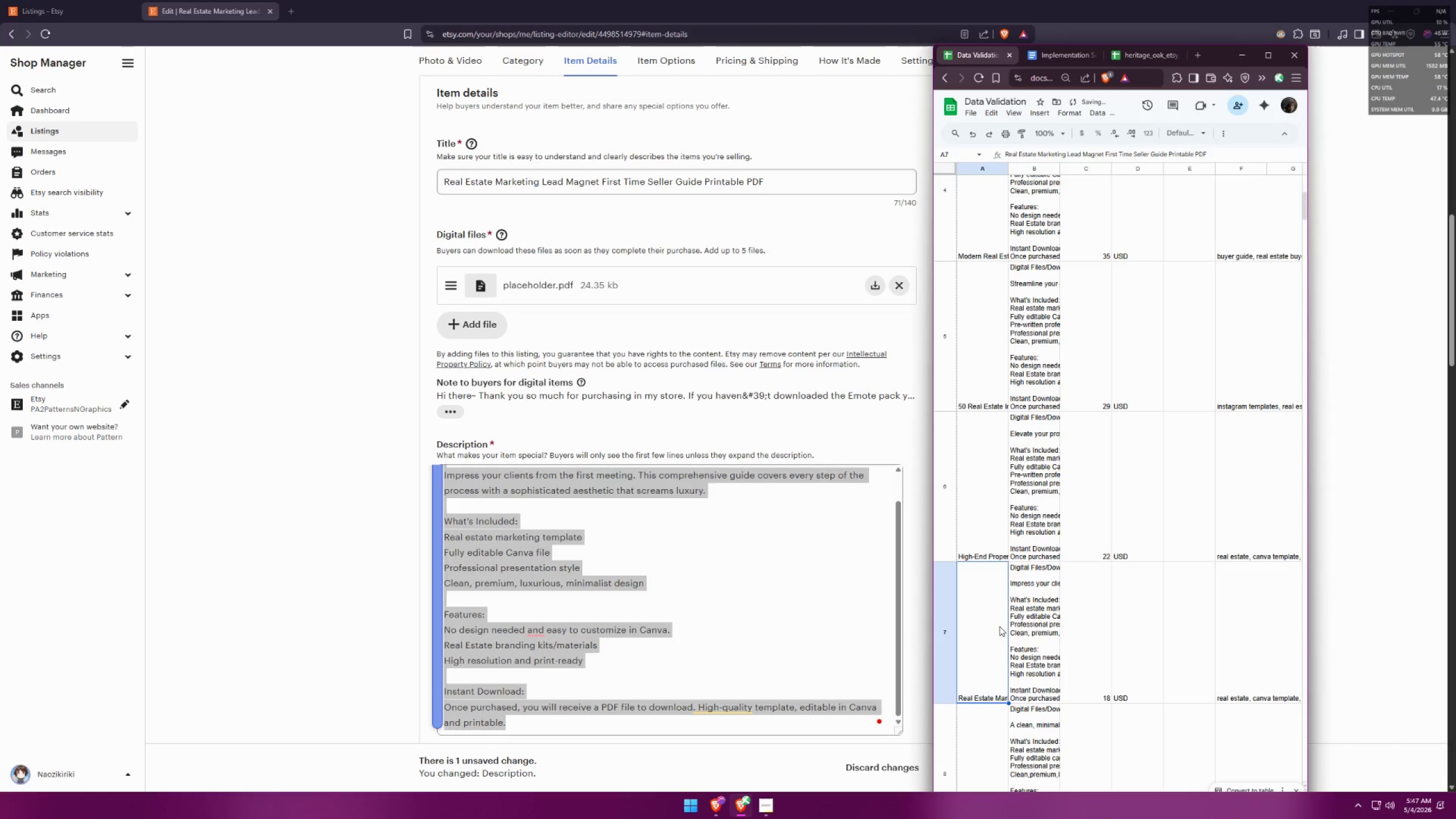 
left_click([1029, 624])
 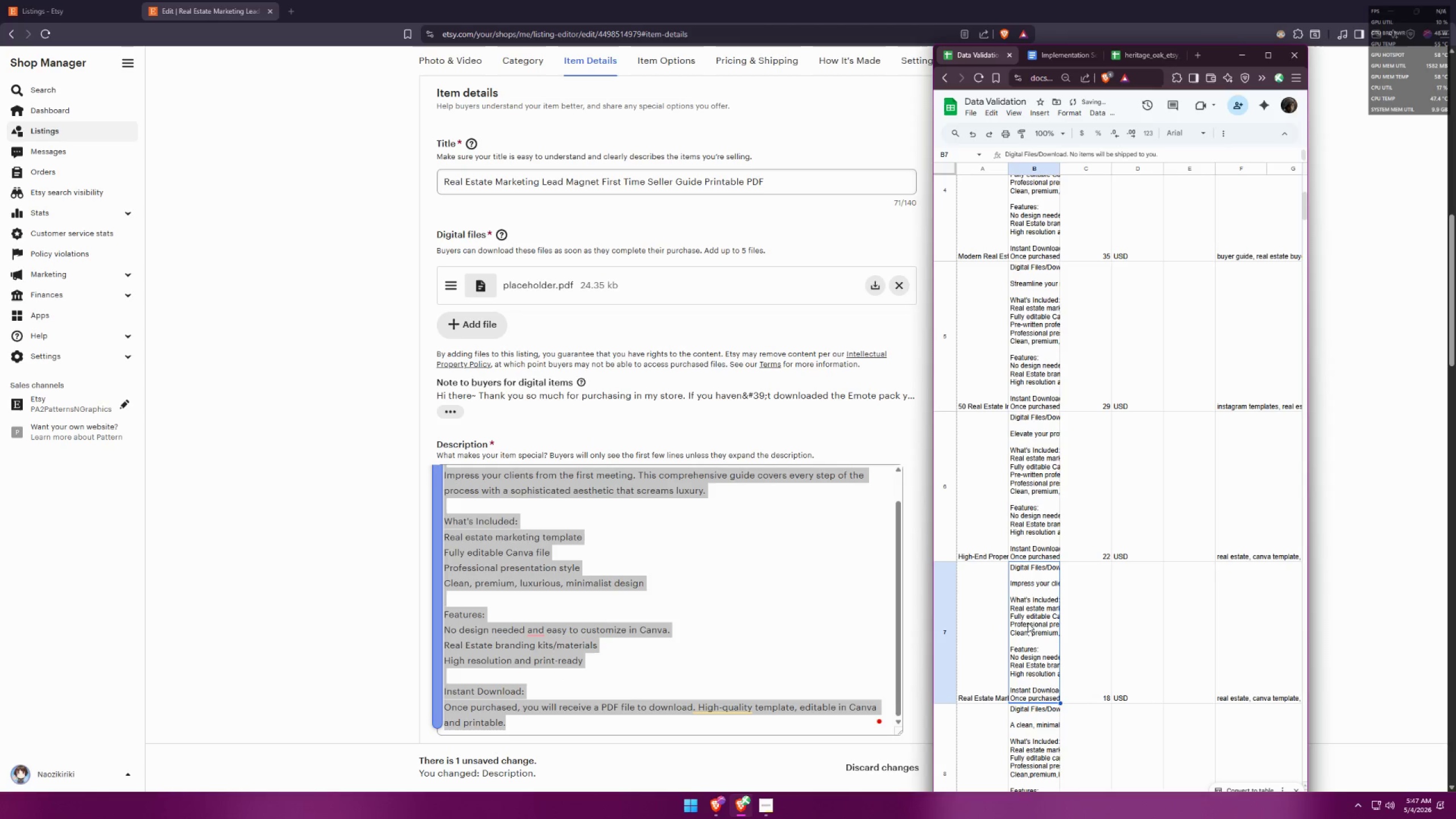 
left_click([986, 626])
 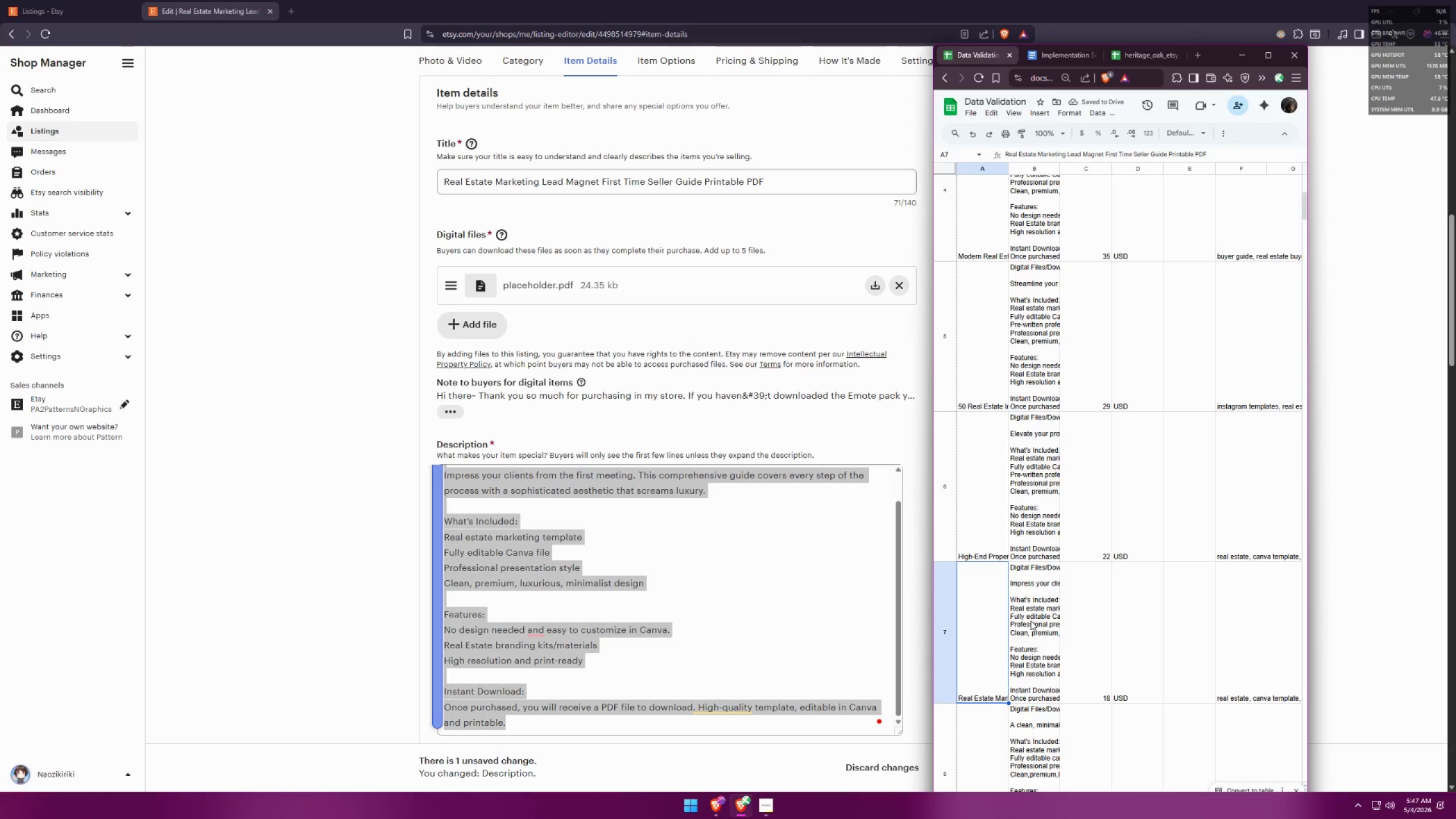 
left_click([1032, 619])
 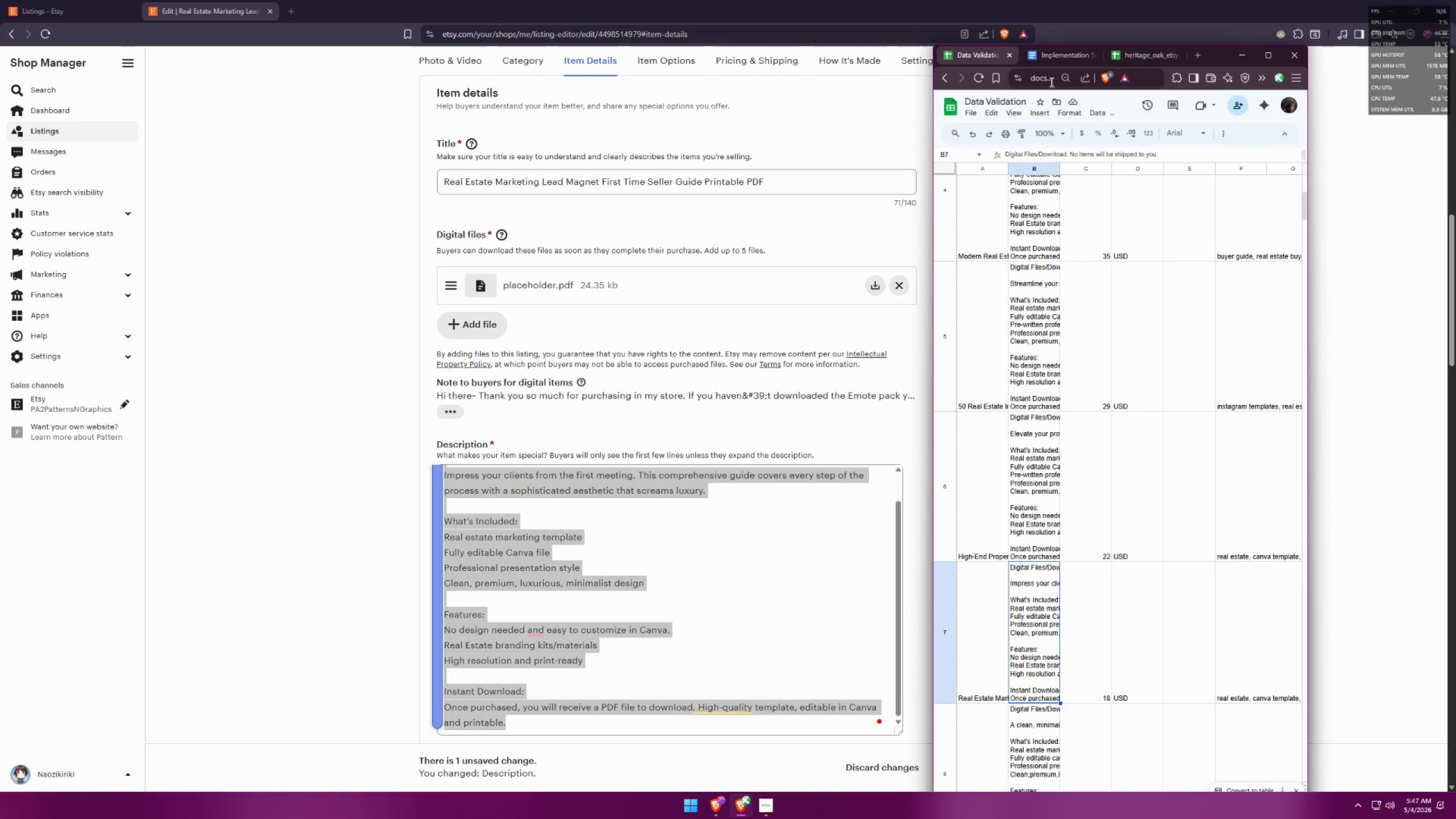 
left_click([1055, 59])
 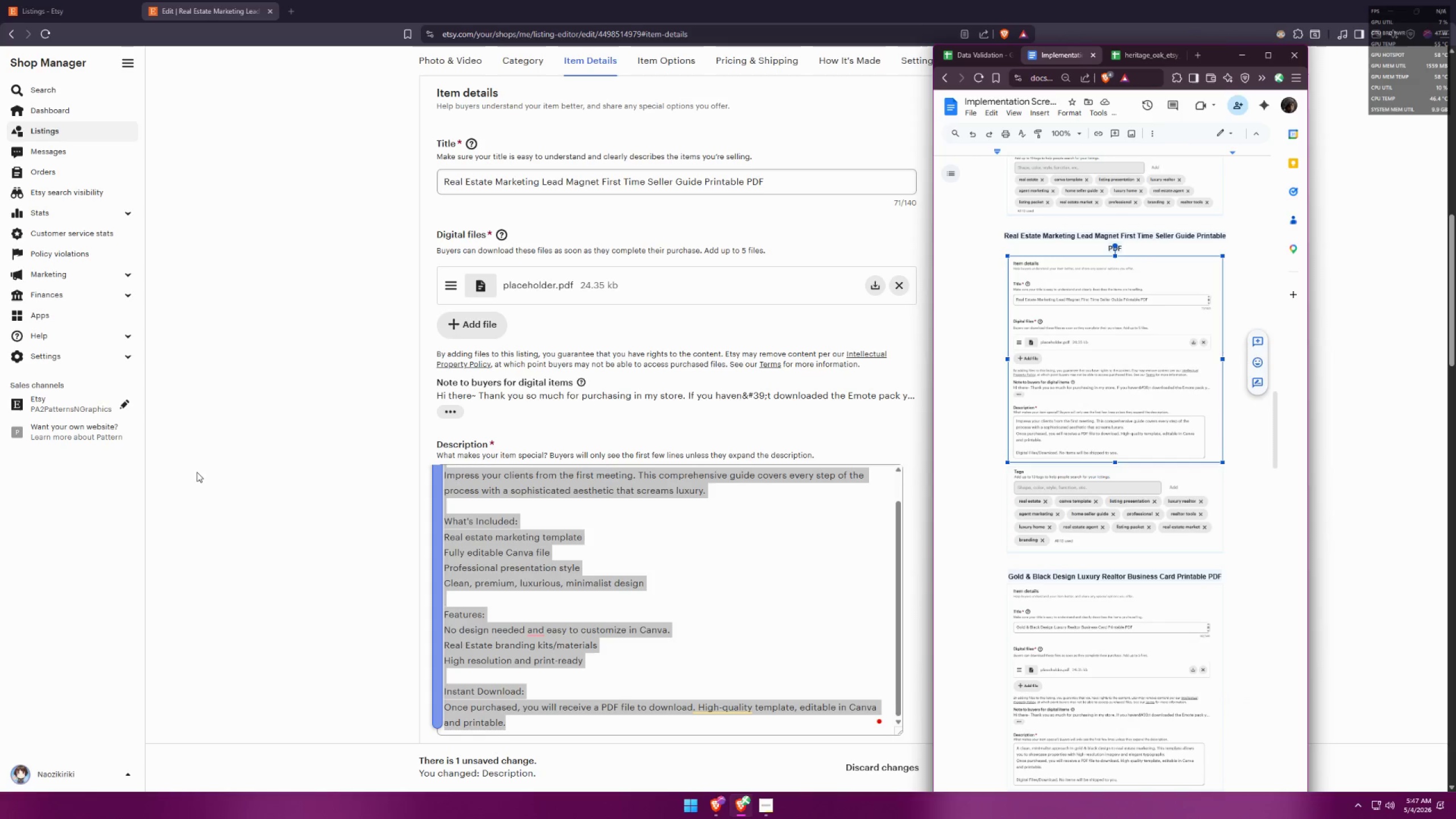 
left_click([193, 471])
 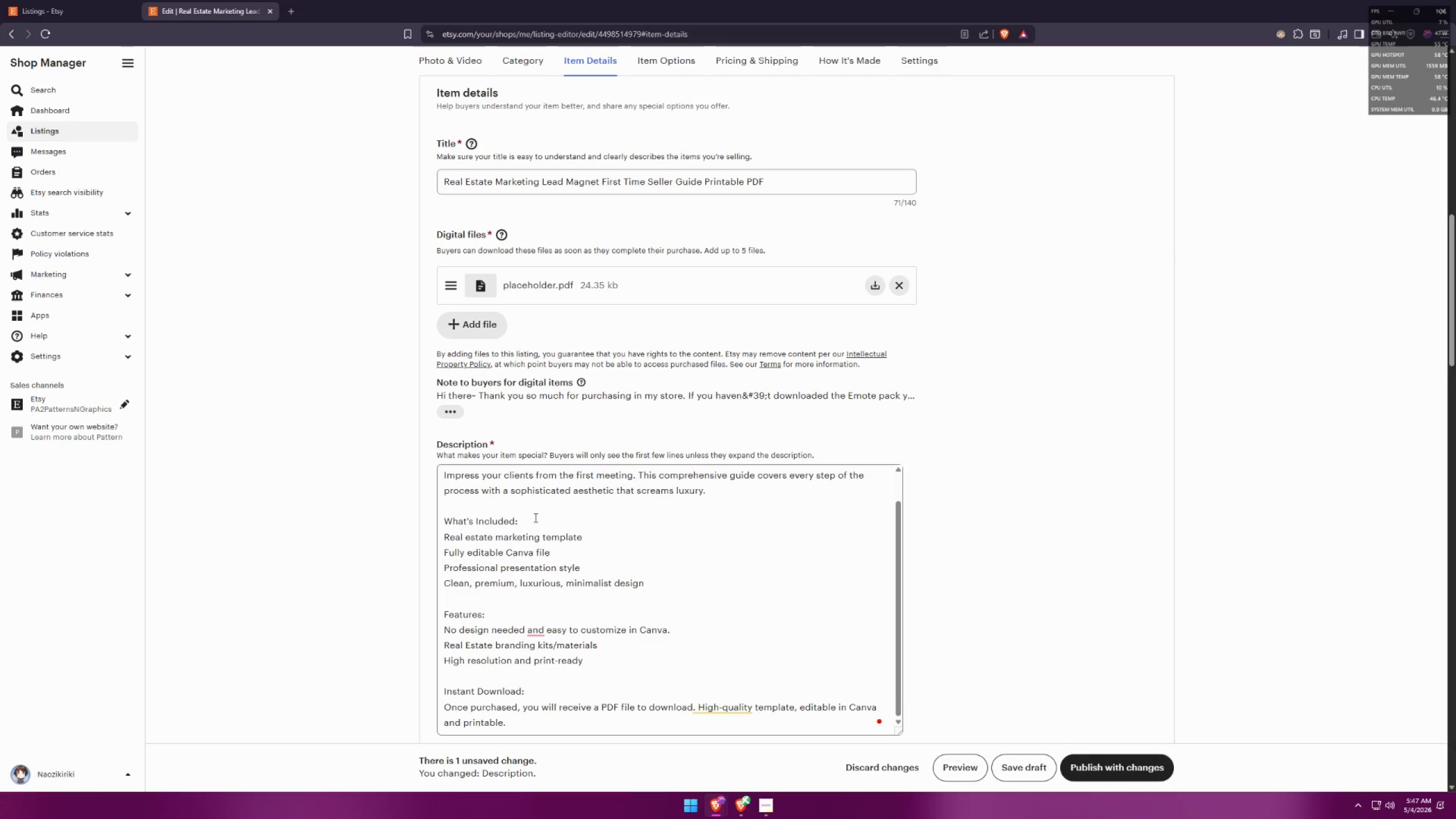 
key(Meta+MetaLeft)
 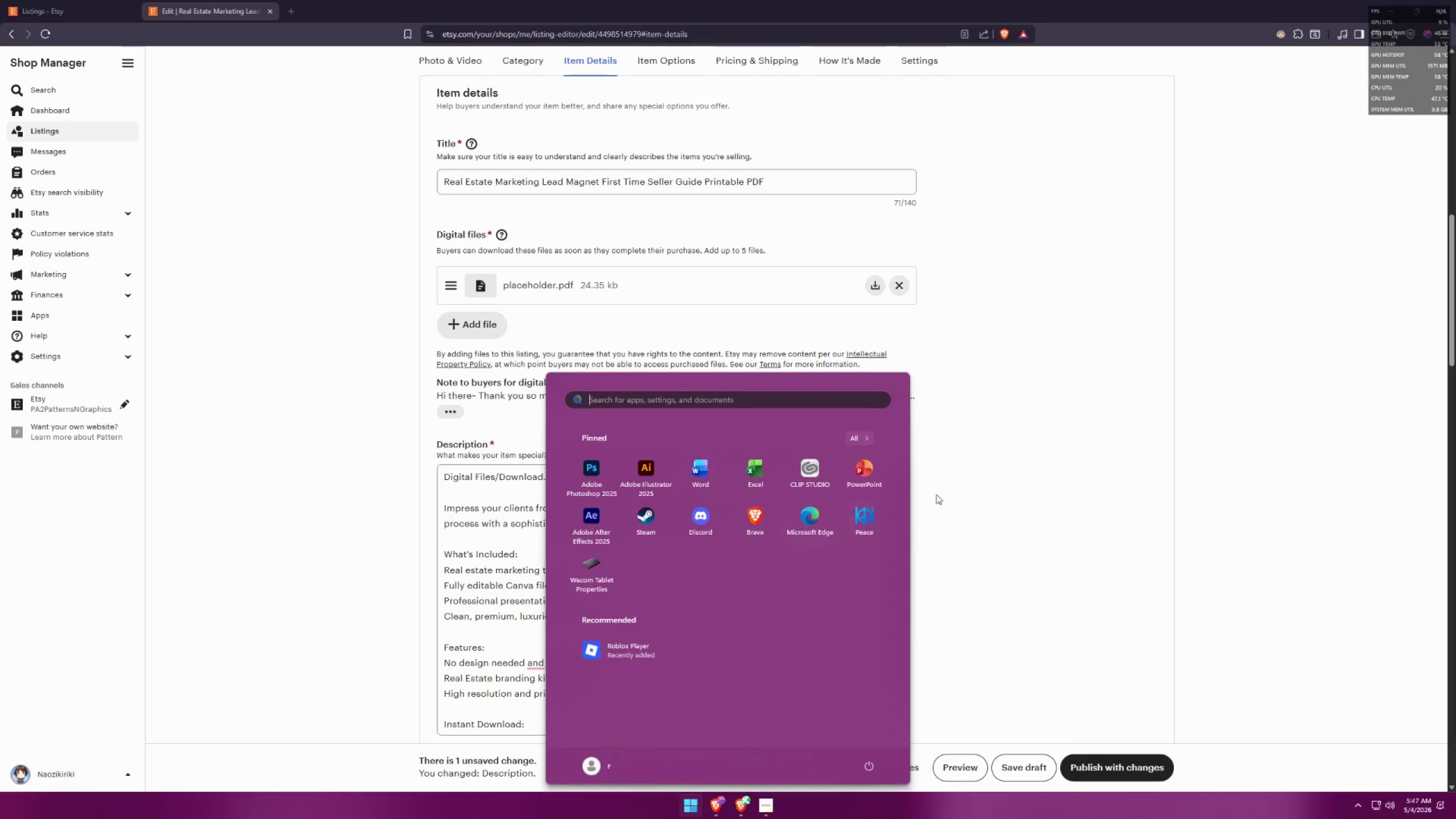 
scroll: coordinate [614, 519], scroll_direction: up, amount: 1.0
 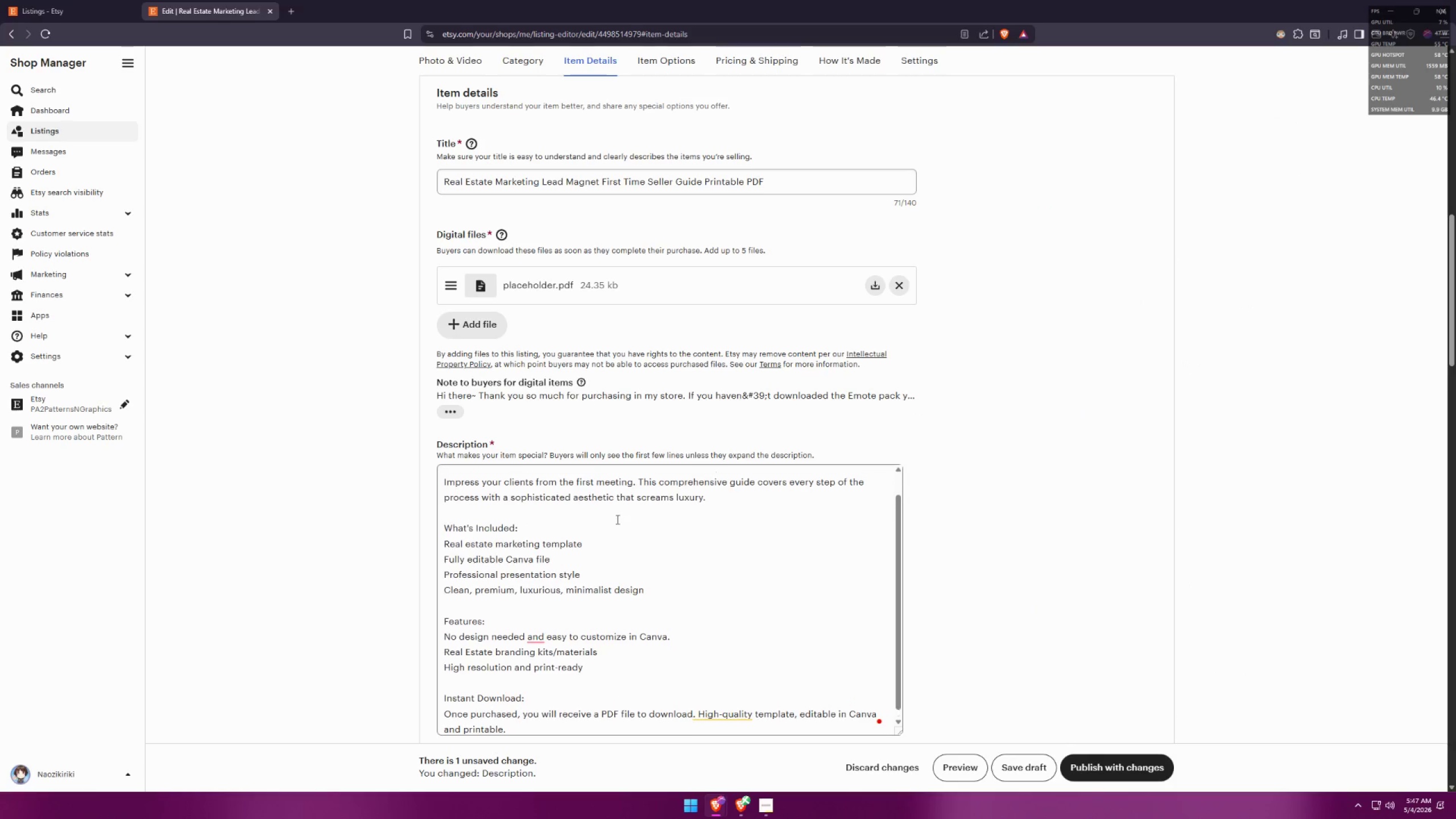 
left_click([1010, 468])
 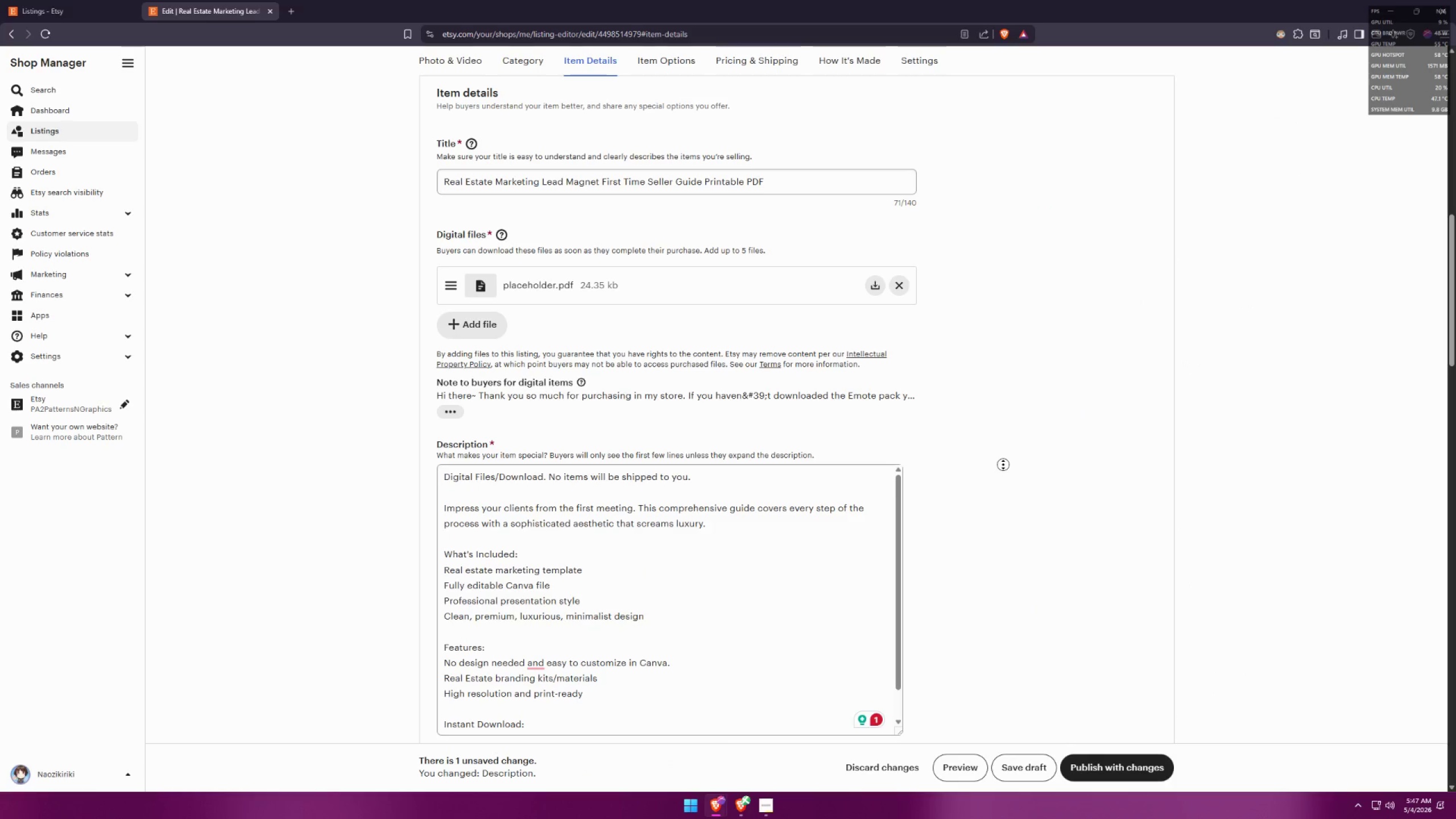 
key(Meta+MetaLeft)
 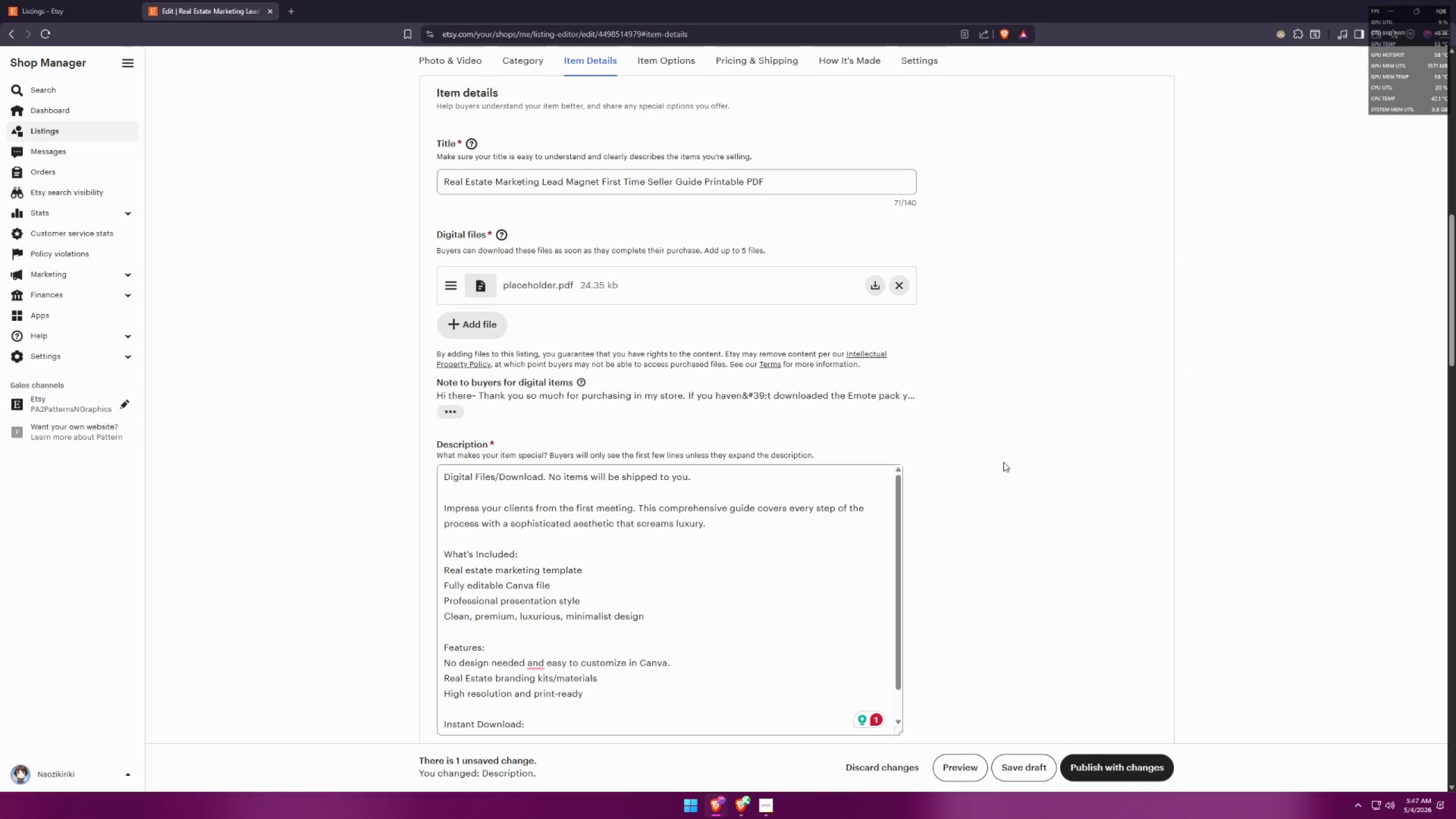 
key(Meta+Shift+ShiftLeft)
 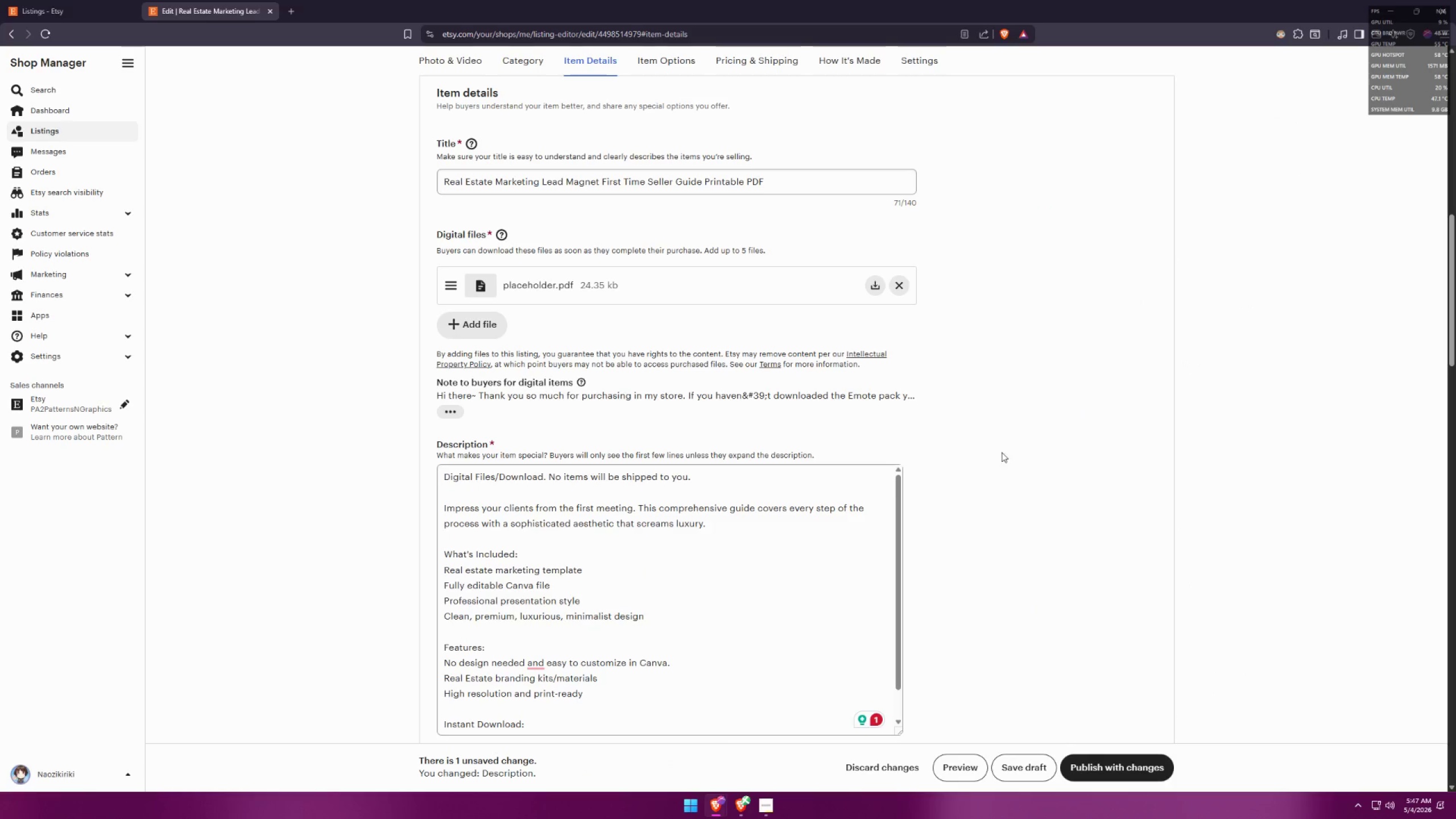 
key(Meta+Shift+S)
 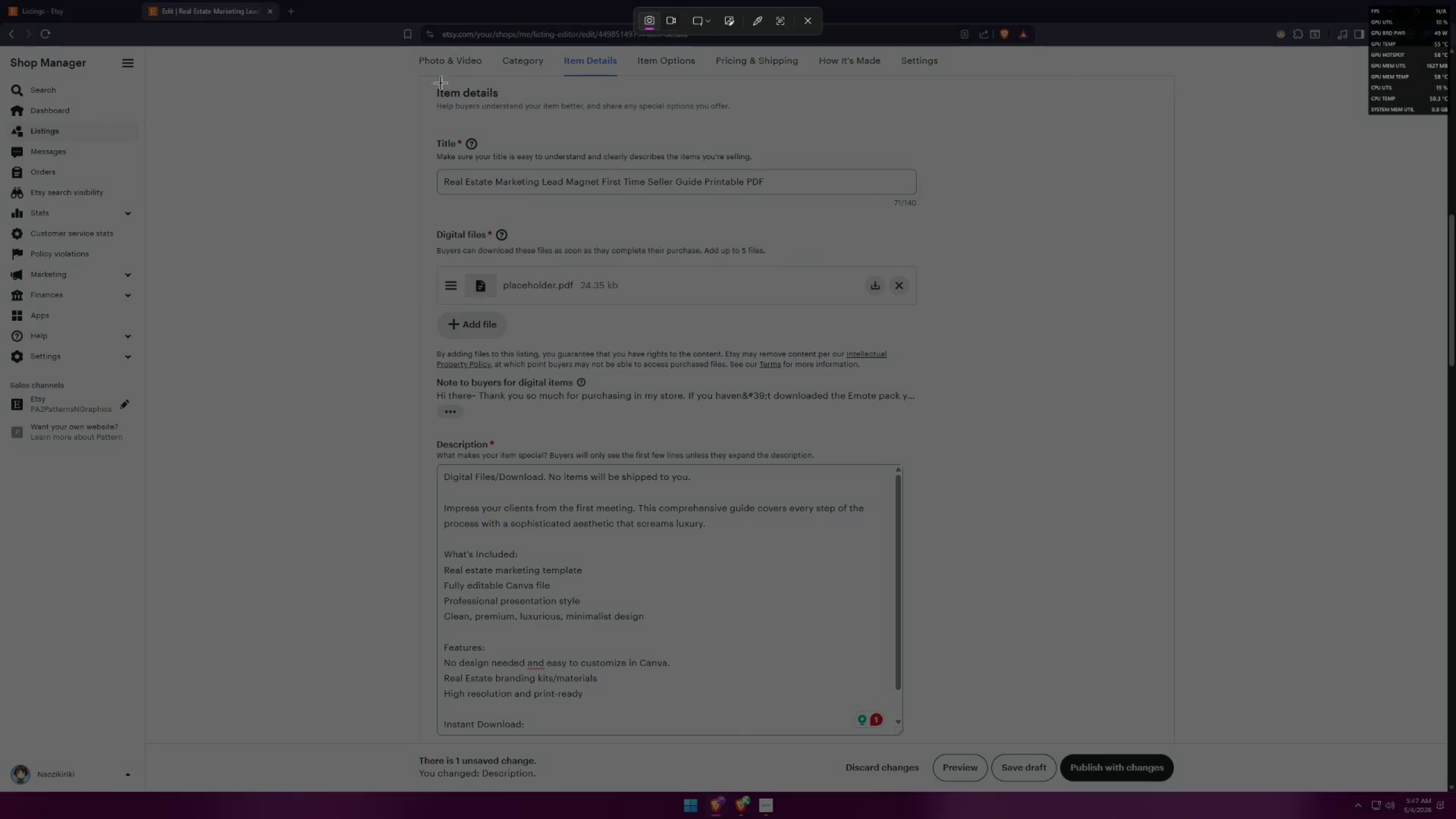 
left_click_drag(start_coordinate=[425, 76], to_coordinate=[920, 736])
 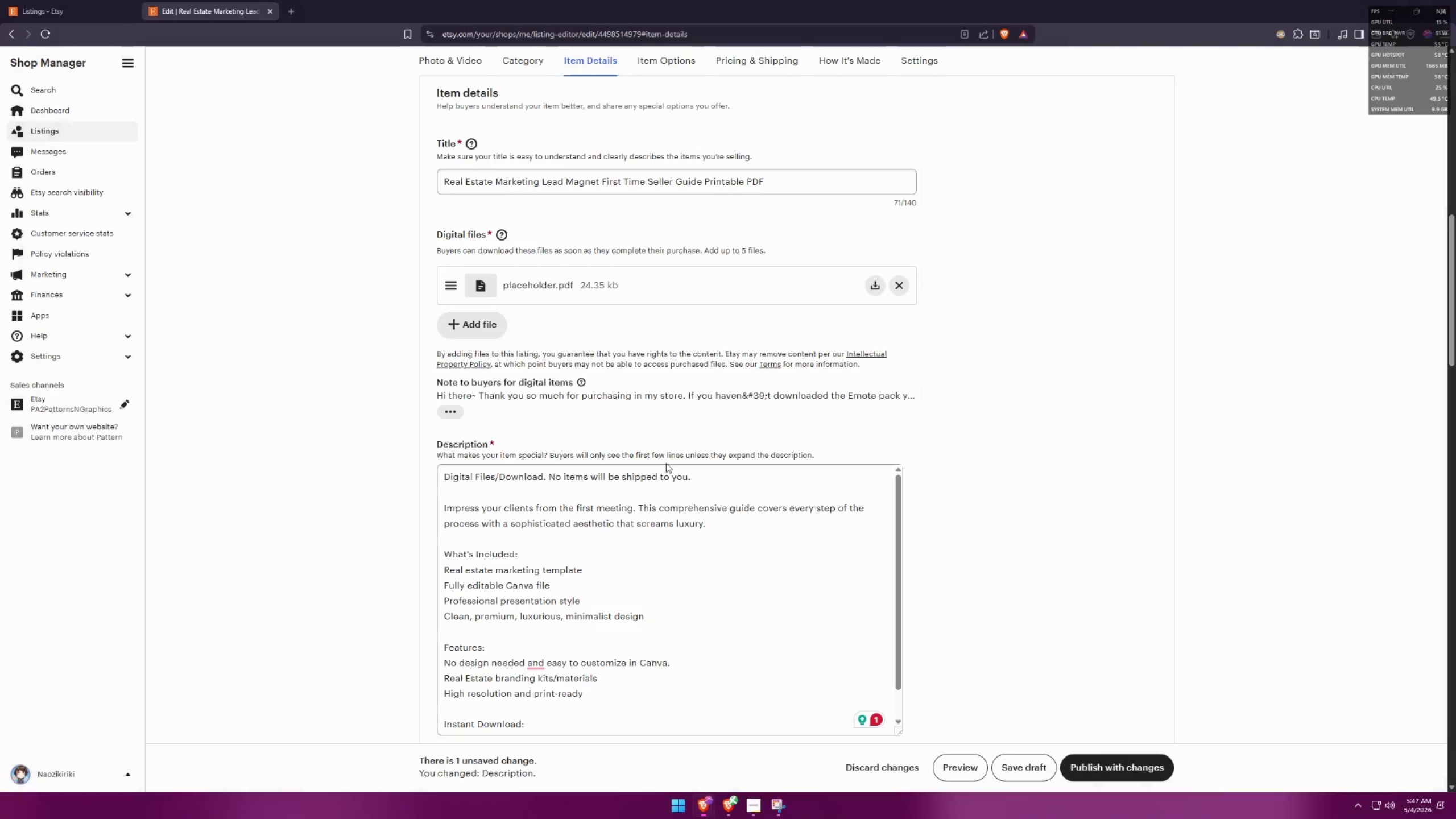 
key(Meta+MetaLeft)
 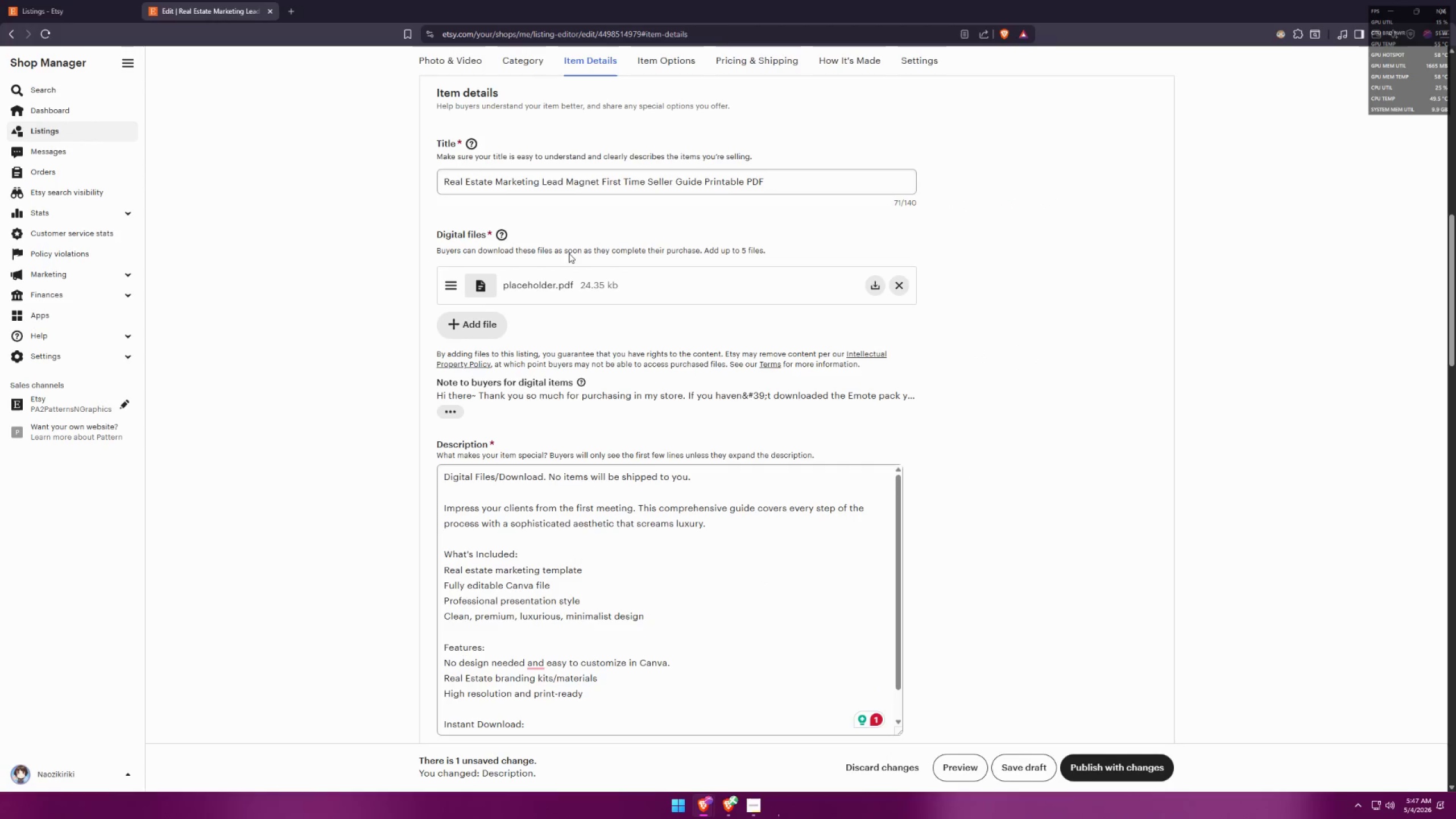 
key(Meta+Shift+ShiftLeft)
 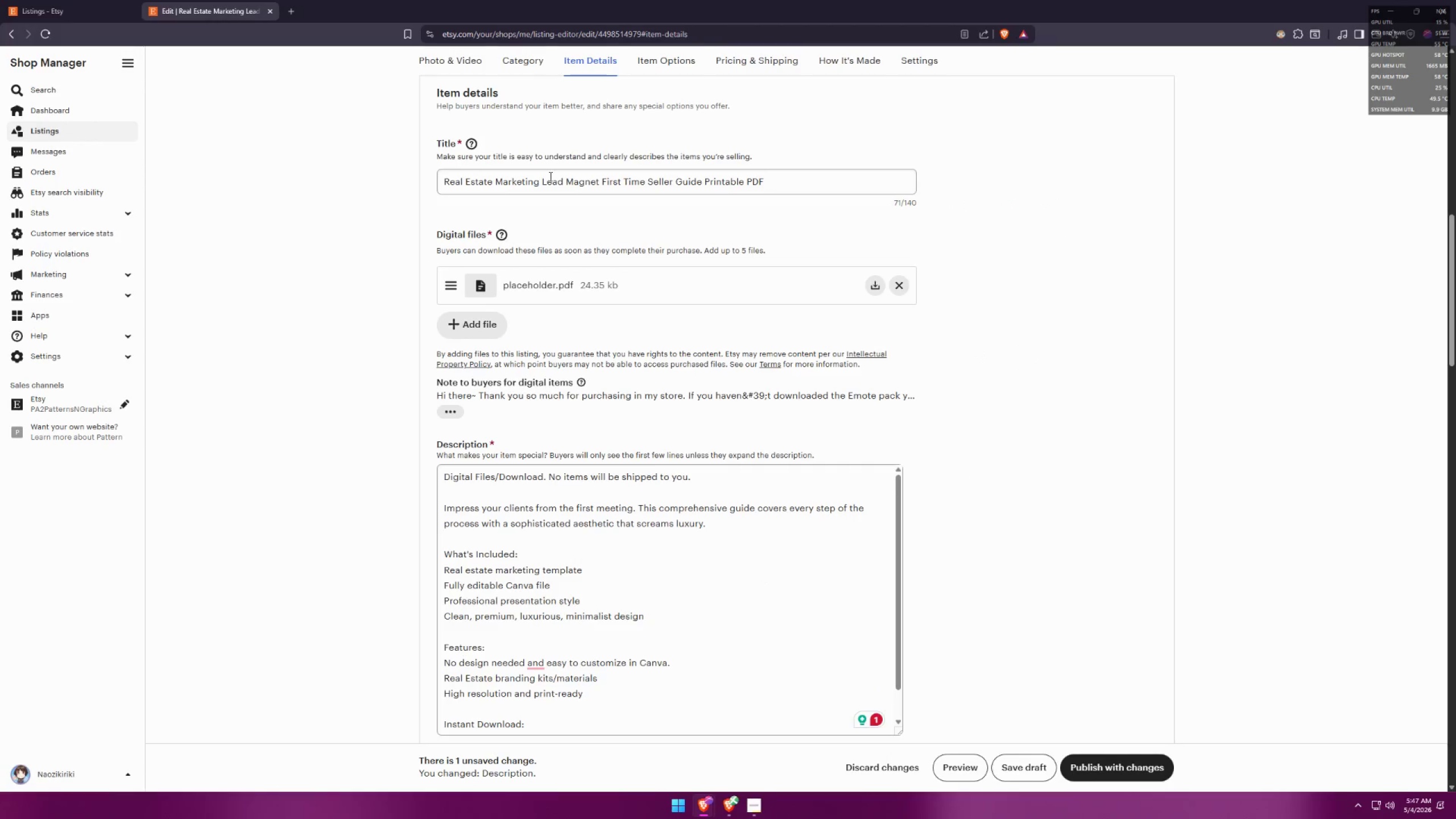 
key(Meta+Shift+S)
 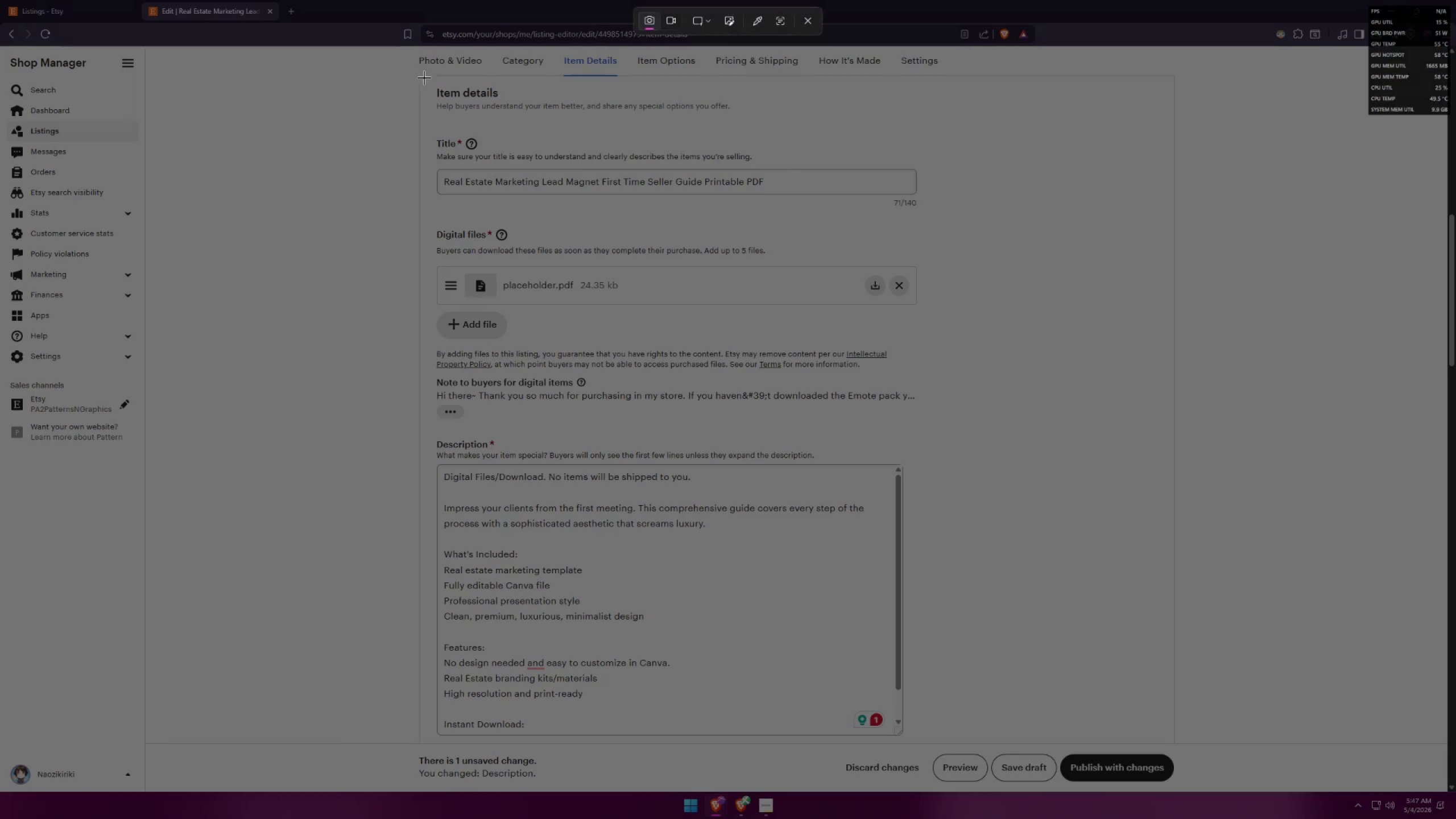 
left_click_drag(start_coordinate=[429, 81], to_coordinate=[941, 738])
 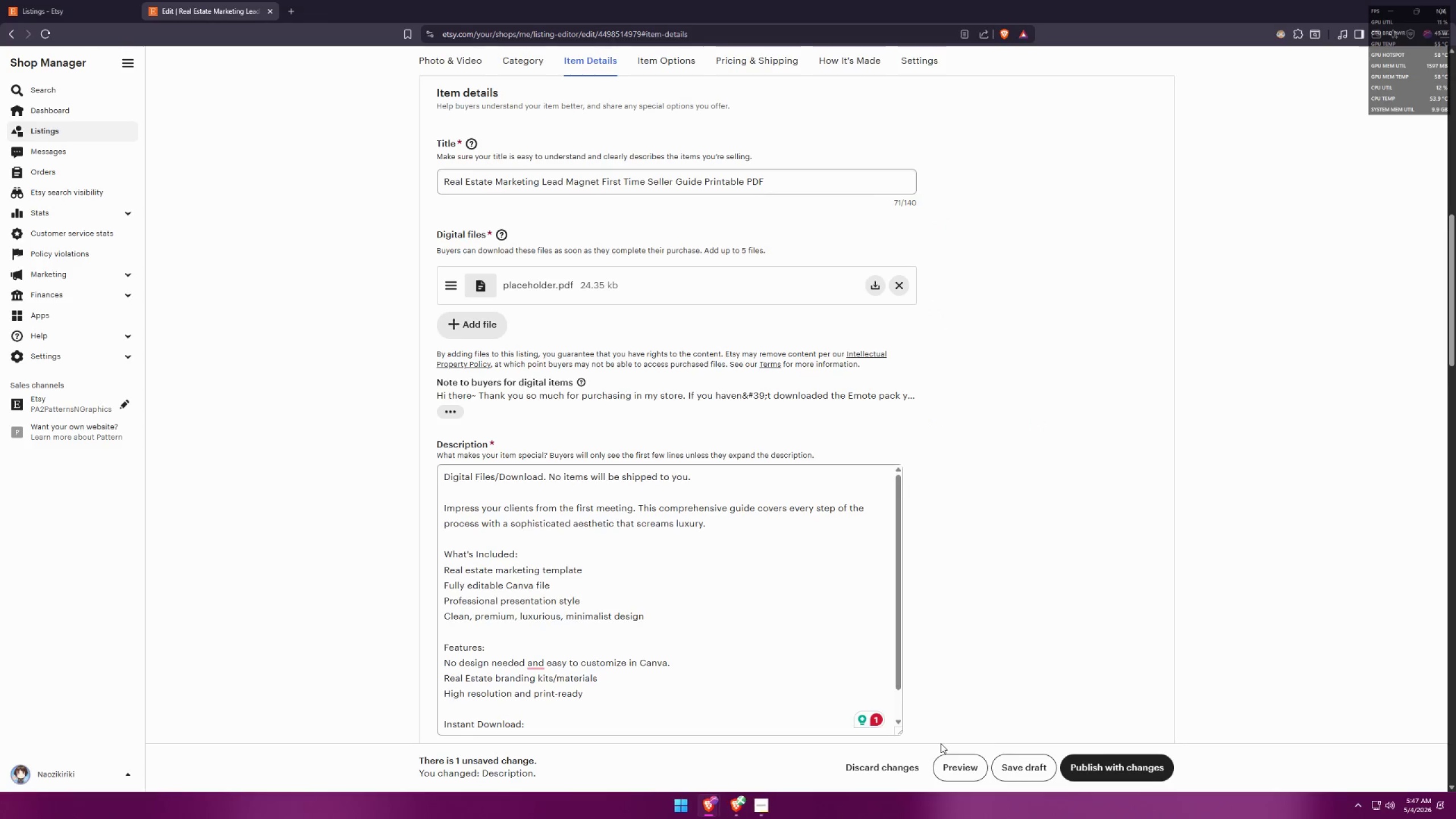 
key(Alt+AltLeft)
 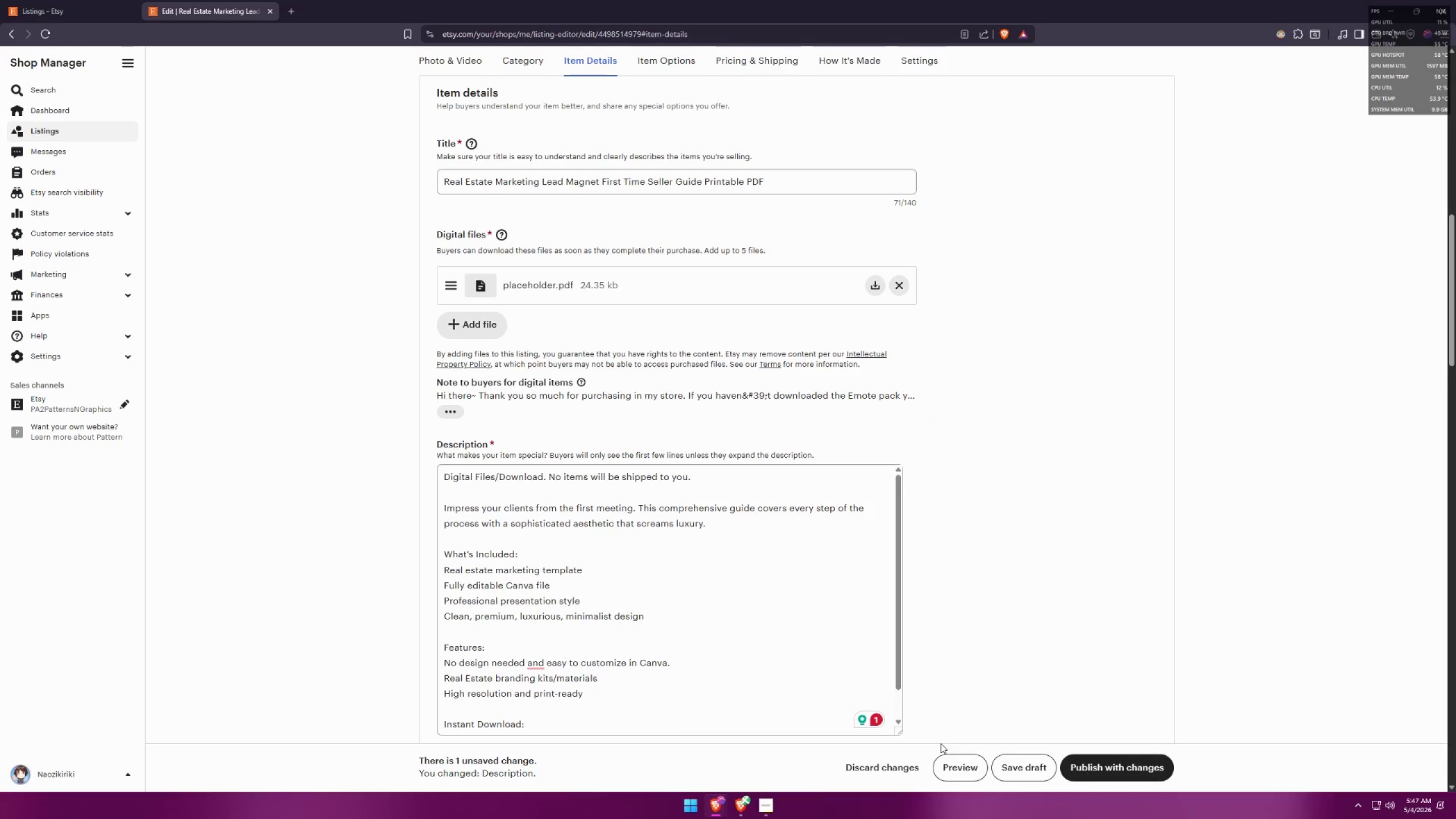 
key(Alt+Tab)
 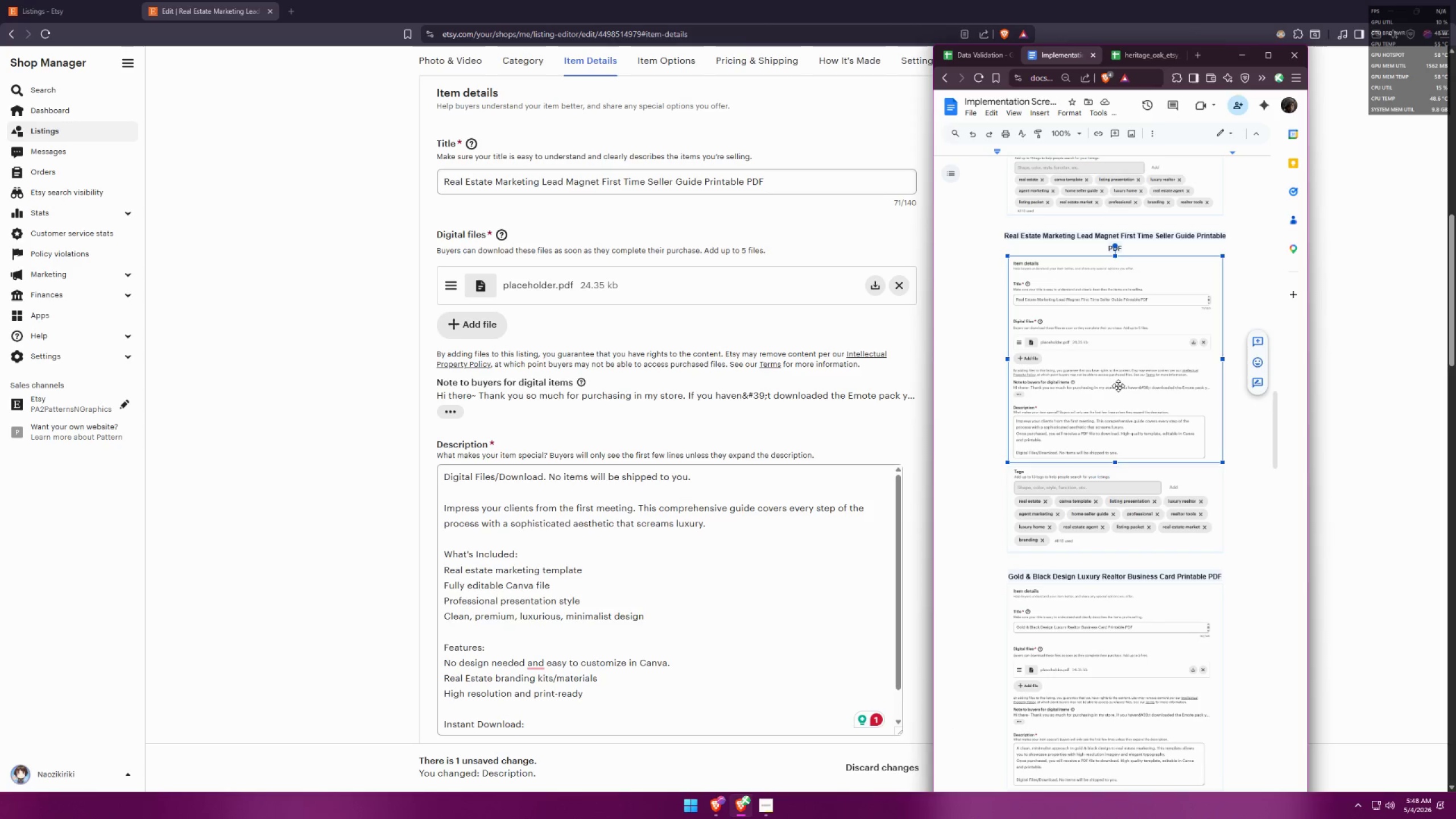 
left_click([1122, 386])
 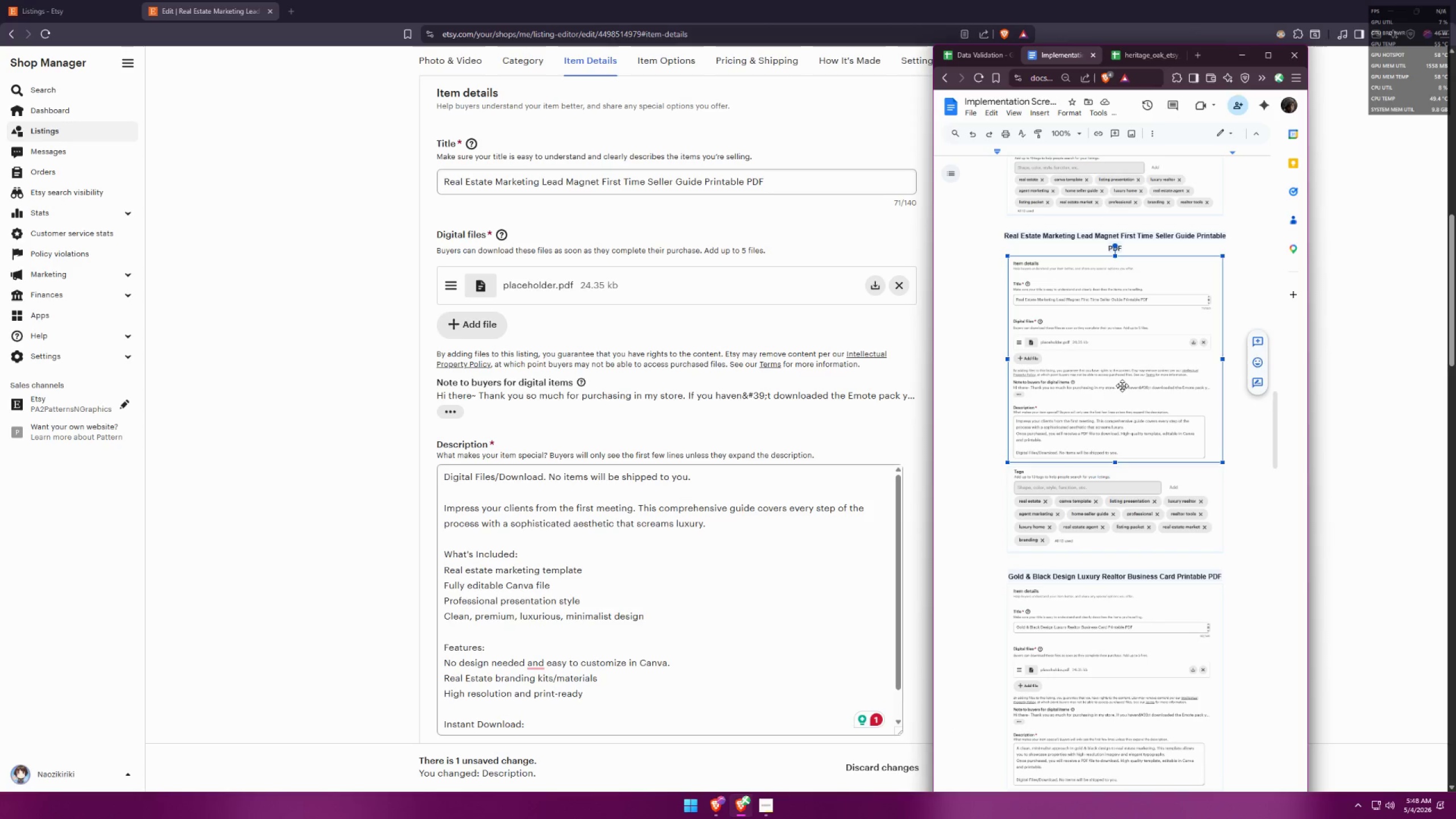 
key(Backspace)
 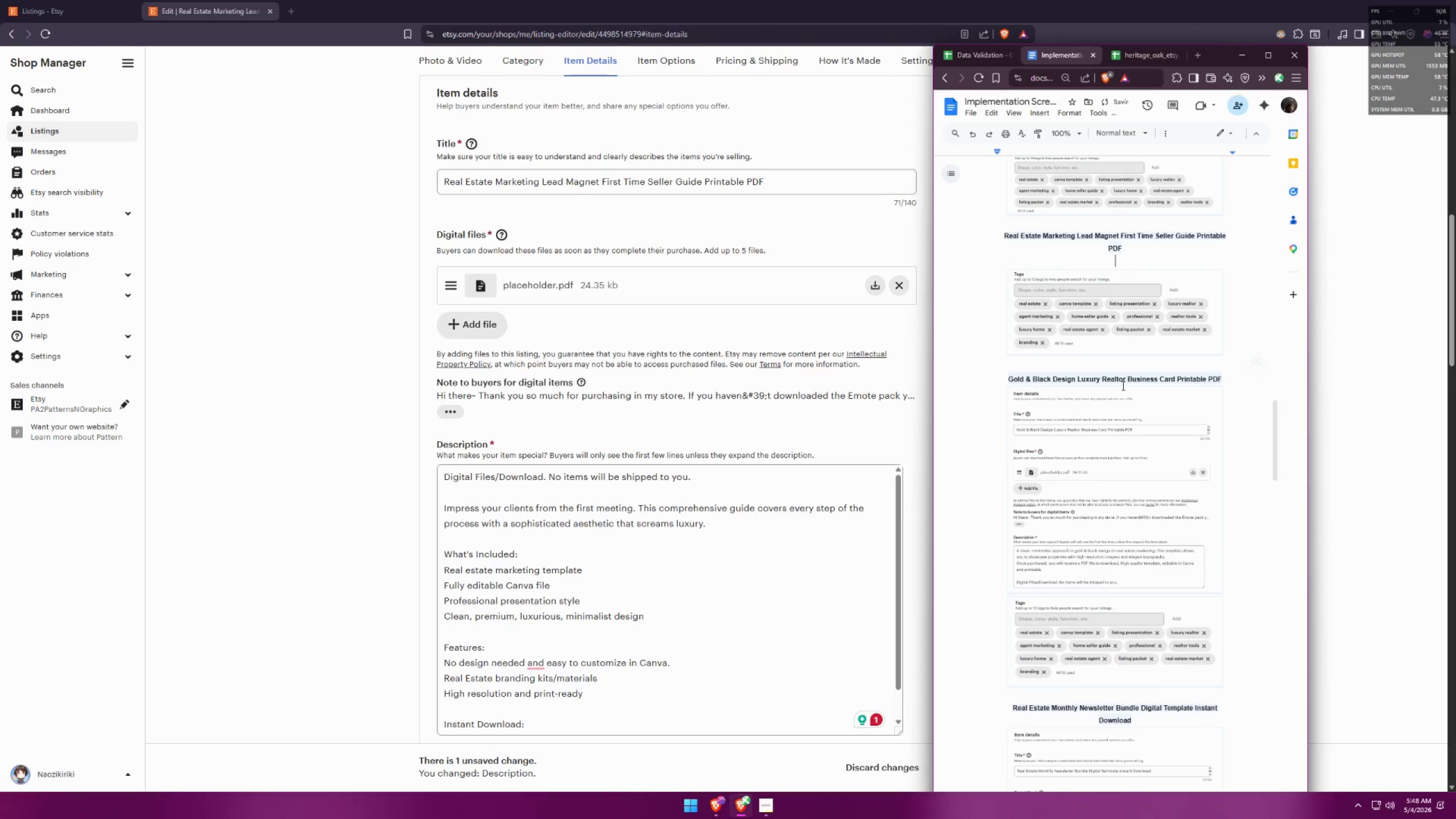 
key(Control+ControlLeft)
 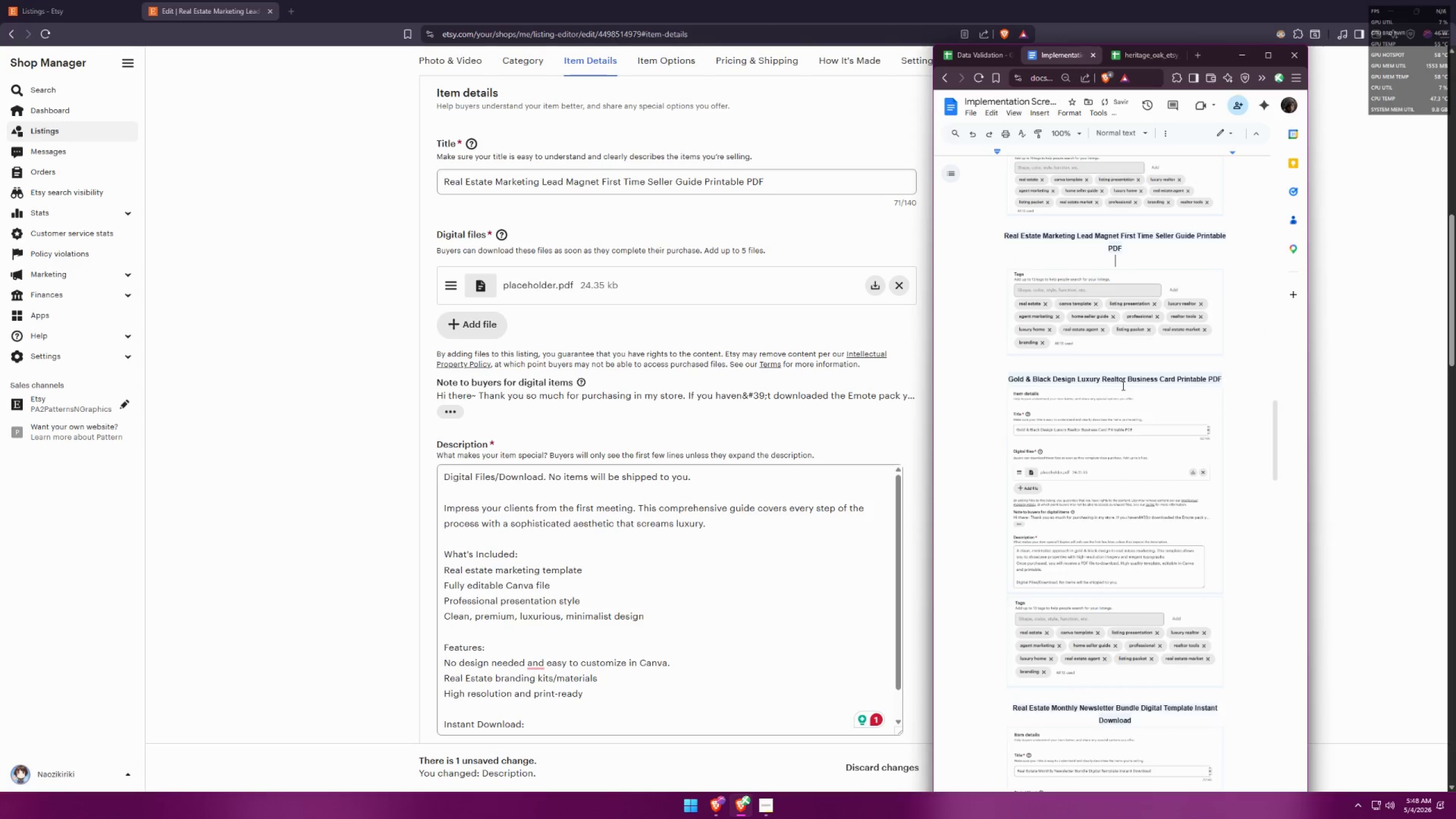 
key(Control+V)
 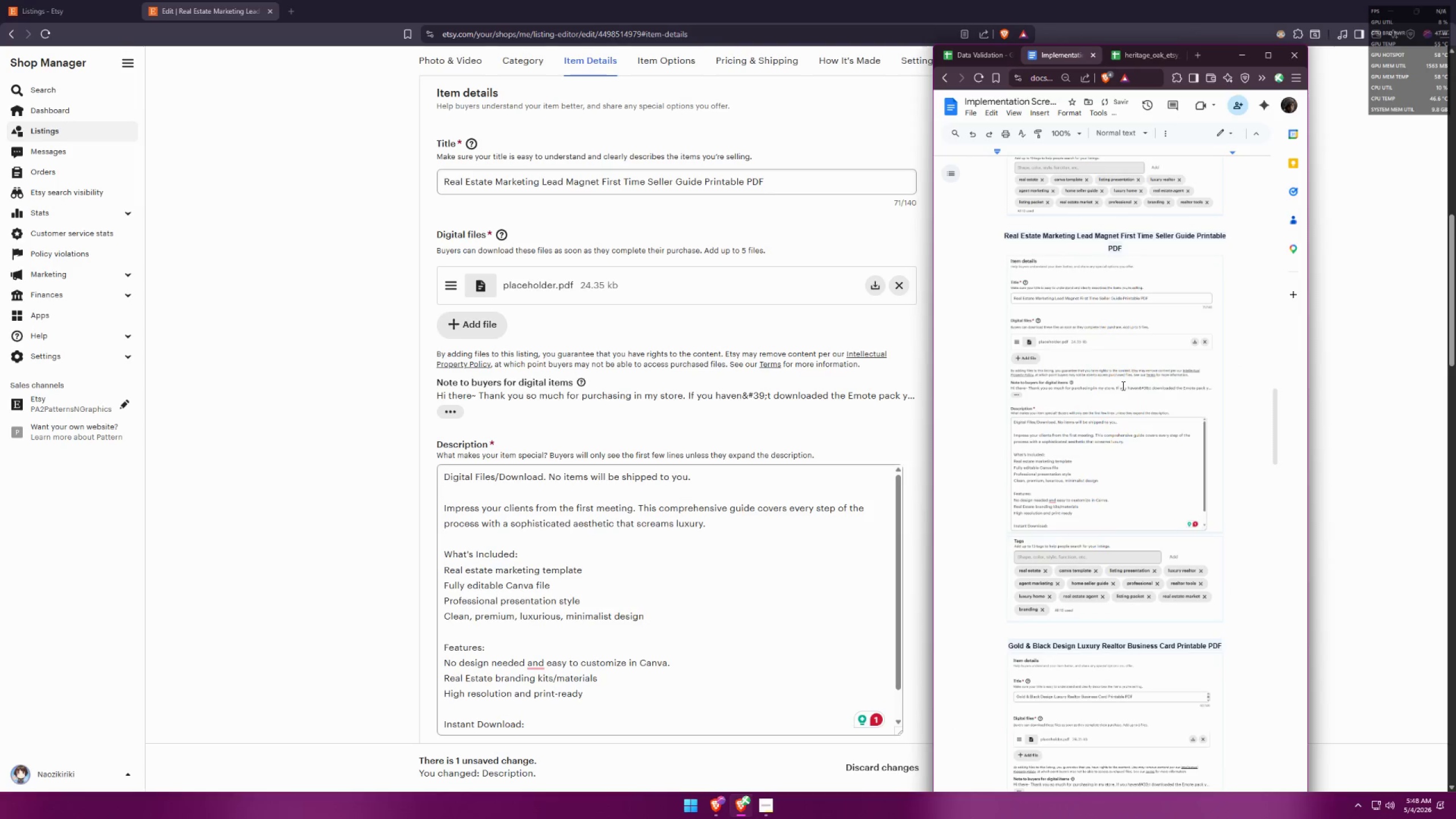 
scroll: coordinate [1080, 335], scroll_direction: down, amount: 7.0
 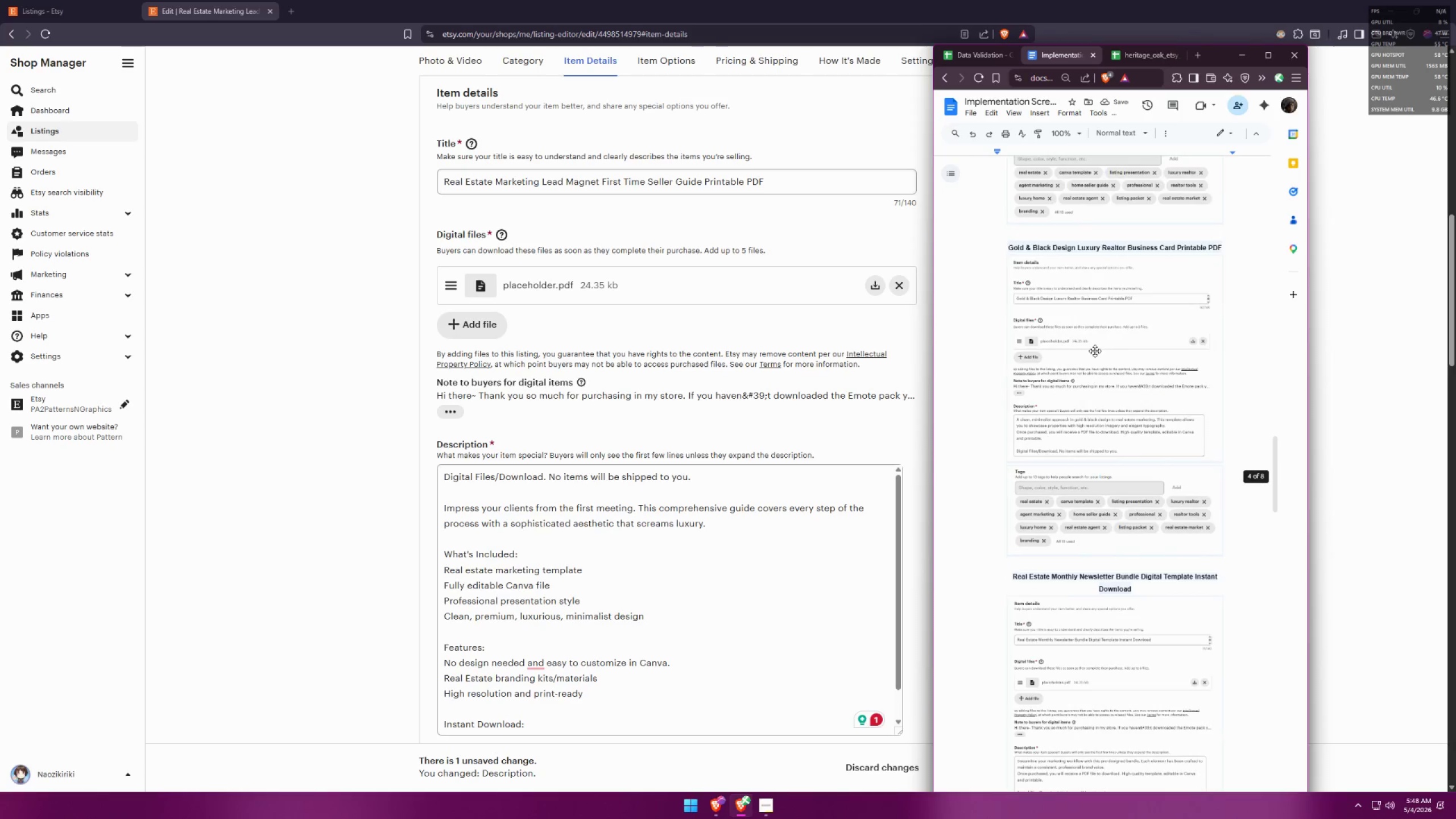 
left_click([1095, 351])
 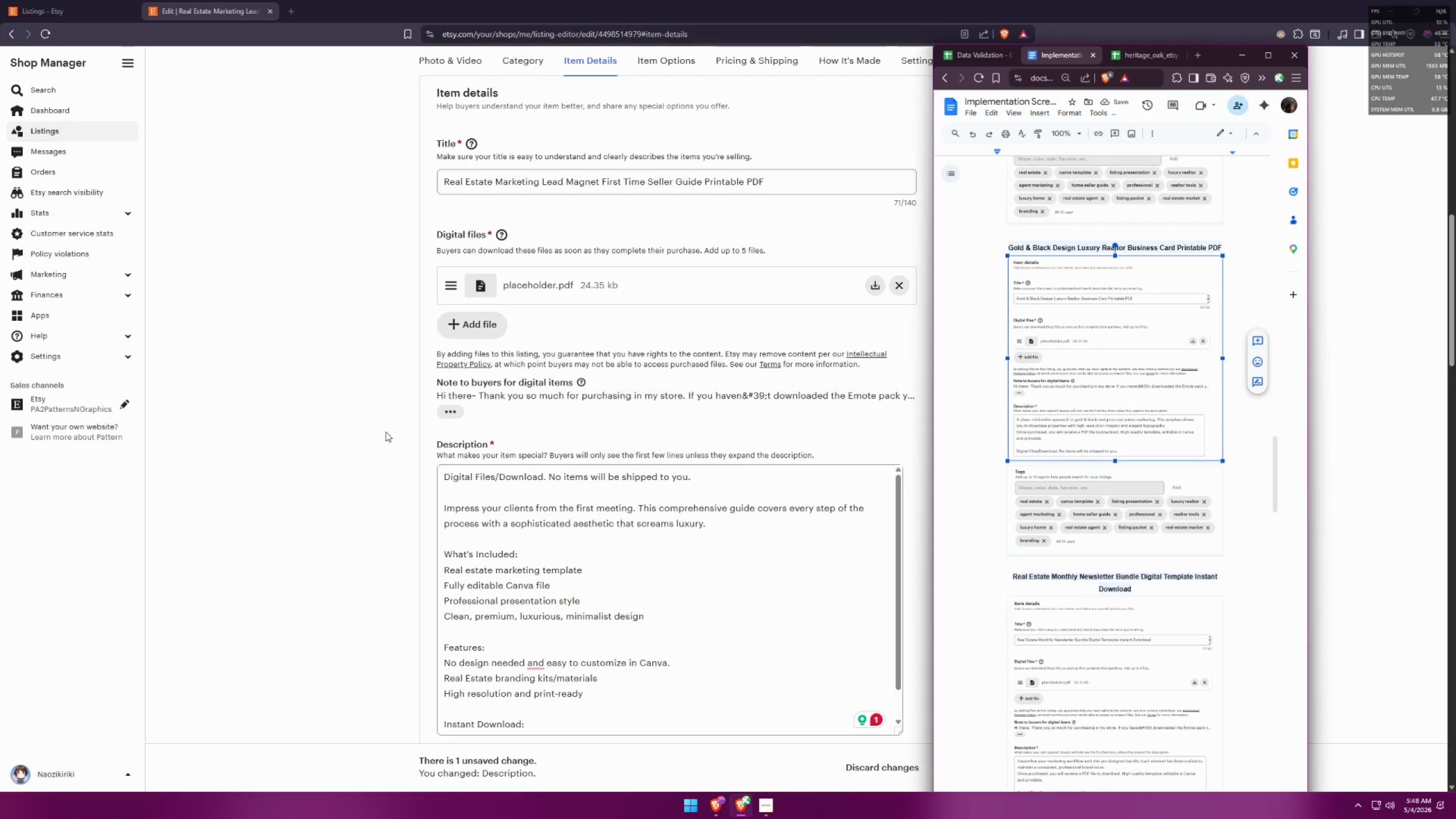 
left_click([307, 454])
 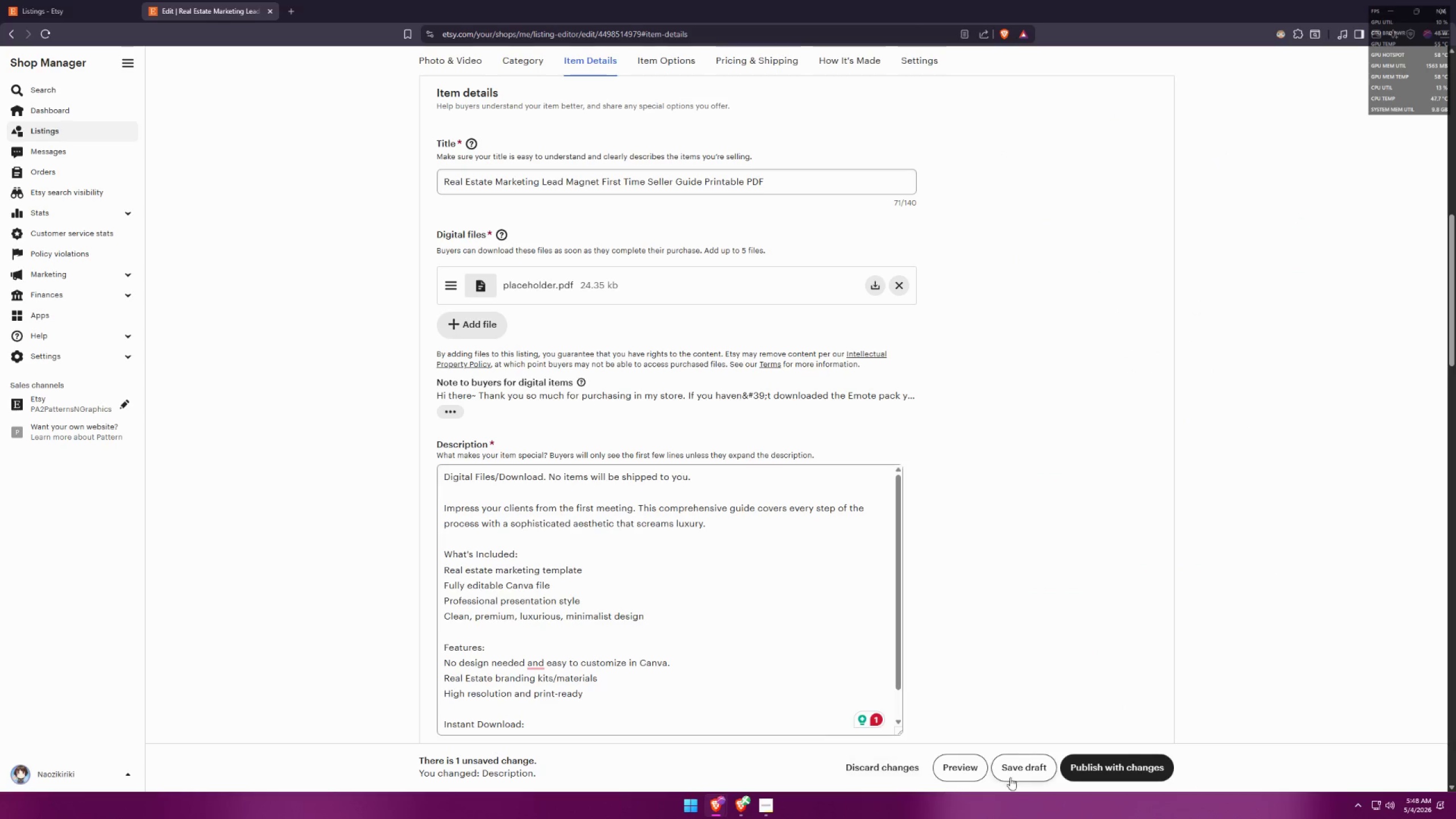 
left_click([1019, 769])
 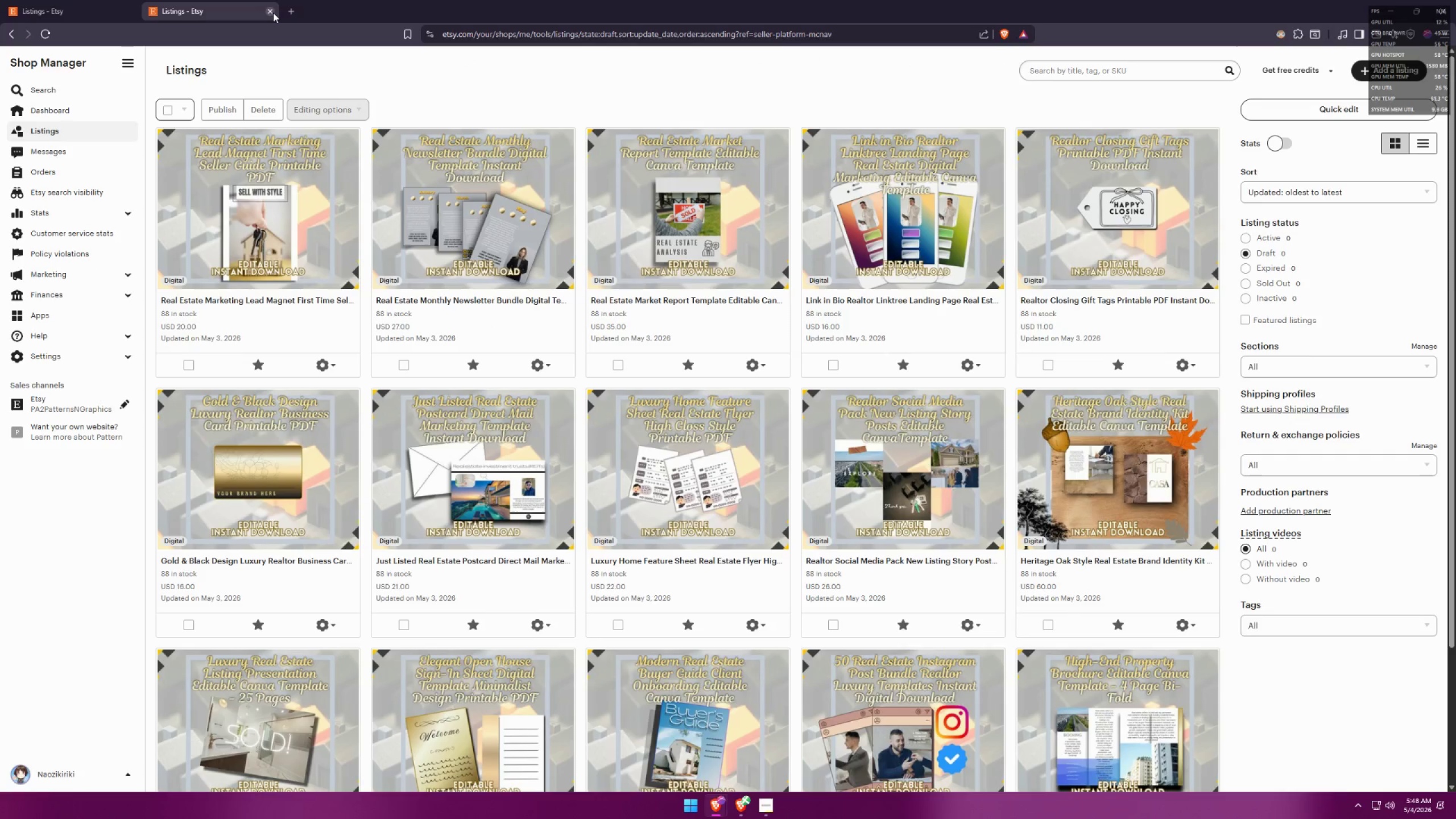 
key(Alt+AltLeft)
 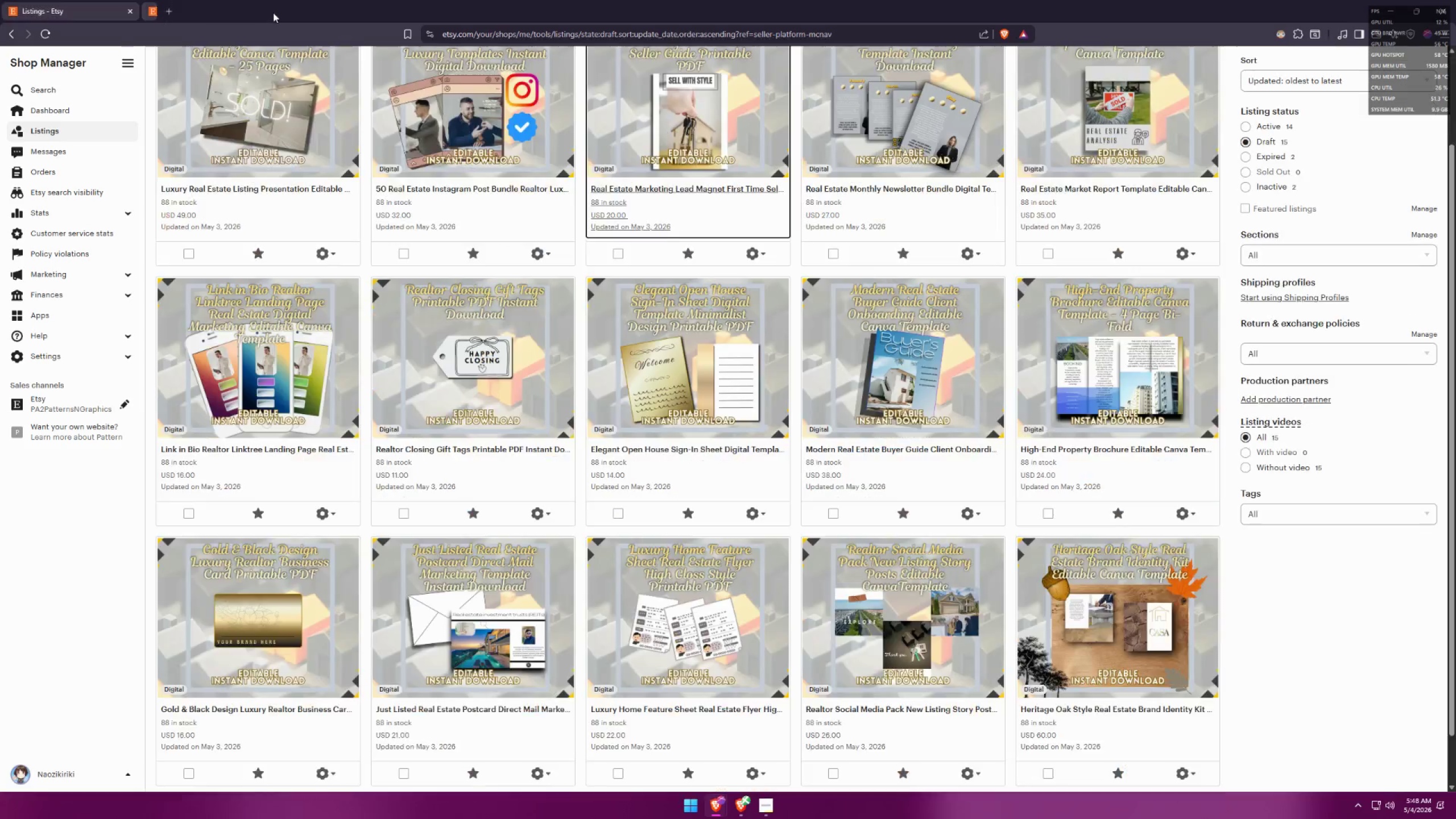 
key(Alt+Tab)
 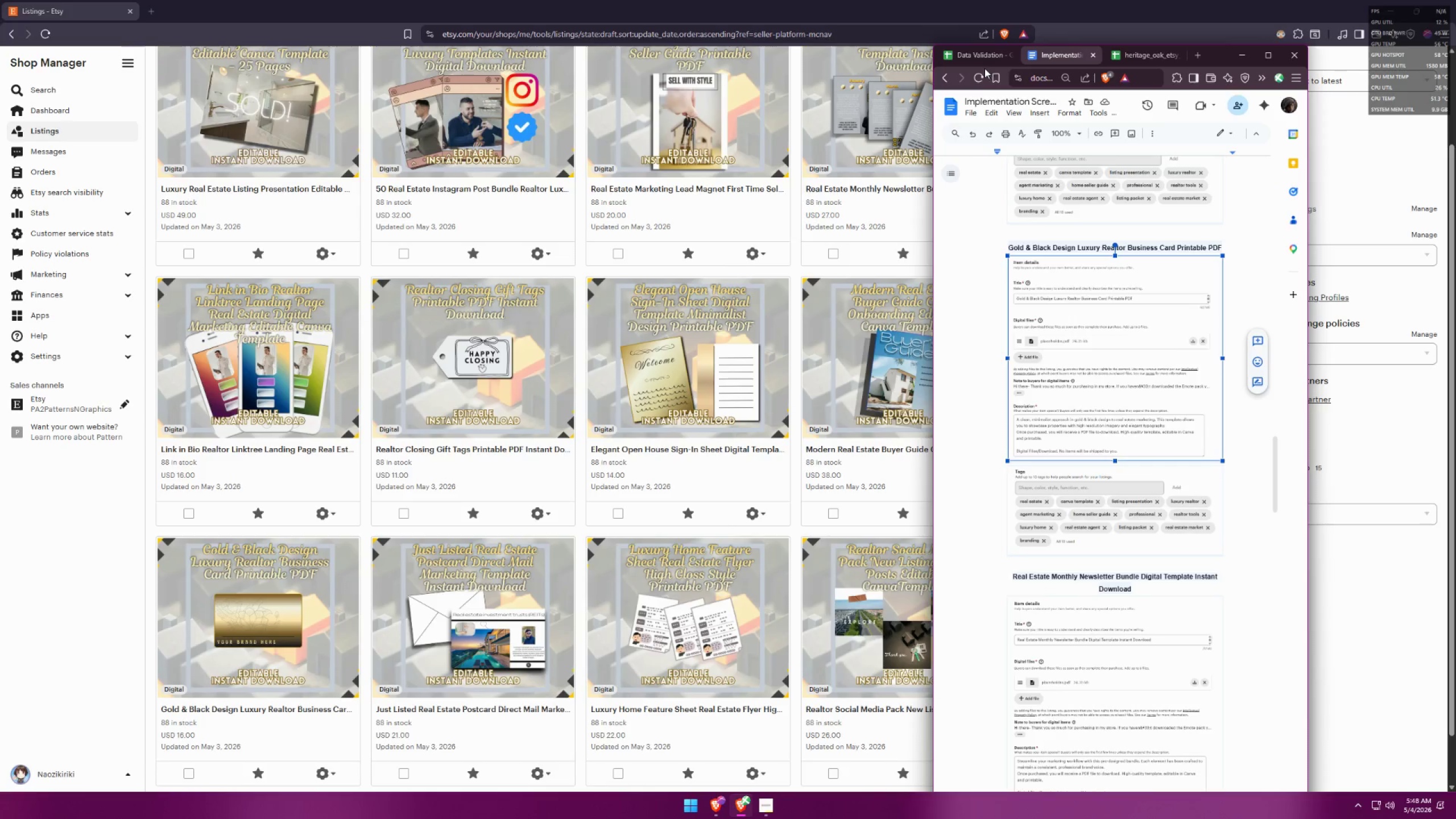 
left_click([983, 56])
 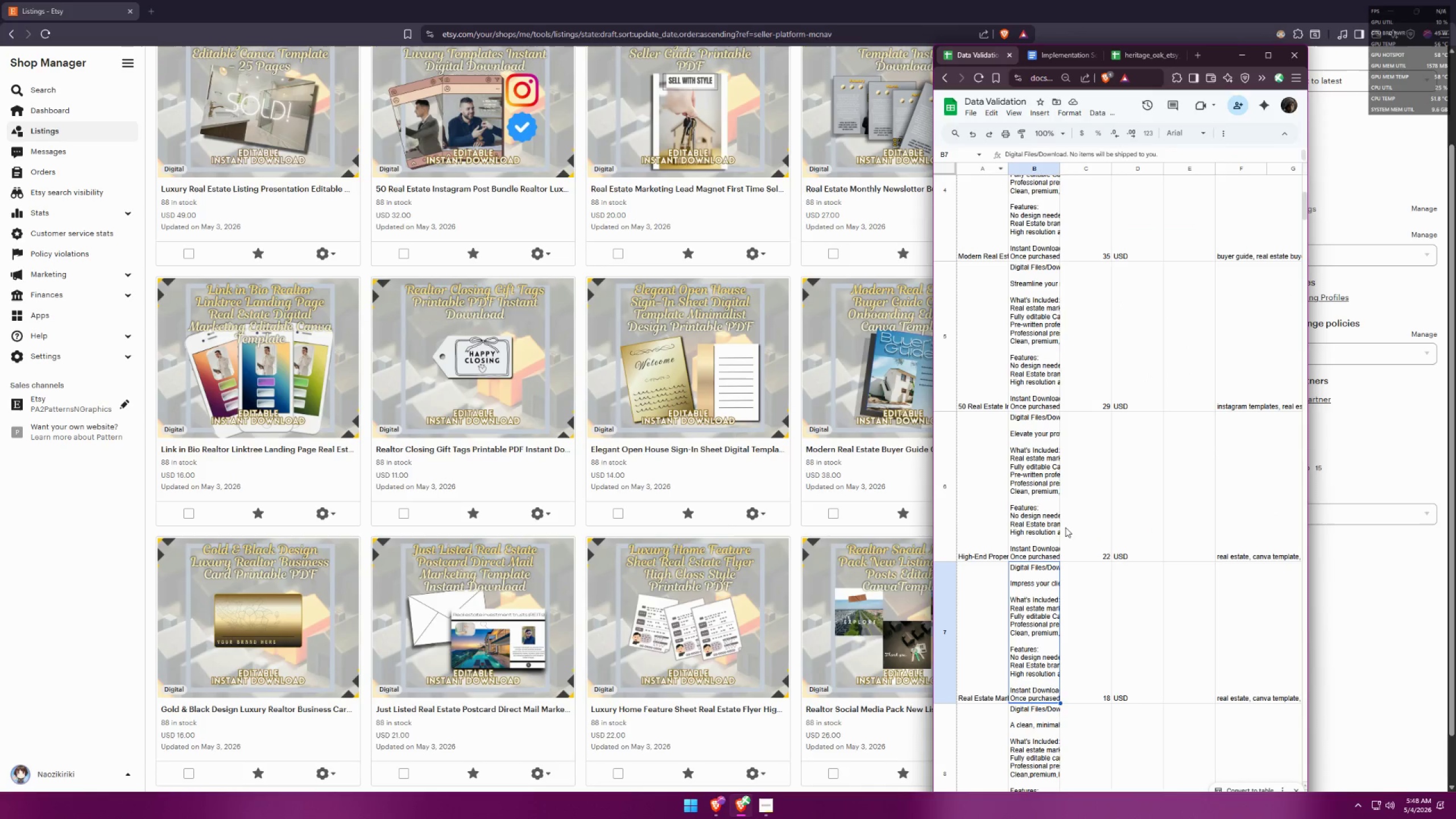 
scroll: coordinate [1074, 519], scroll_direction: down, amount: 4.0
 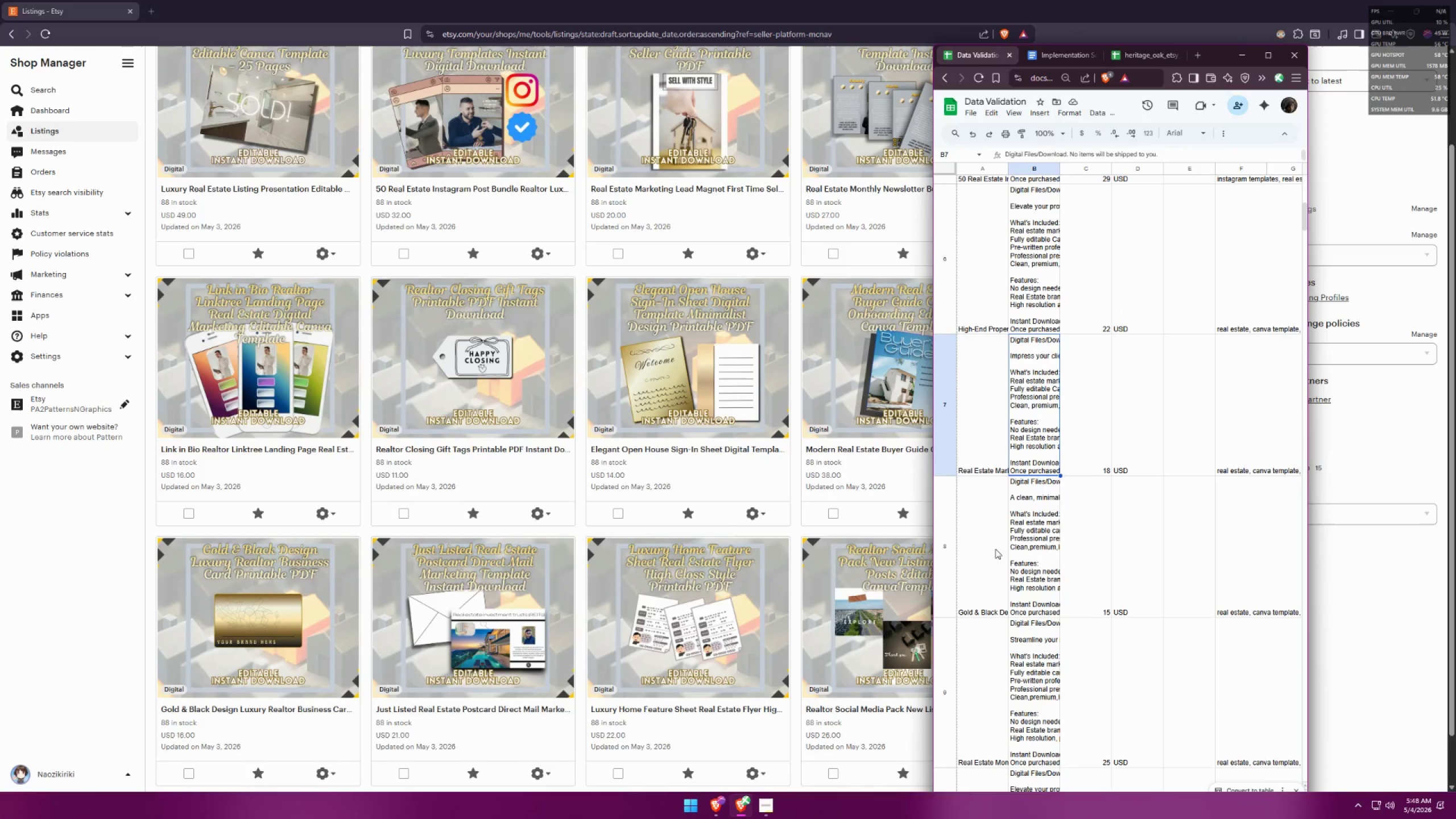 
left_click([987, 549])
 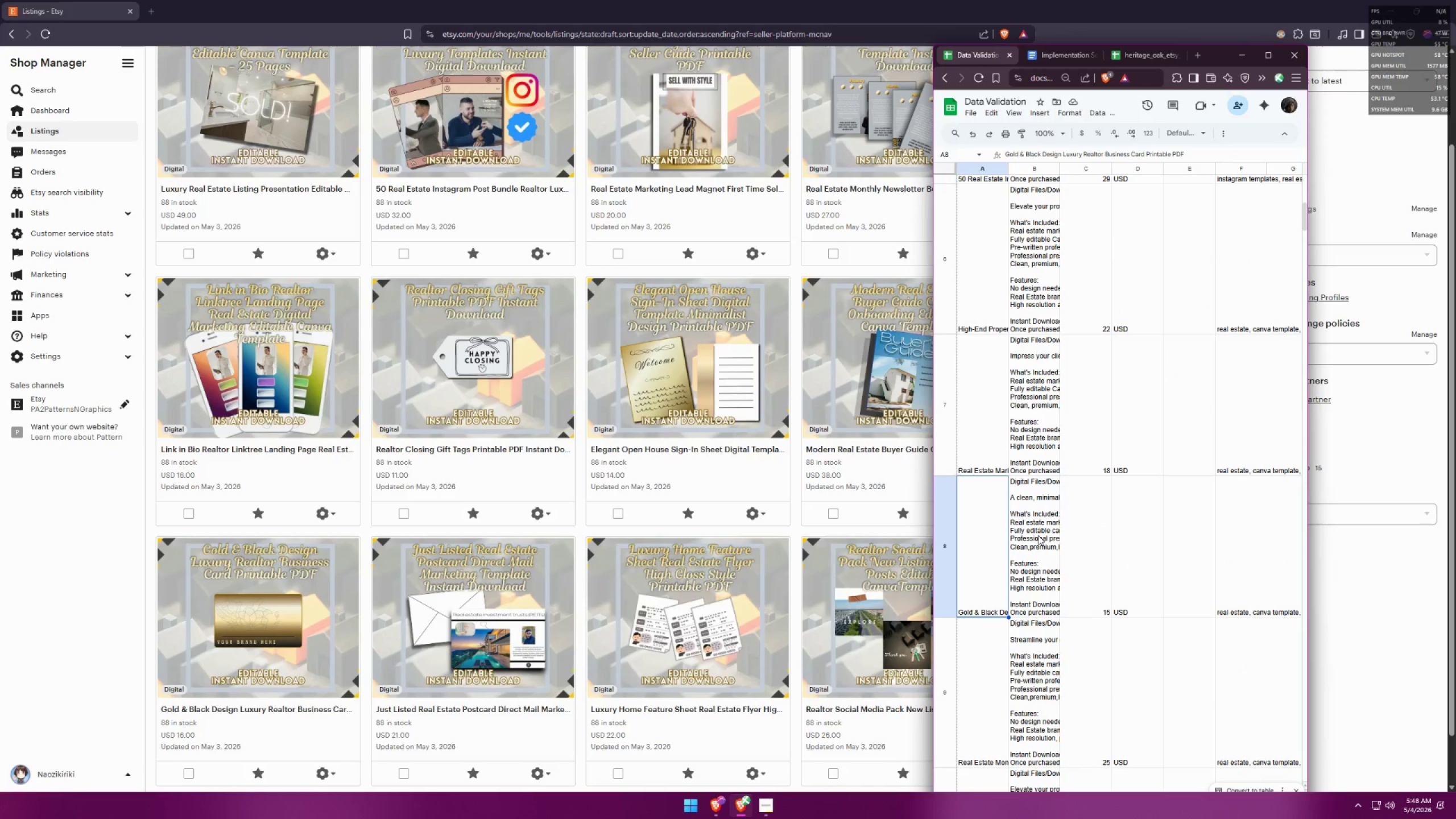 
double_click([1035, 533])
 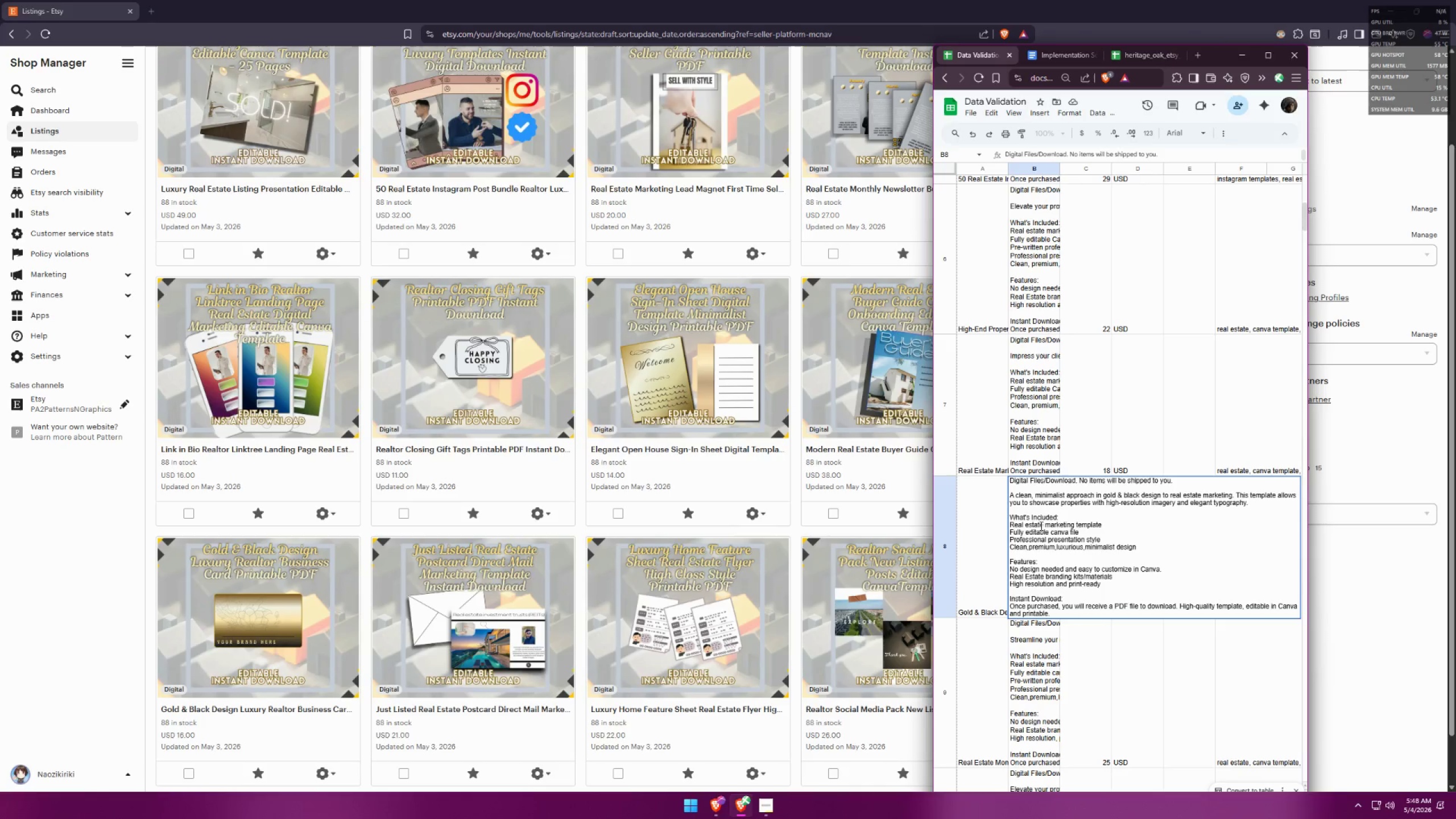 
key(Control+A)
 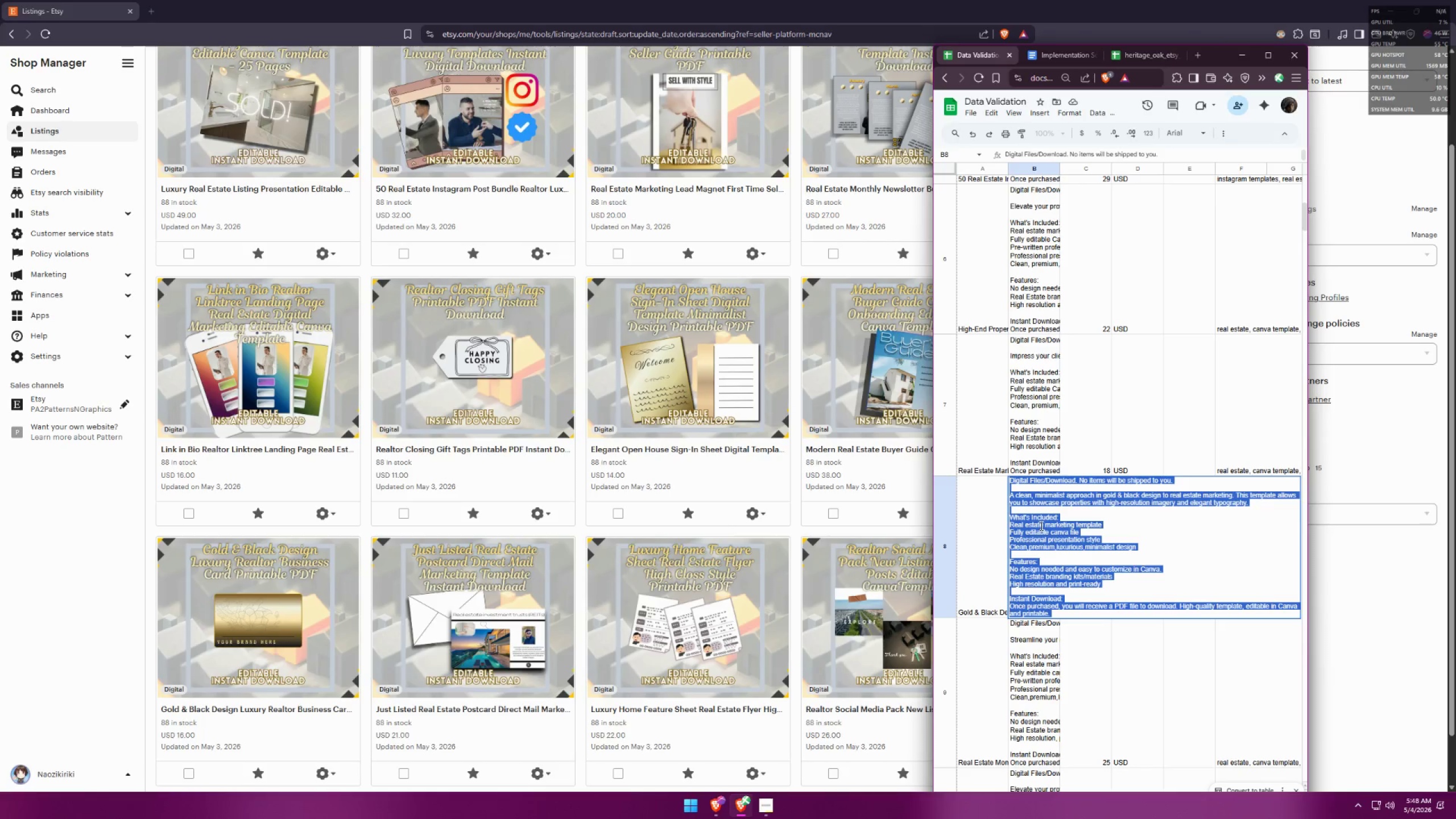 
key(Control+C)
 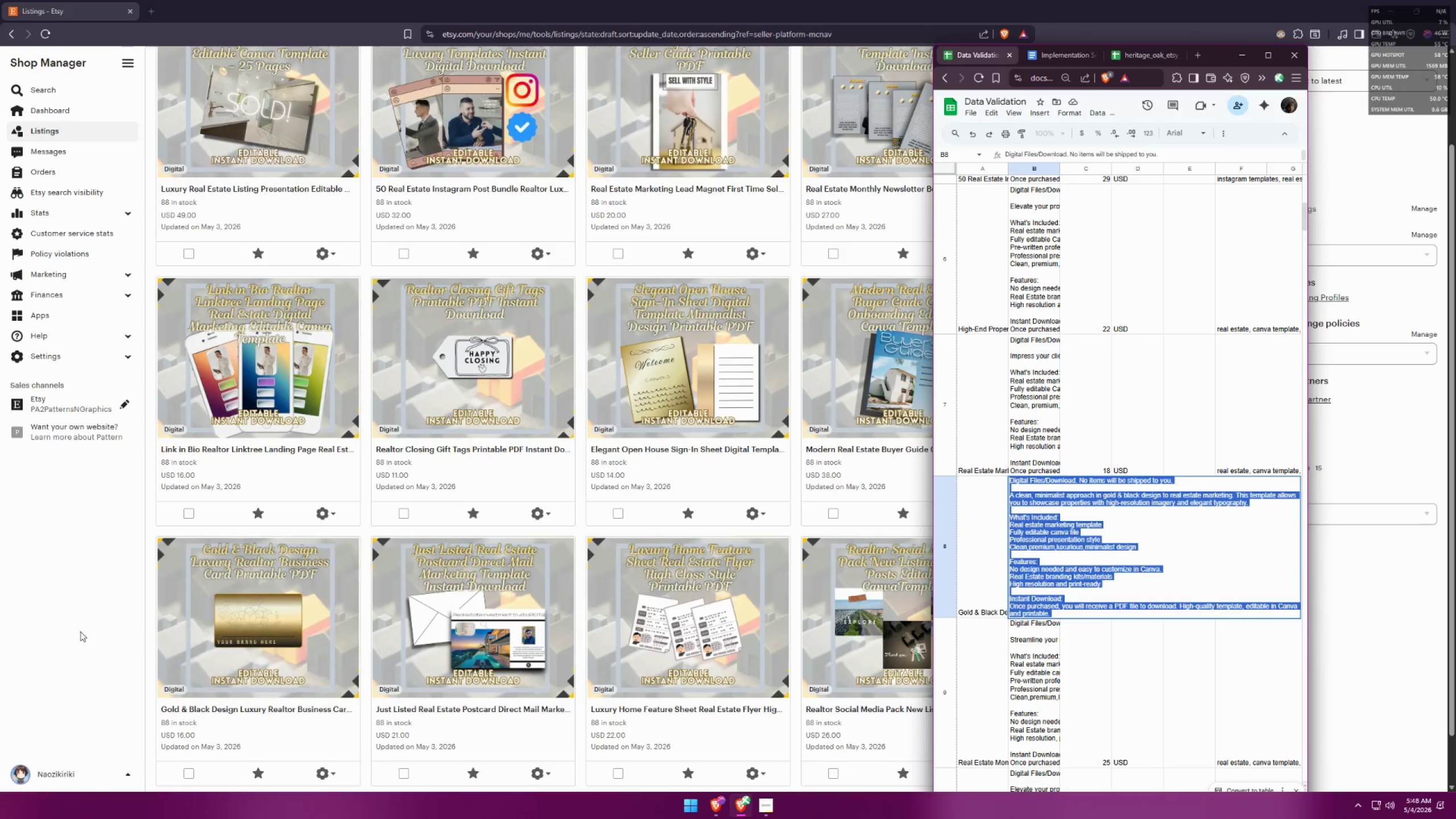 
left_click([50, 628])
 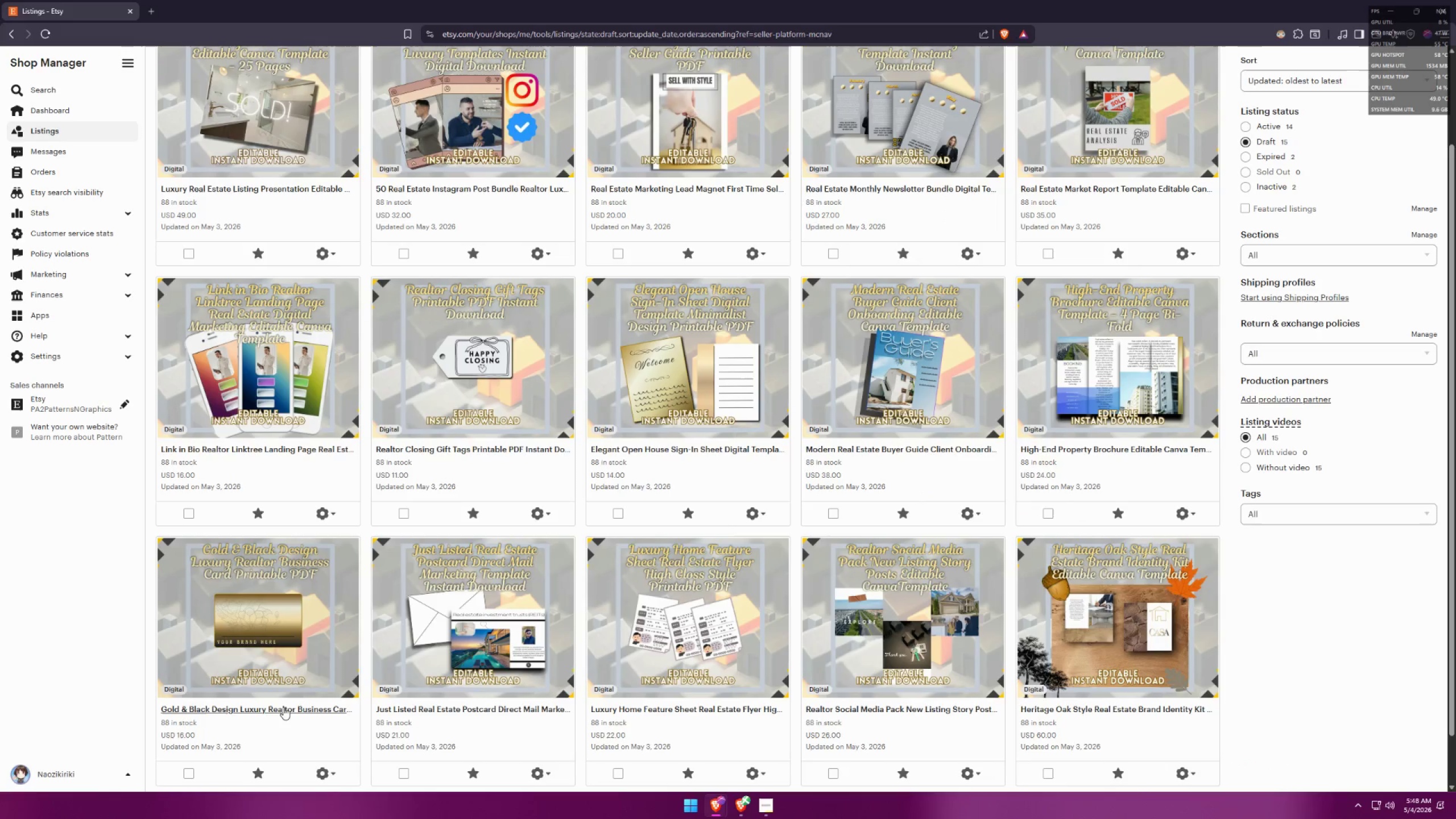 
scroll: coordinate [299, 695], scroll_direction: down, amount: 2.0
 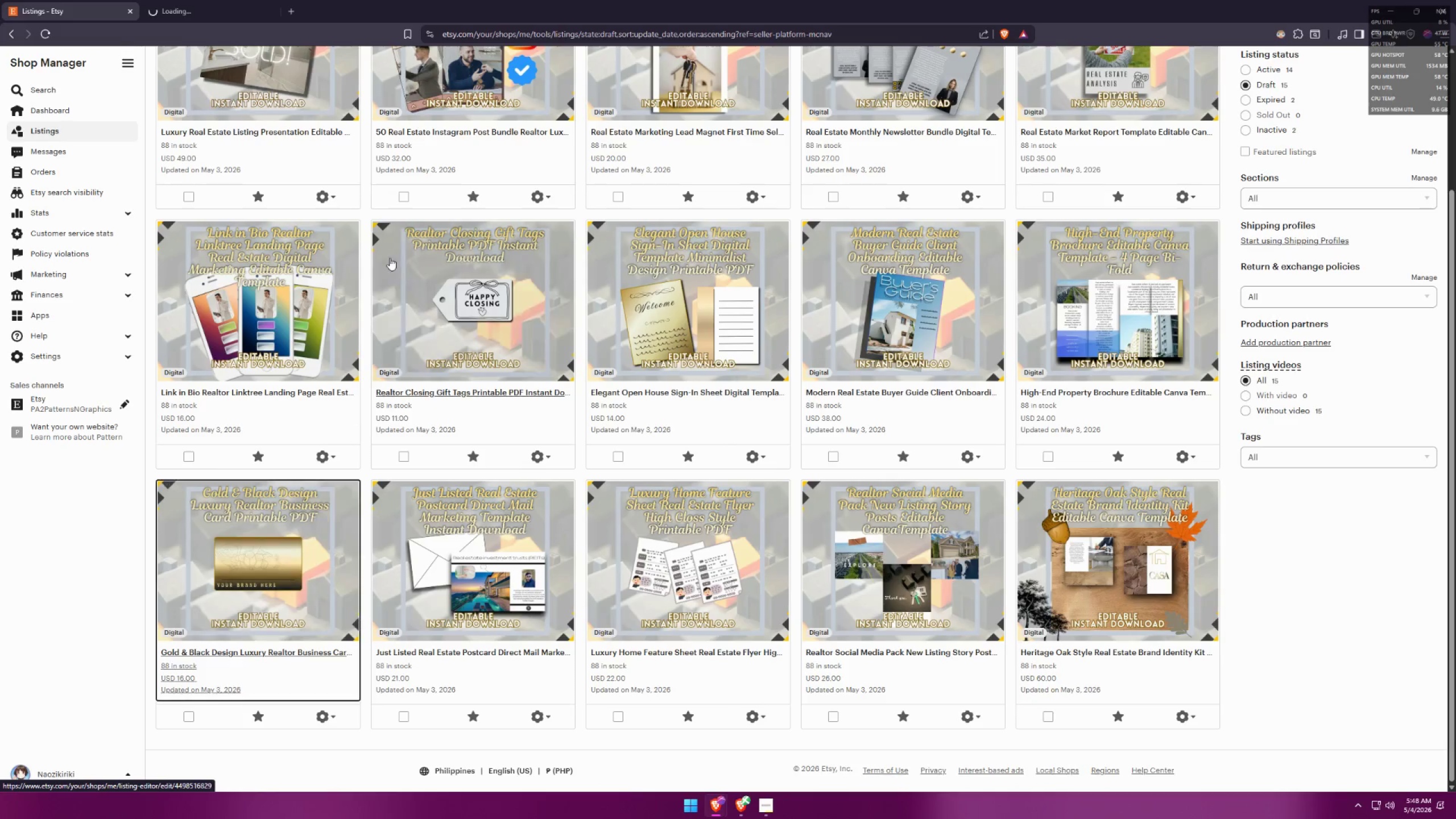 
left_click([183, 0])
 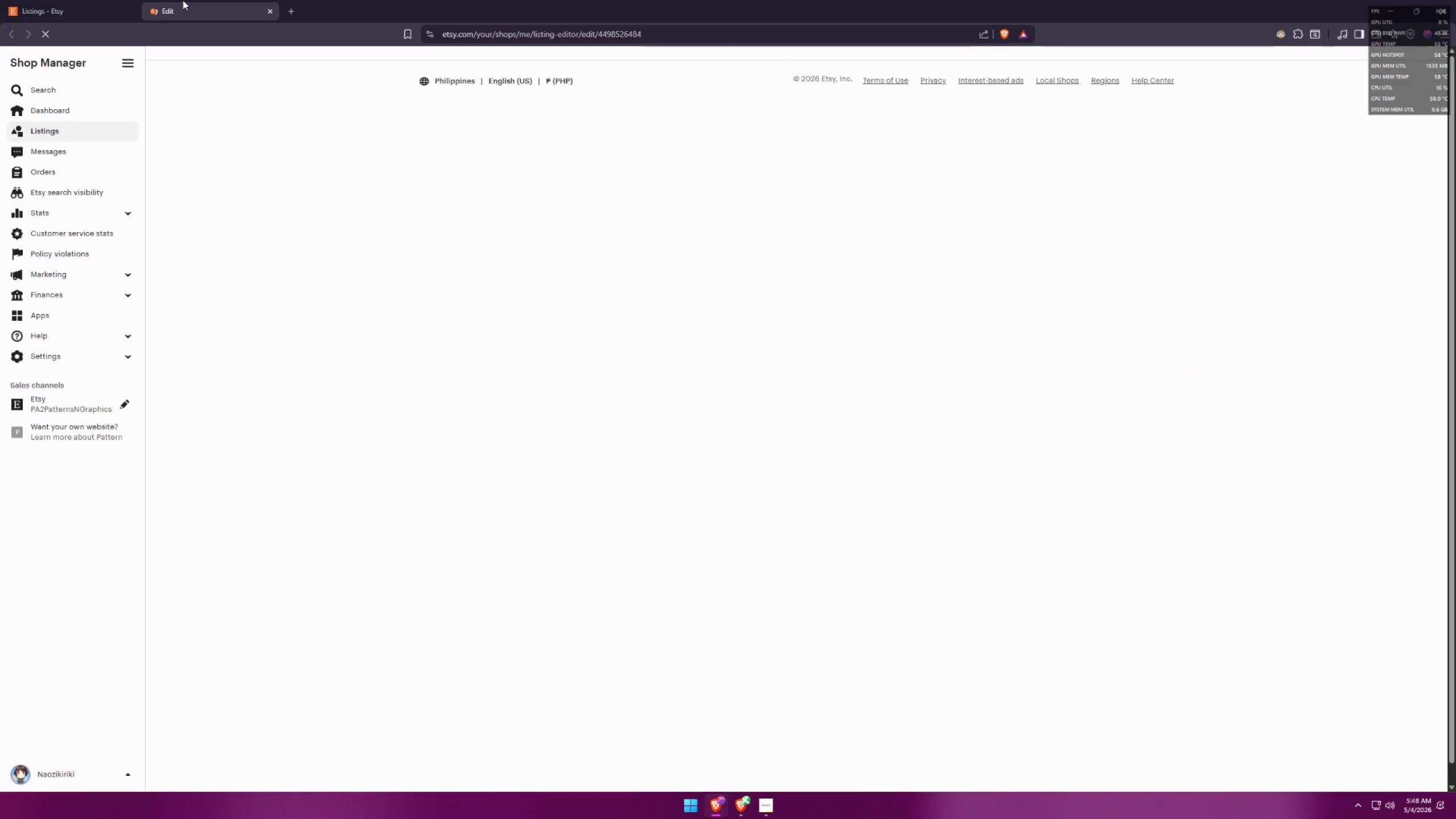 
key(Alt+AltLeft)
 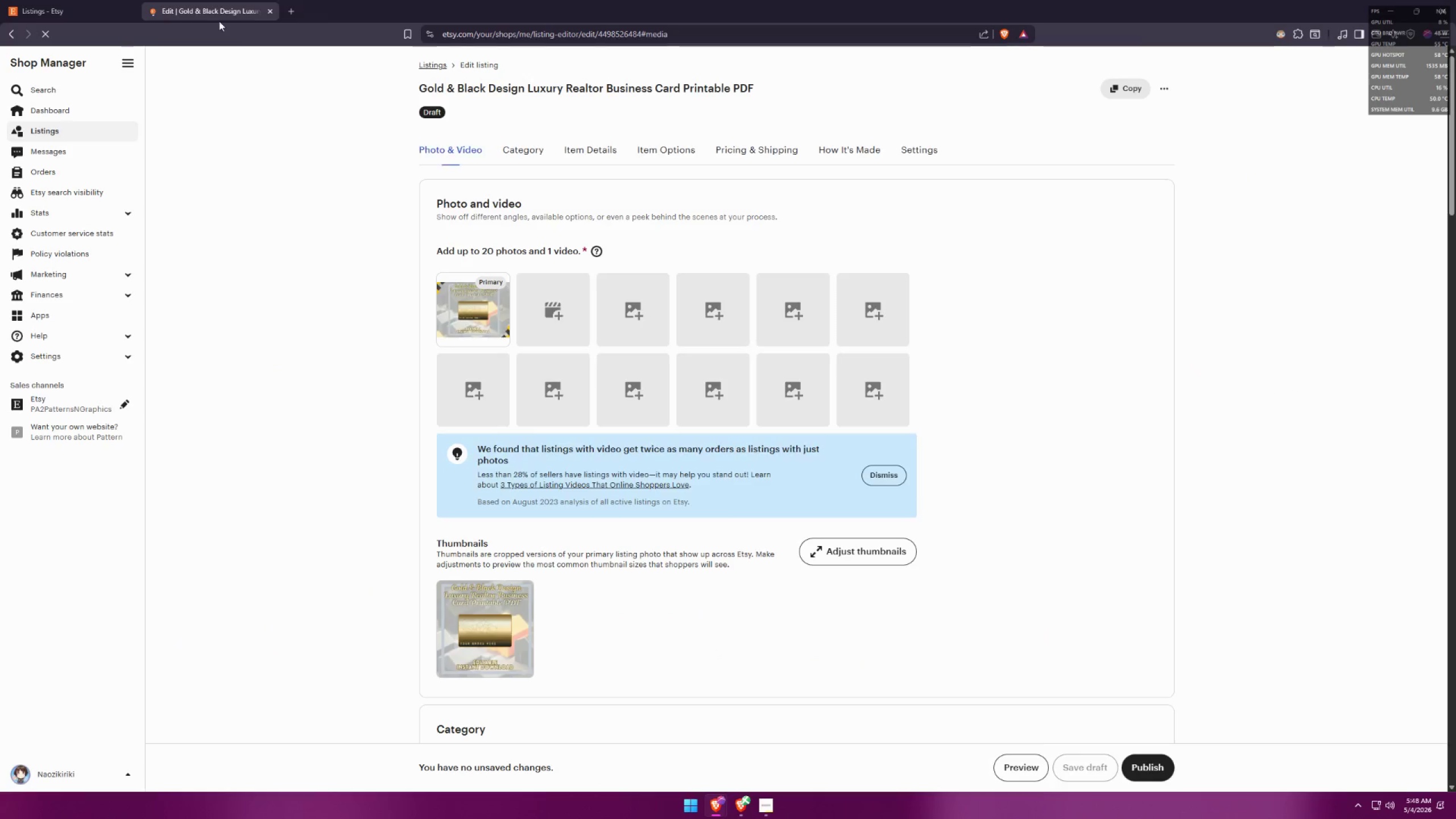 
key(Alt+Tab)
 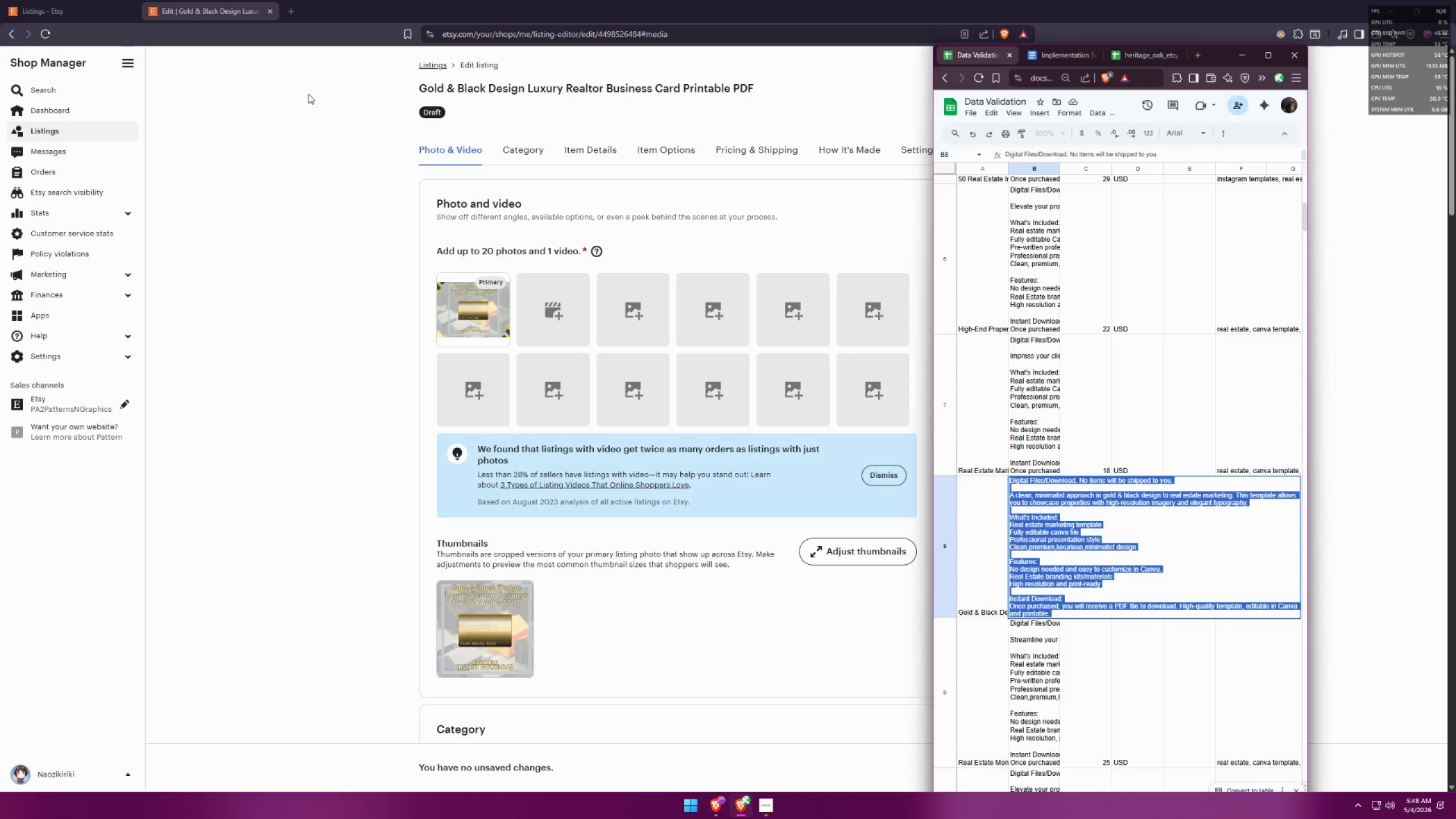 
key(Alt+AltLeft)
 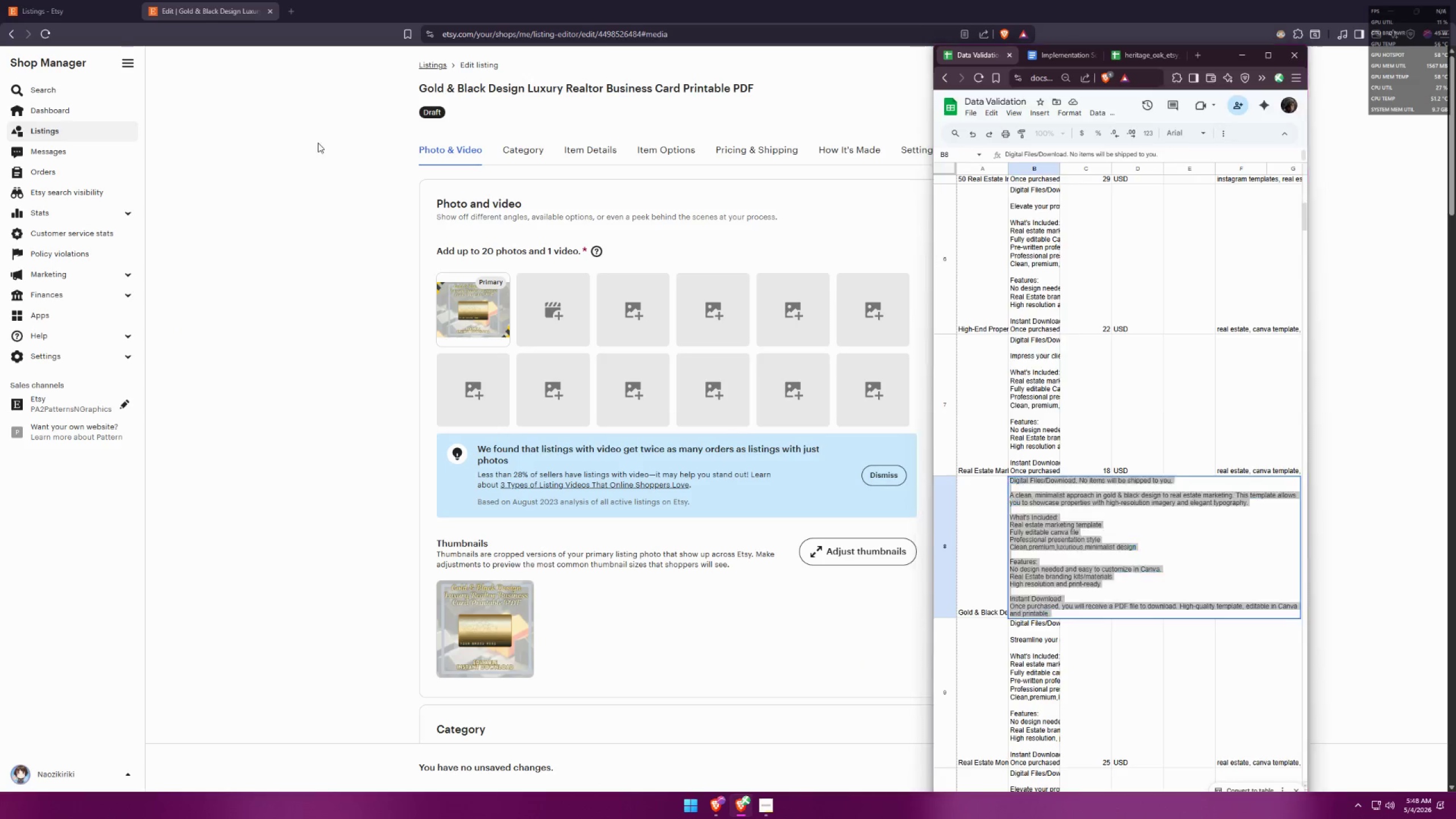 
key(Alt+Tab)
 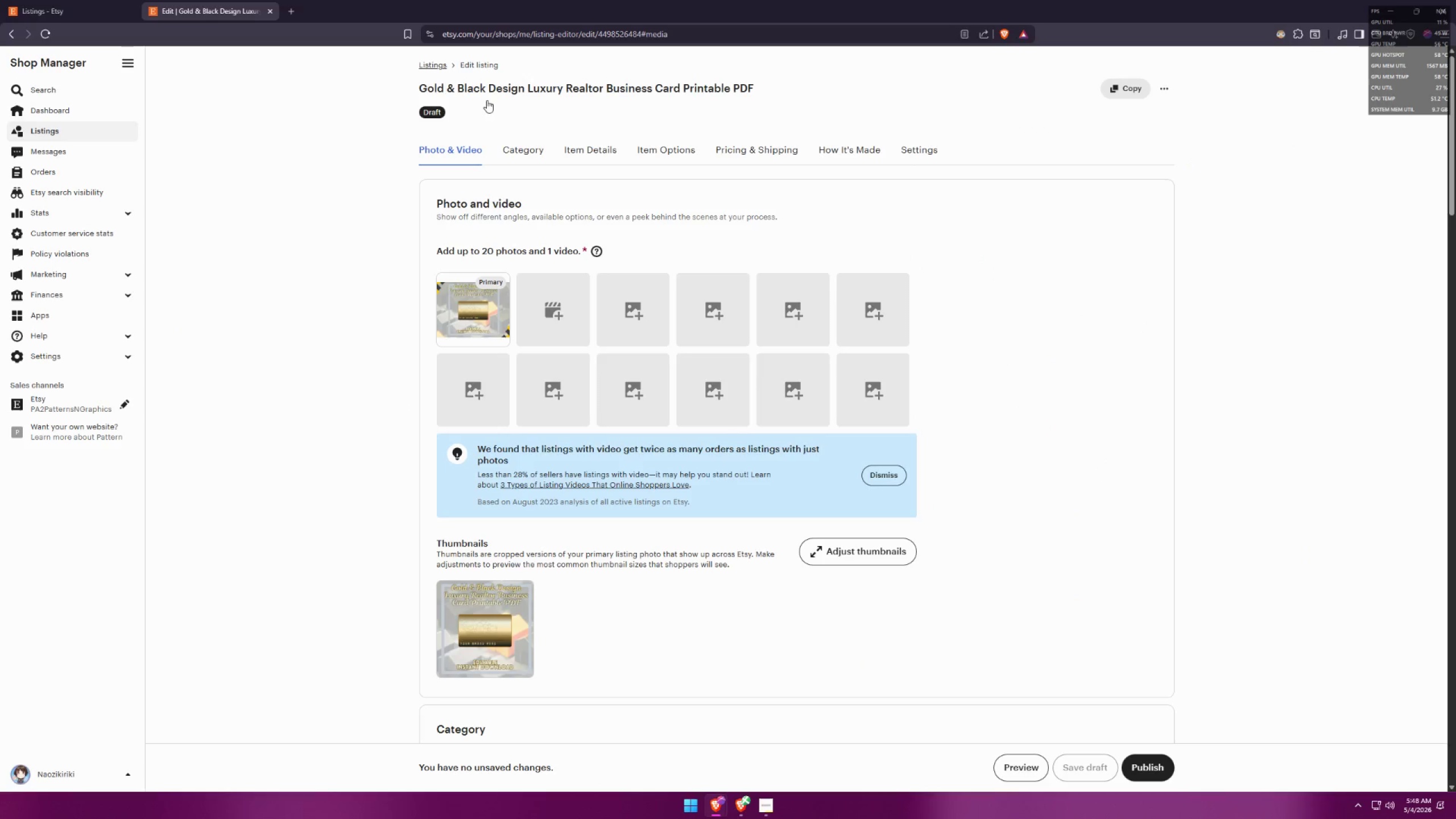 
scroll: coordinate [676, 556], scroll_direction: down, amount: 13.0
 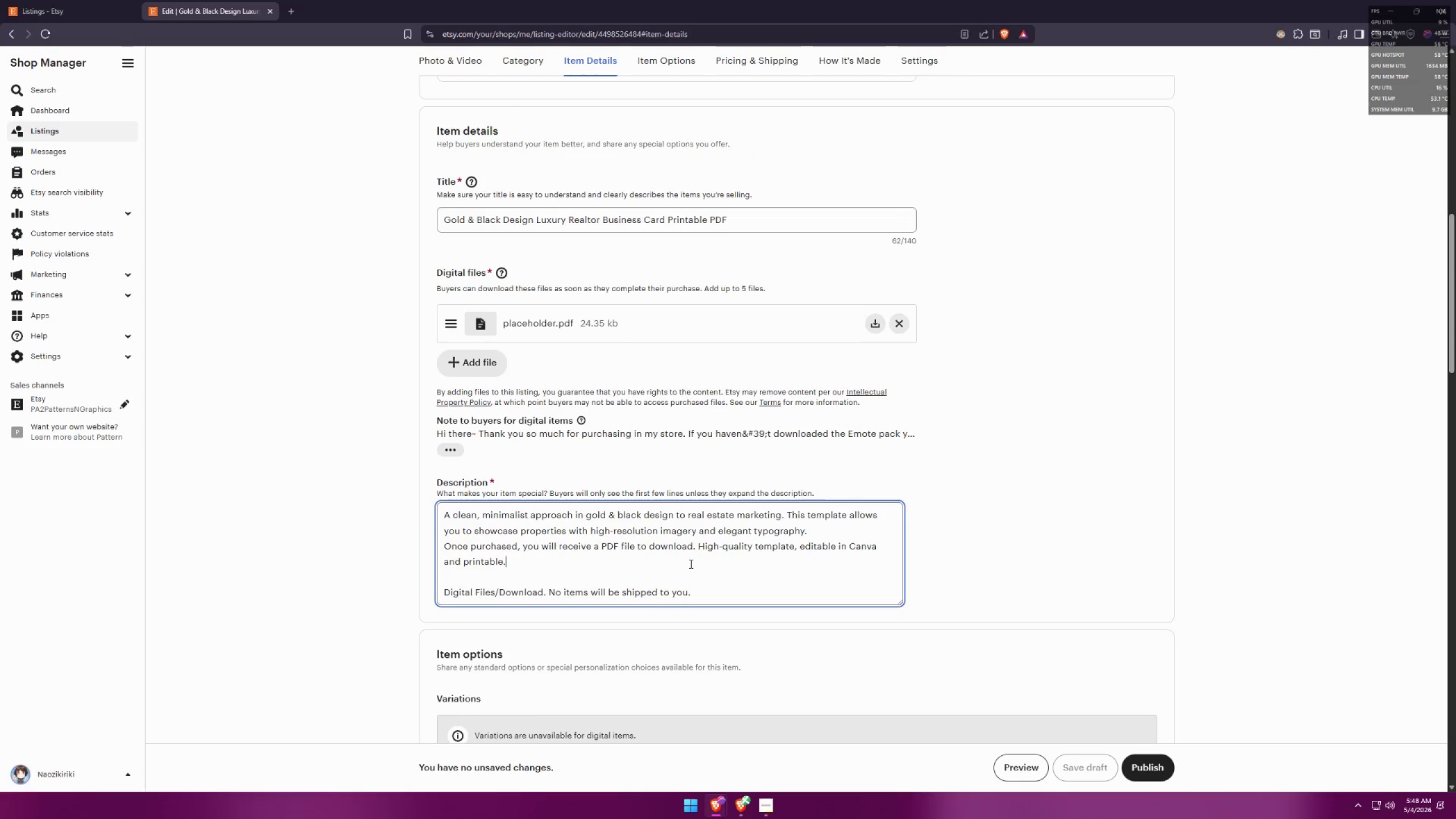 
key(Control+A)
 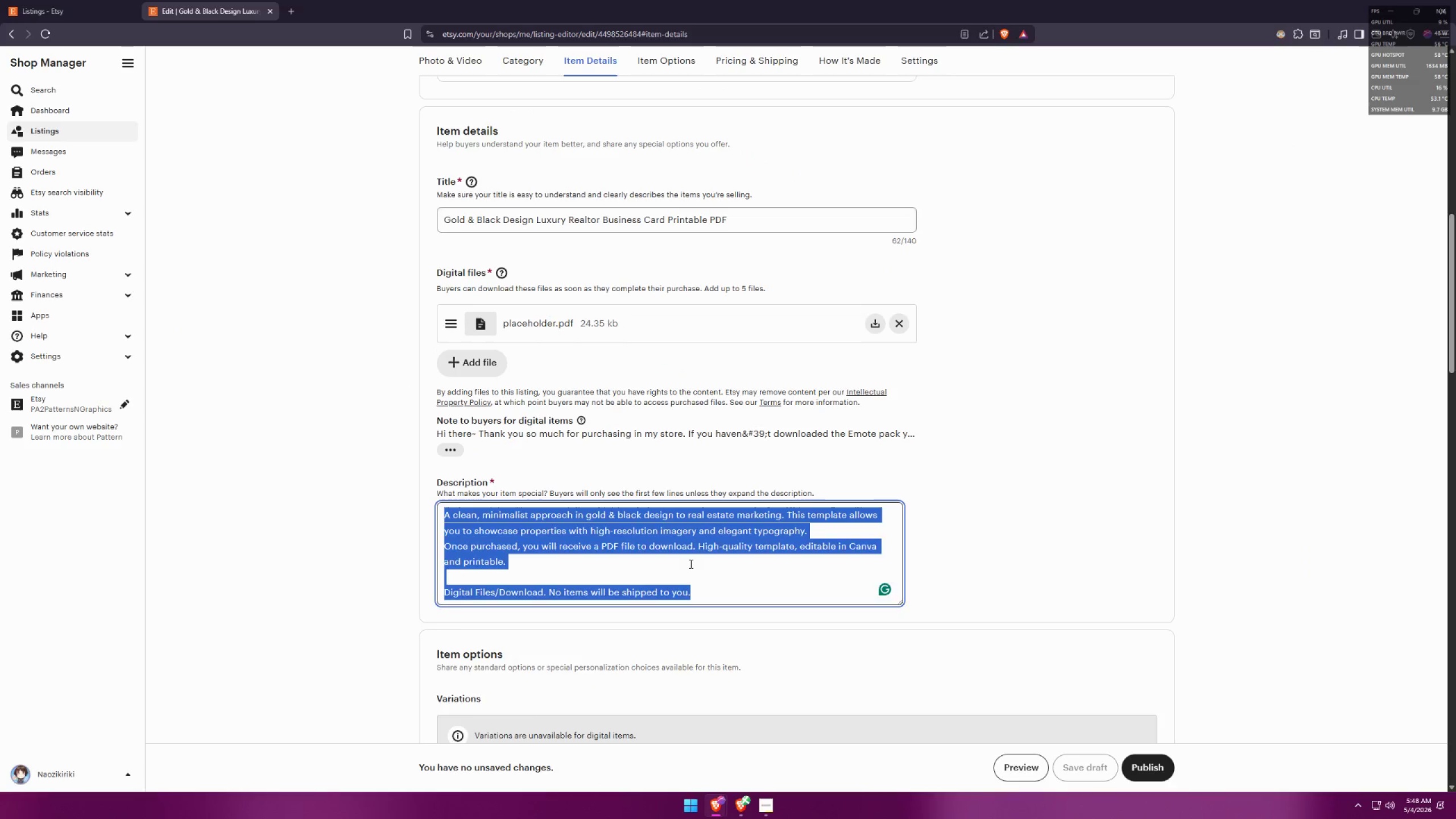 
key(Control+V)
 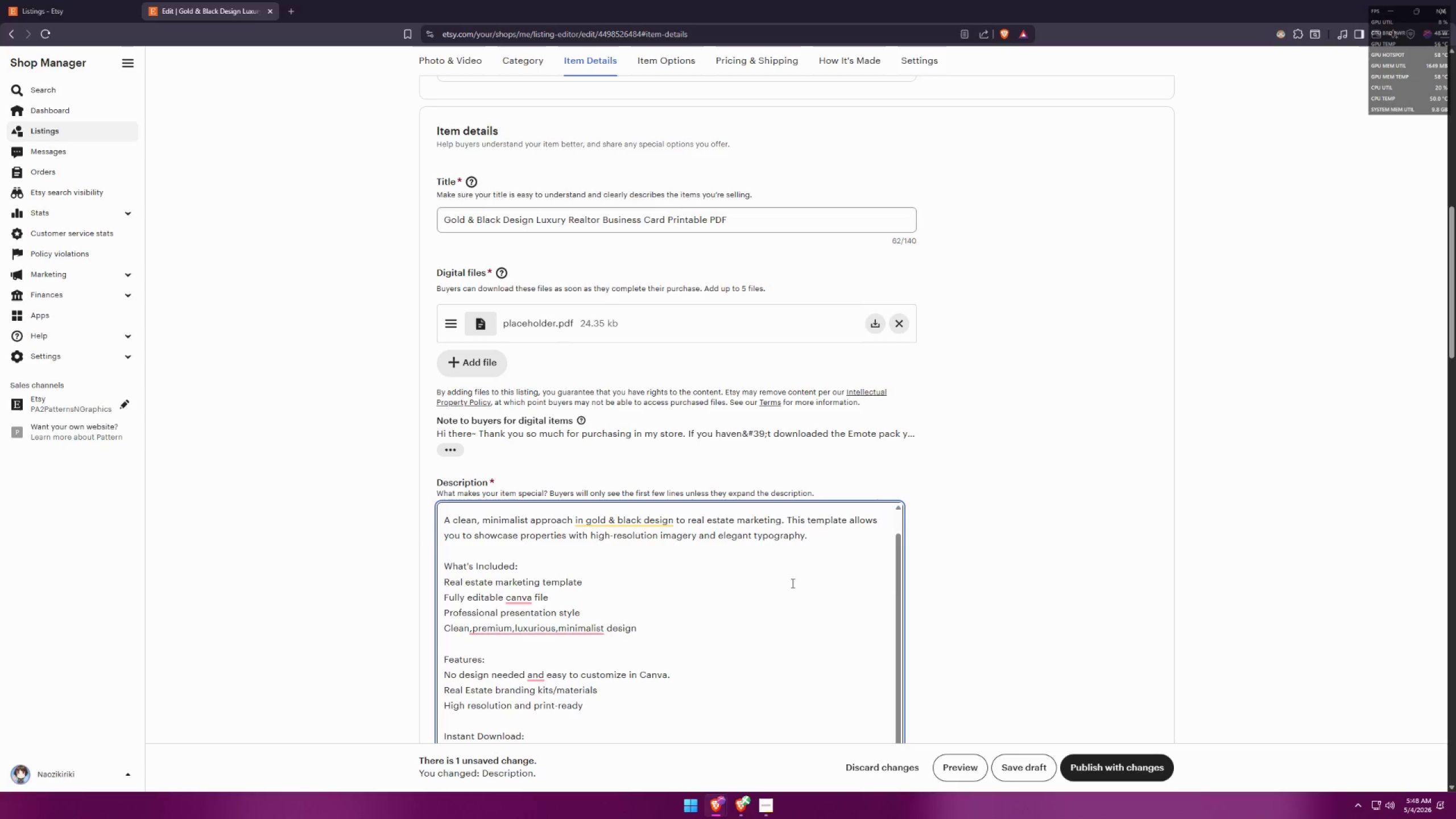 
scroll: coordinate [979, 581], scroll_direction: down, amount: 3.0
 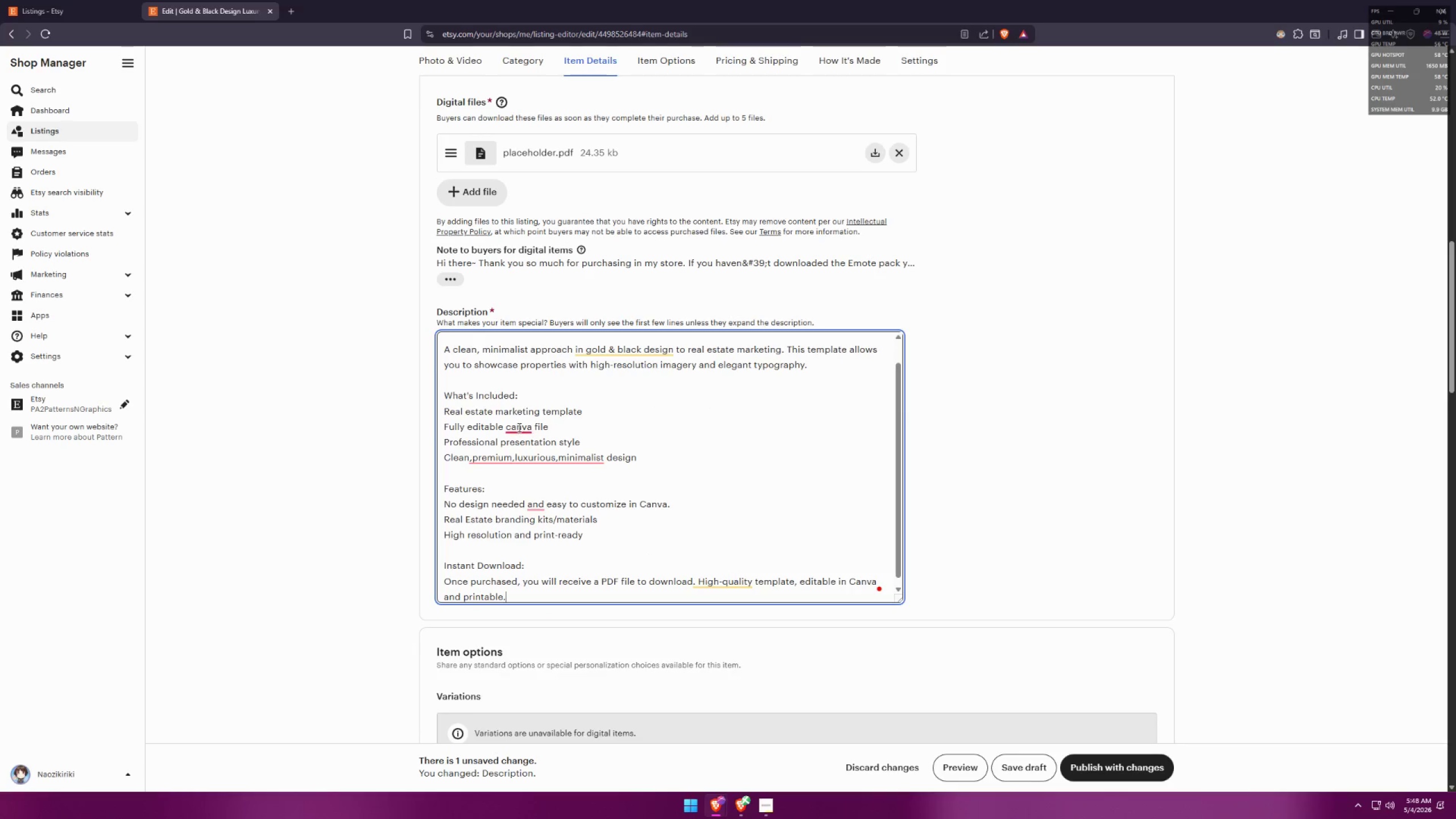 
left_click([516, 452])
 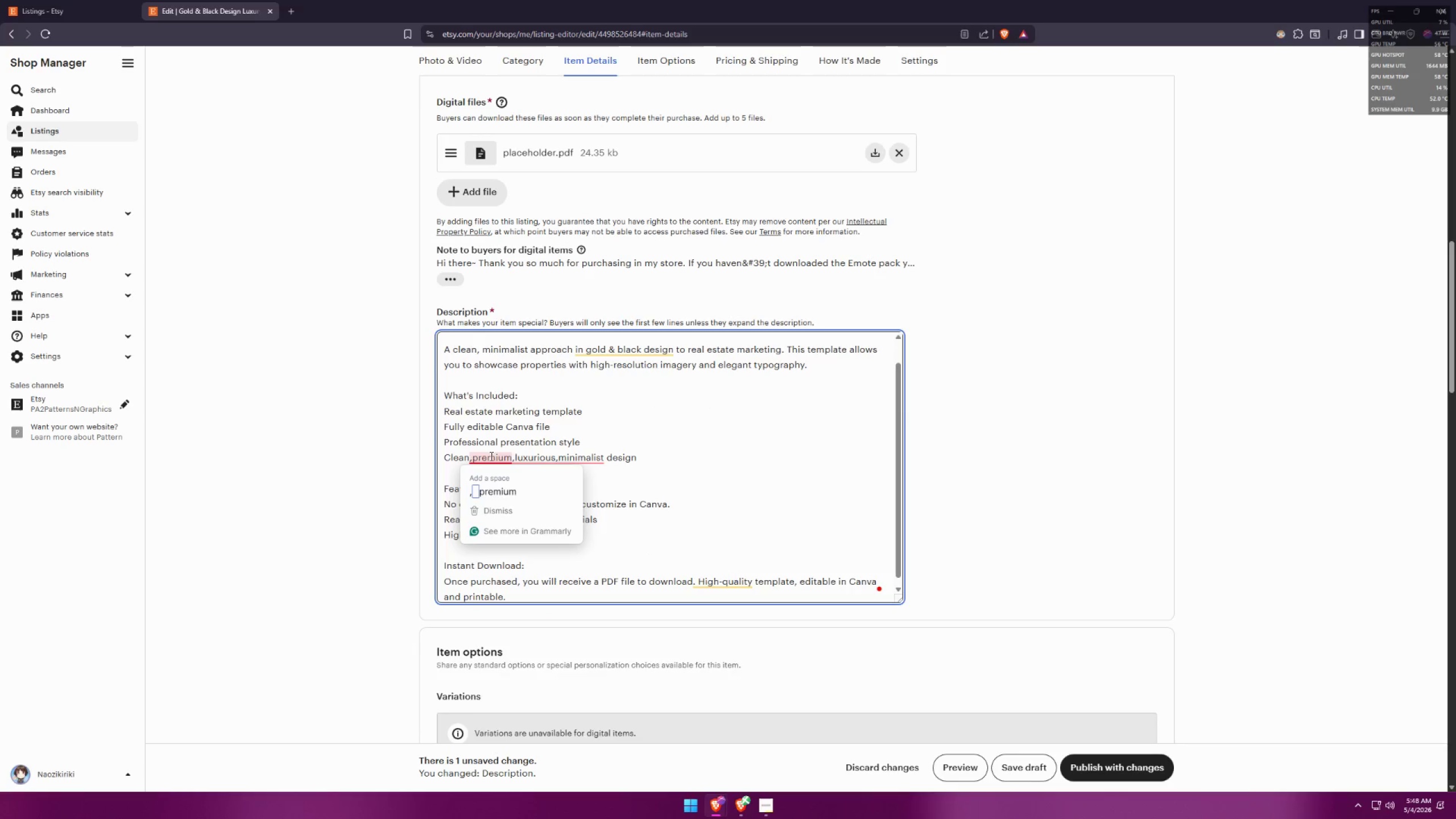 
left_click([491, 479])
 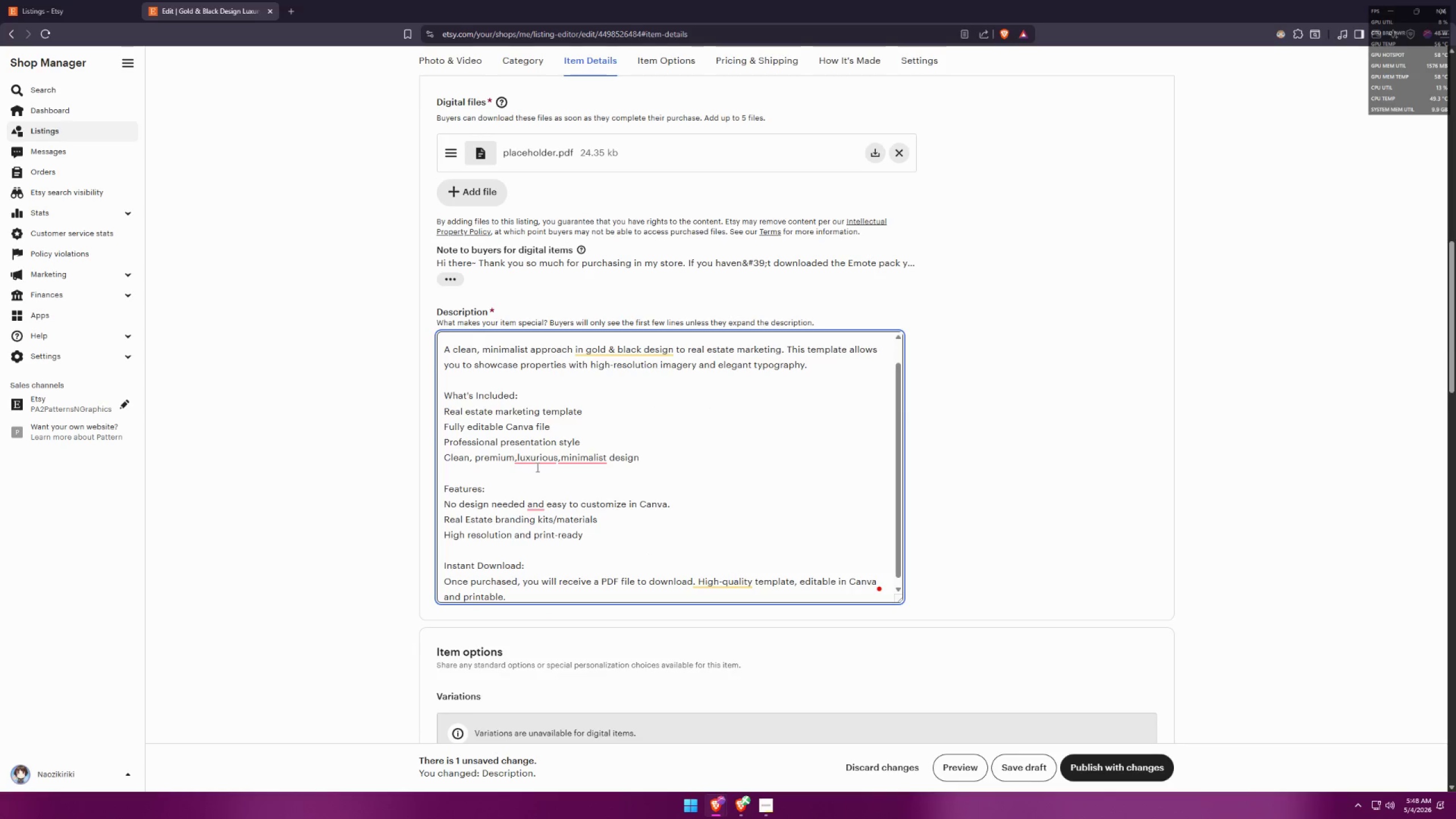 
left_click([535, 479])
 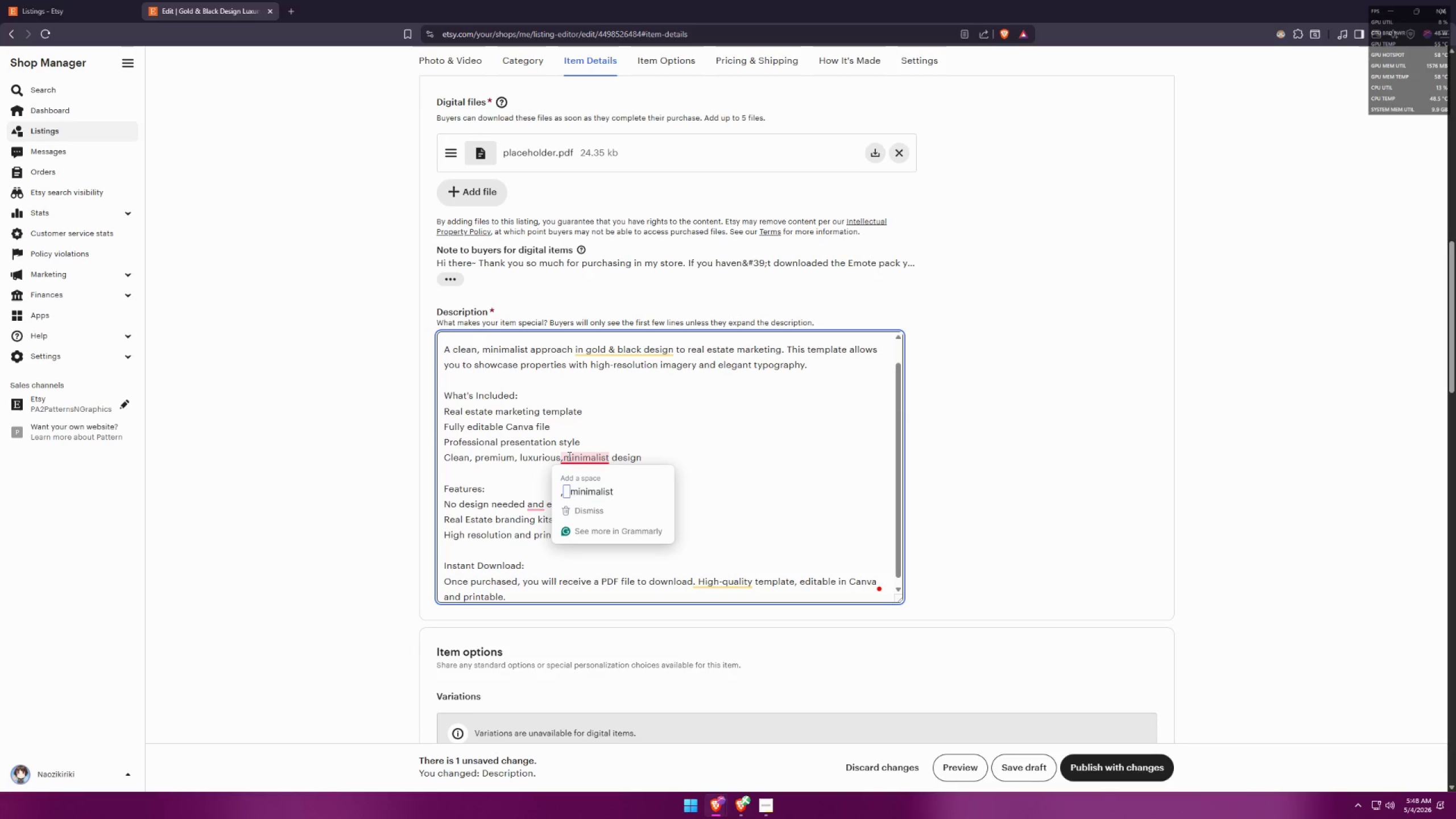 
left_click([578, 483])
 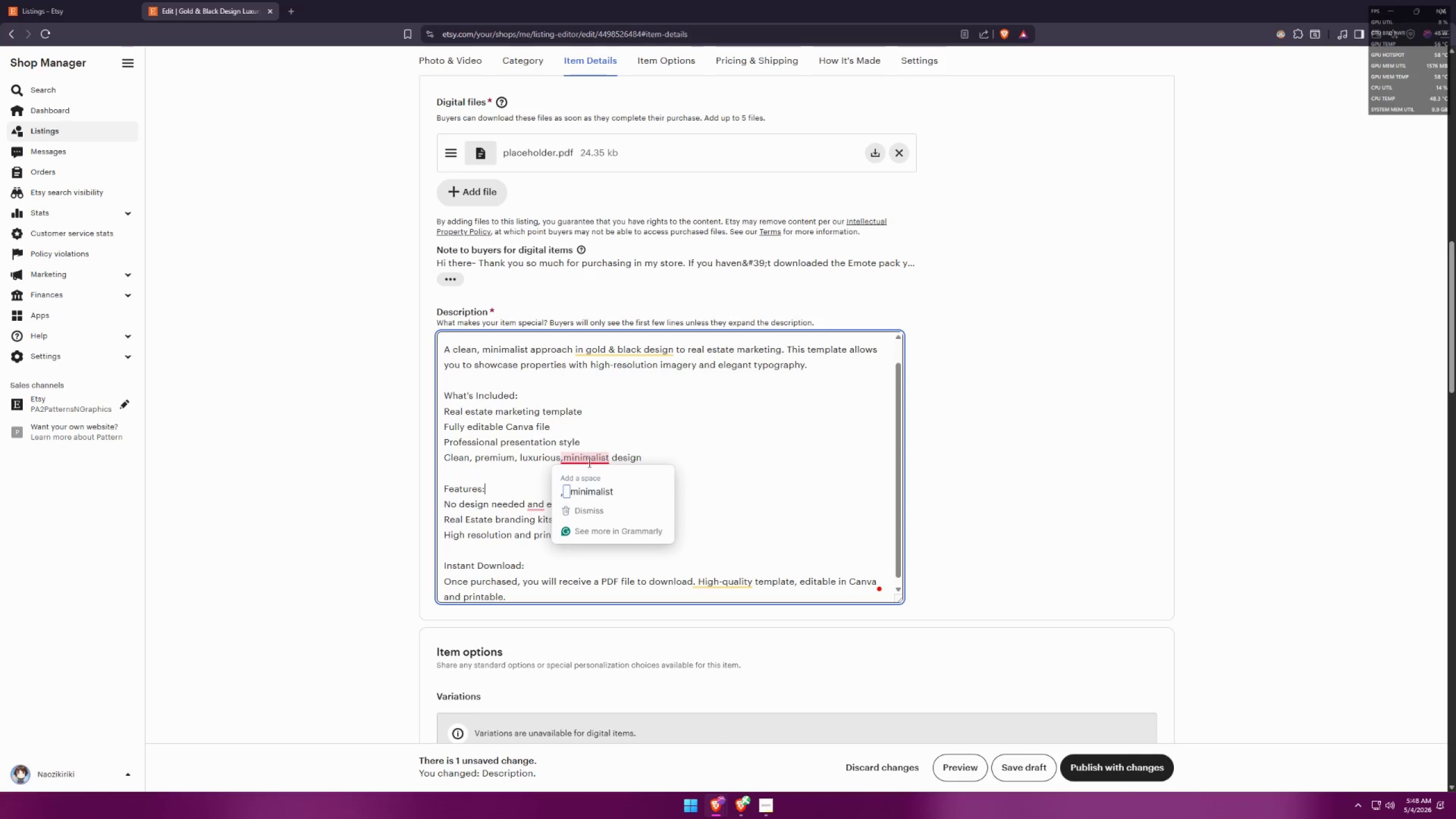 
double_click([697, 473])
 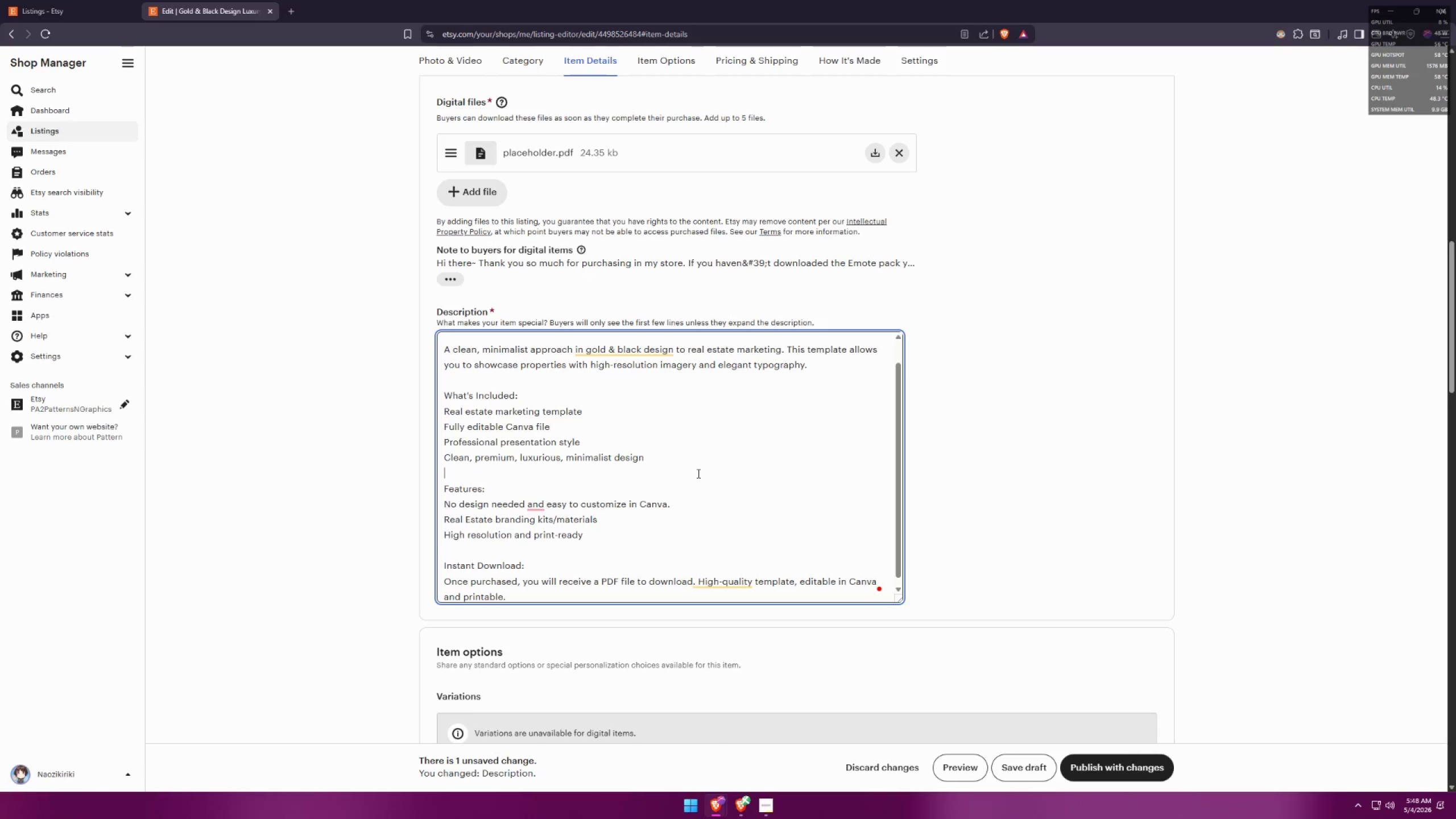 
key(Control+A)
 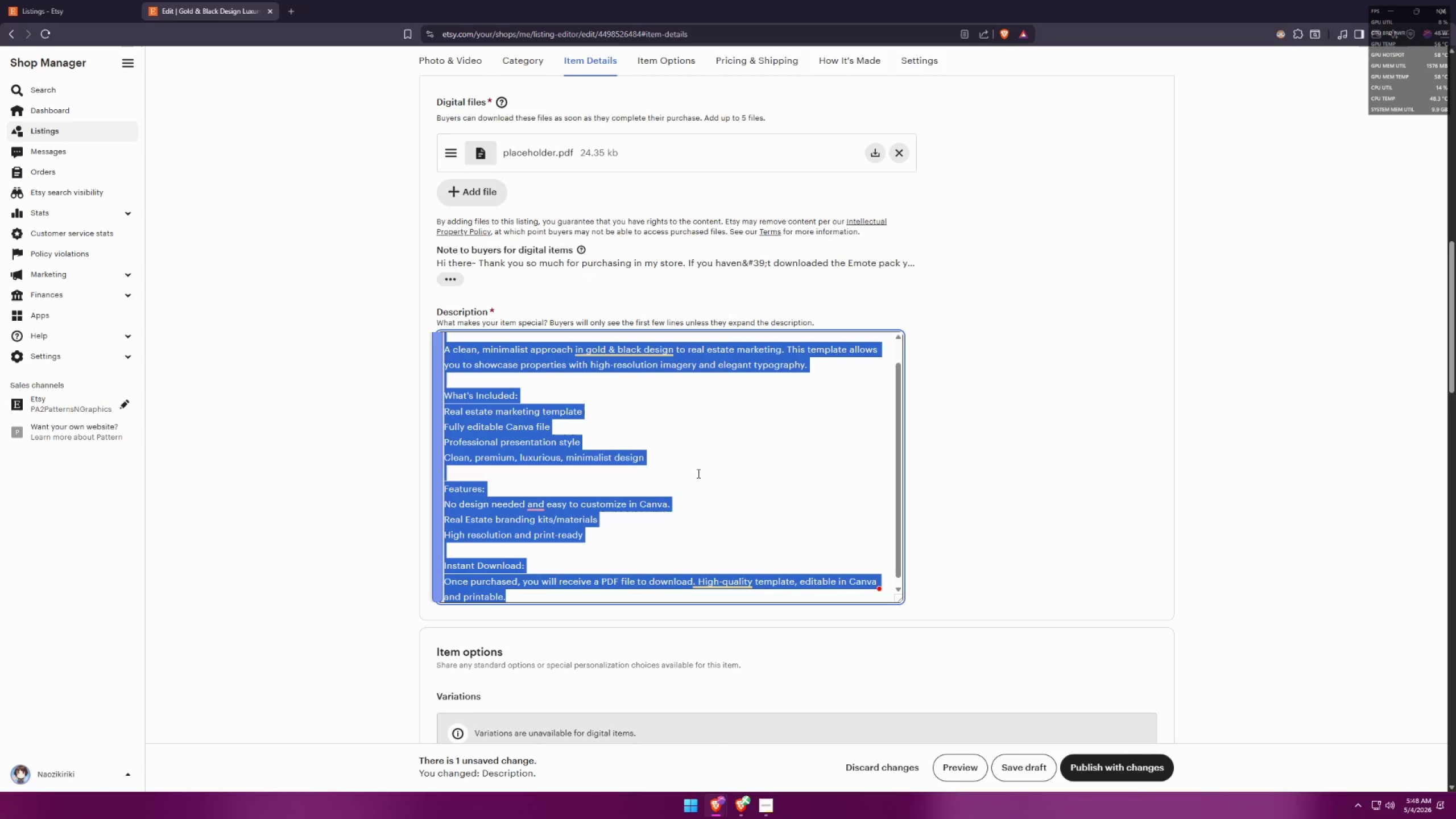 
key(Control+C)
 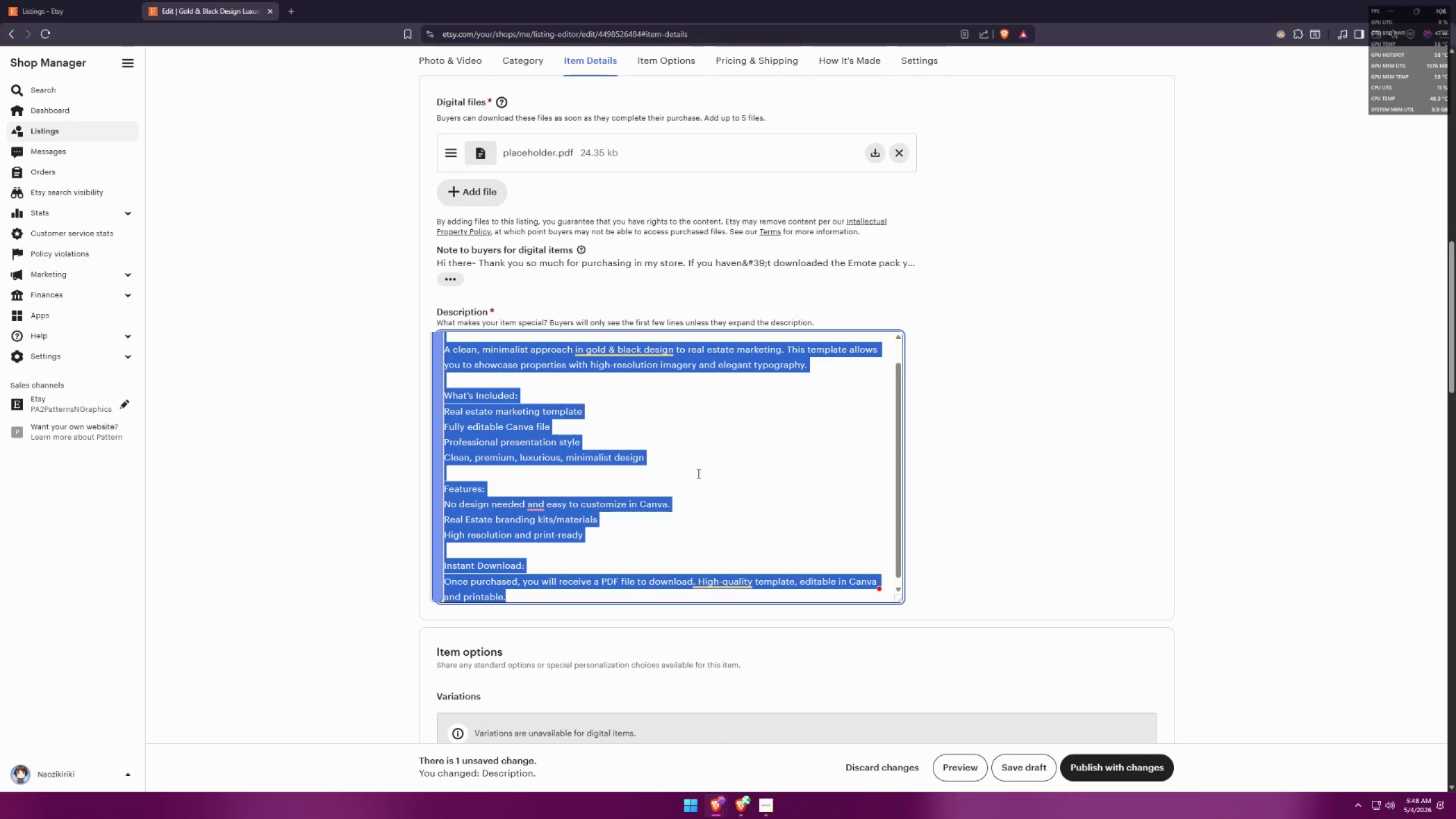 
key(Control+C)
 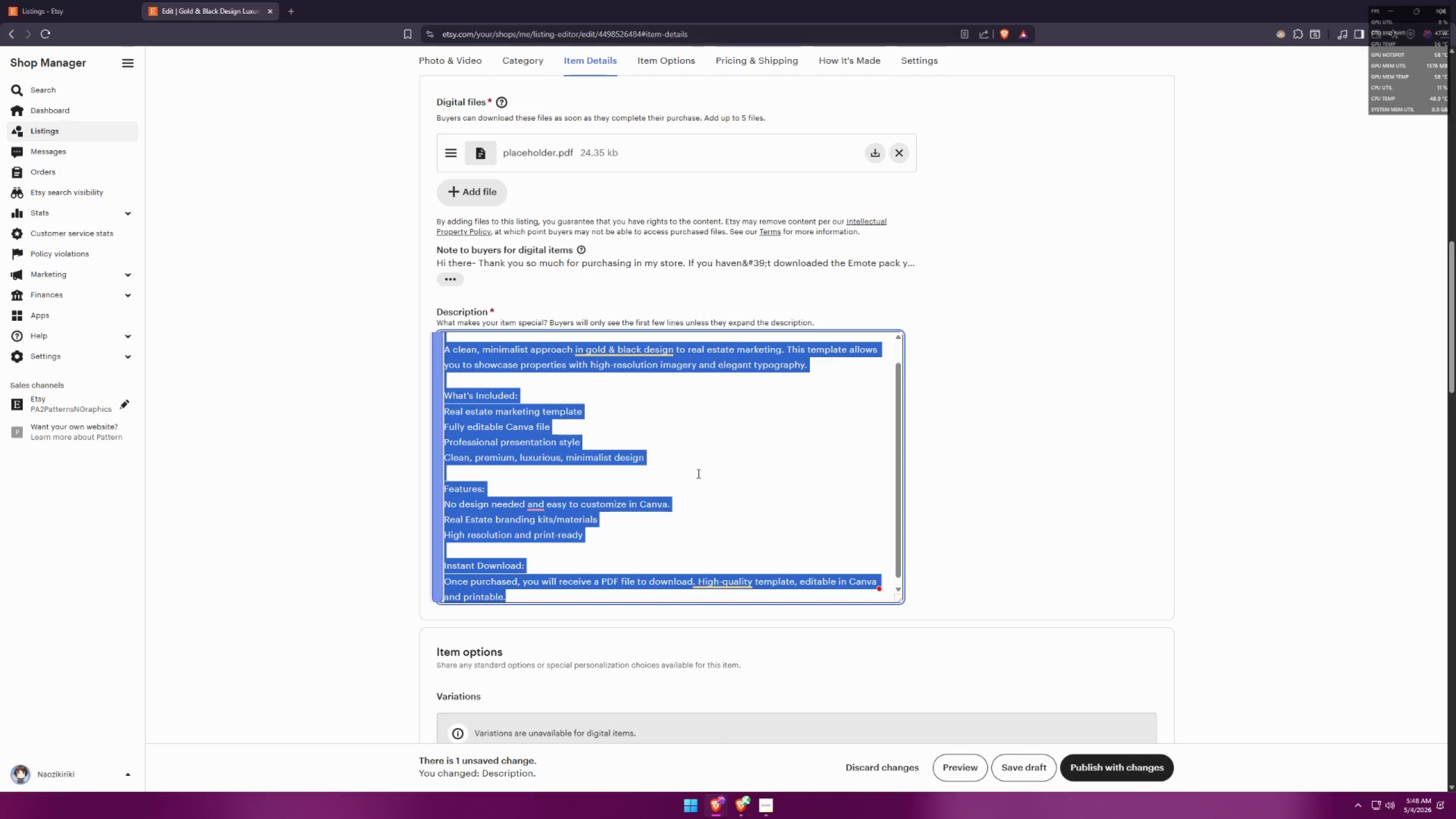 
key(Alt+AltLeft)
 